 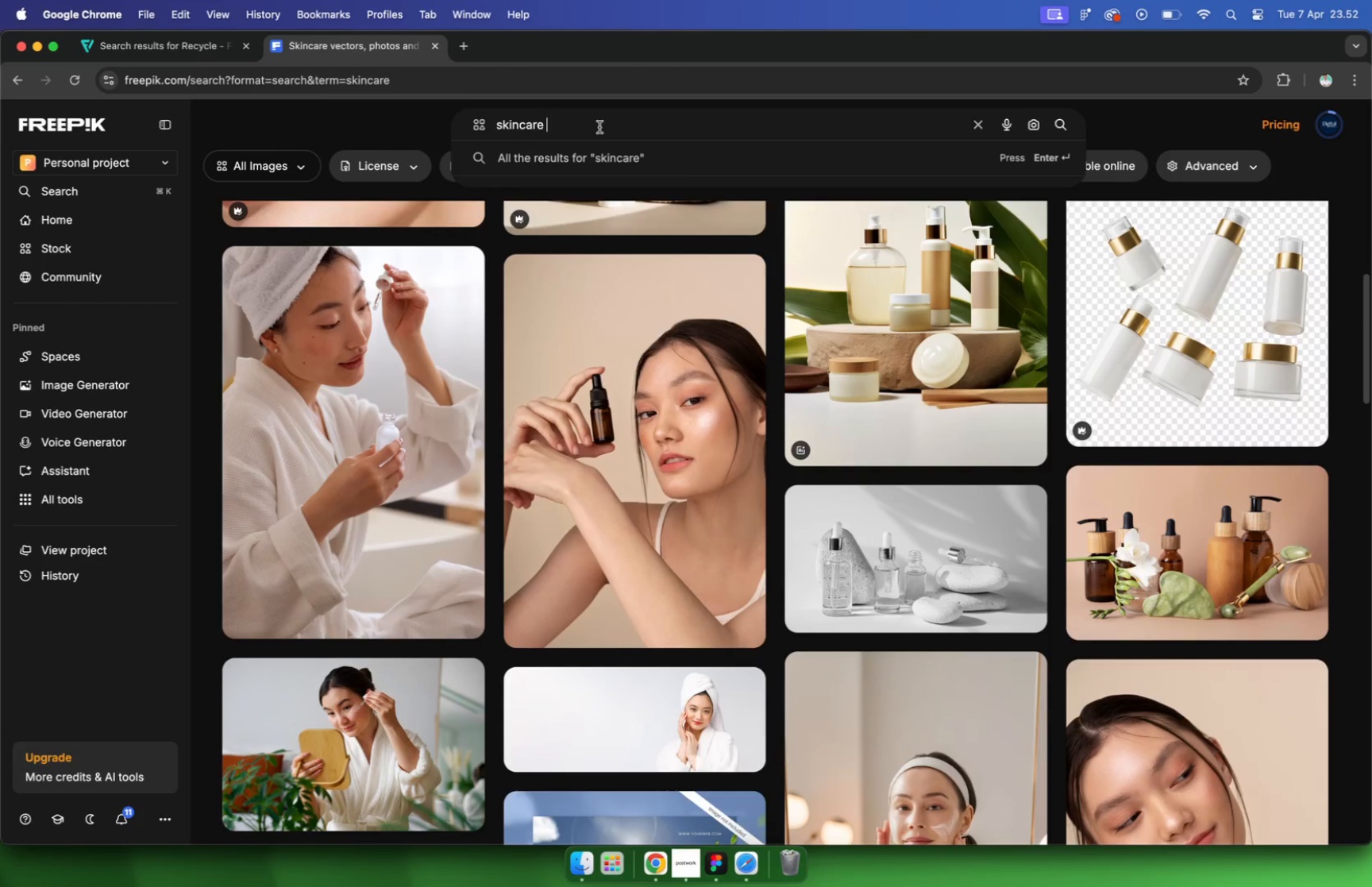 
key(Enter)
 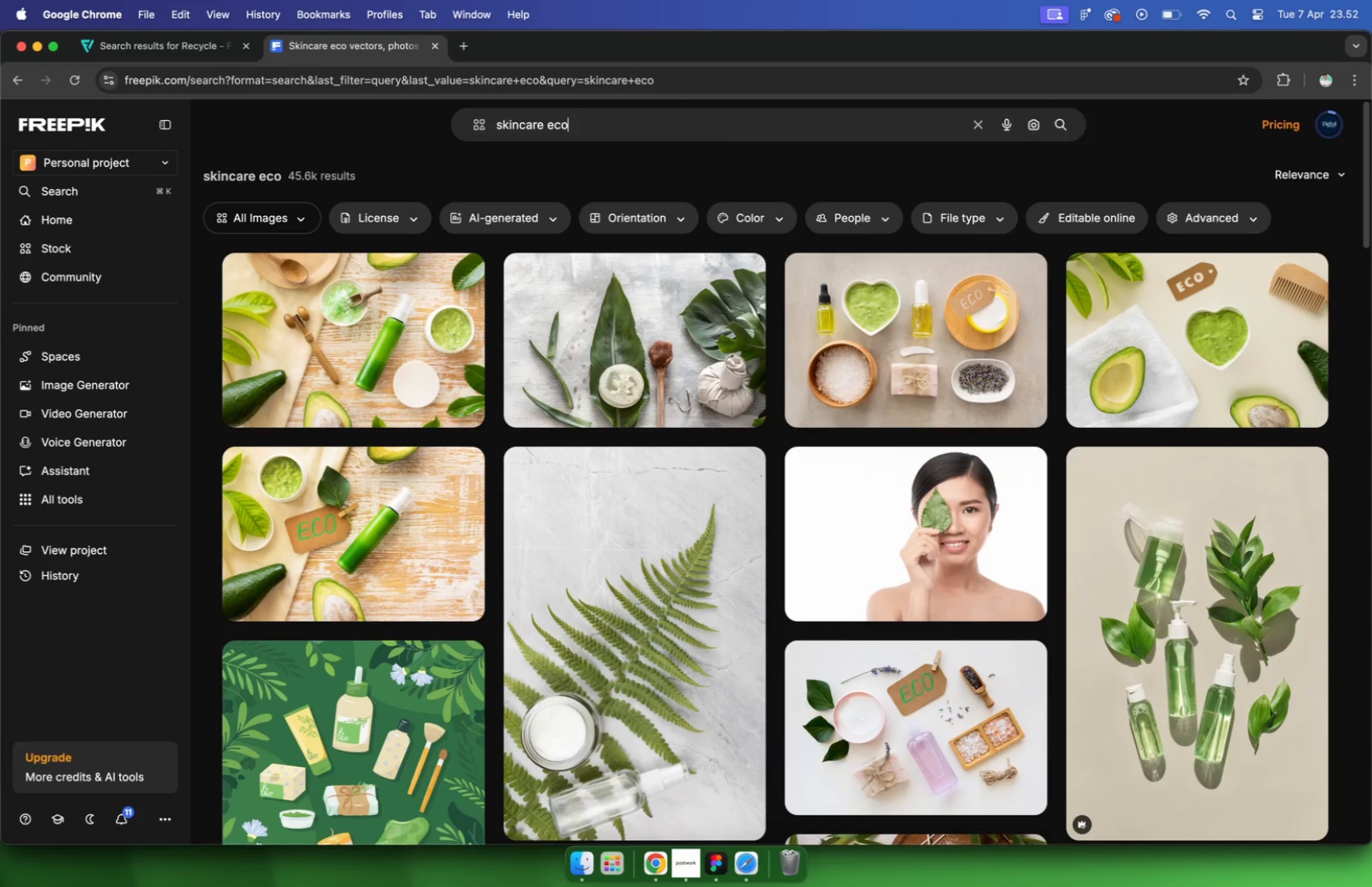 
wait(9.31)
 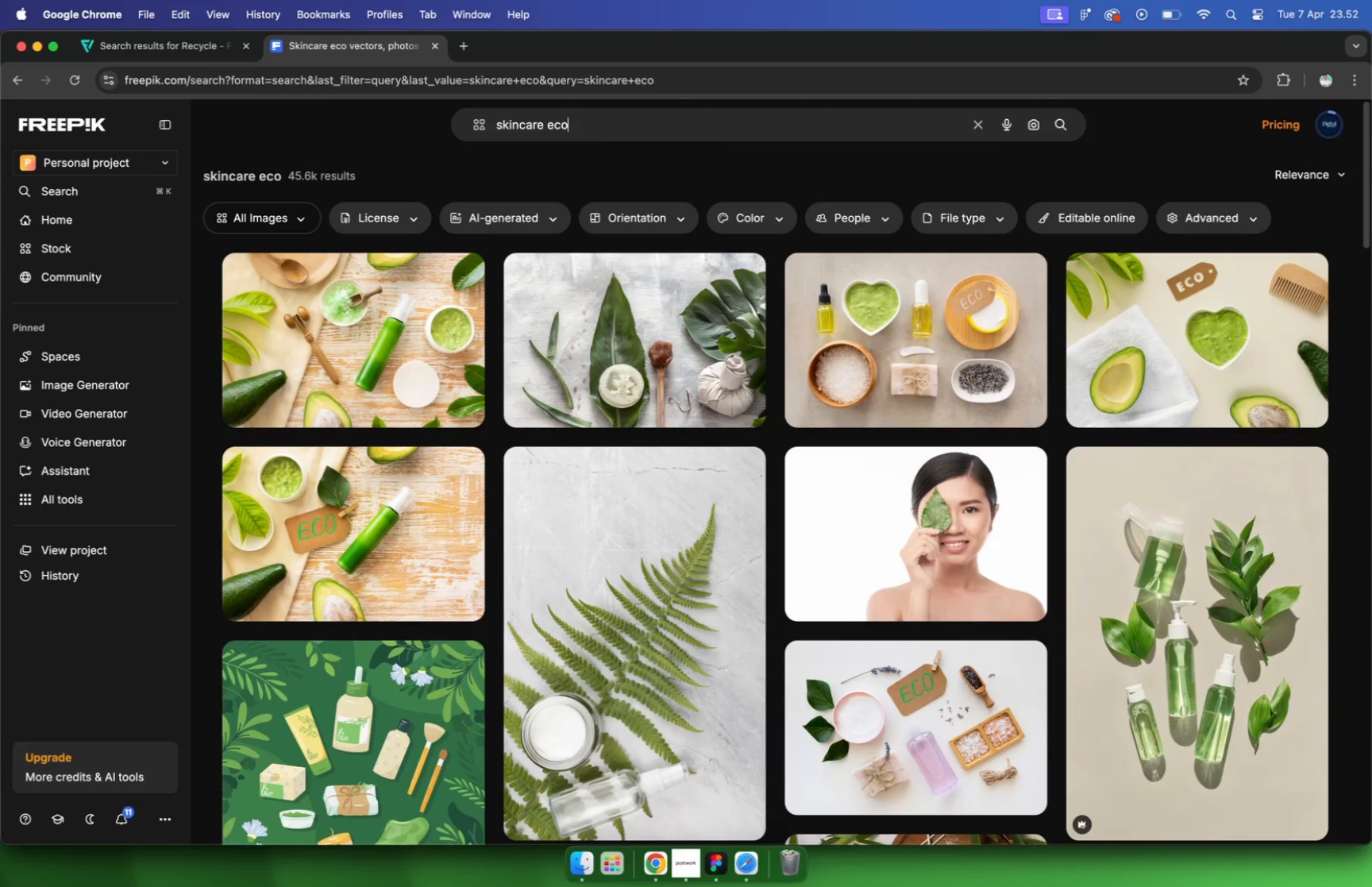 
scroll: coordinate [812, 299], scroll_direction: down, amount: 16.0
 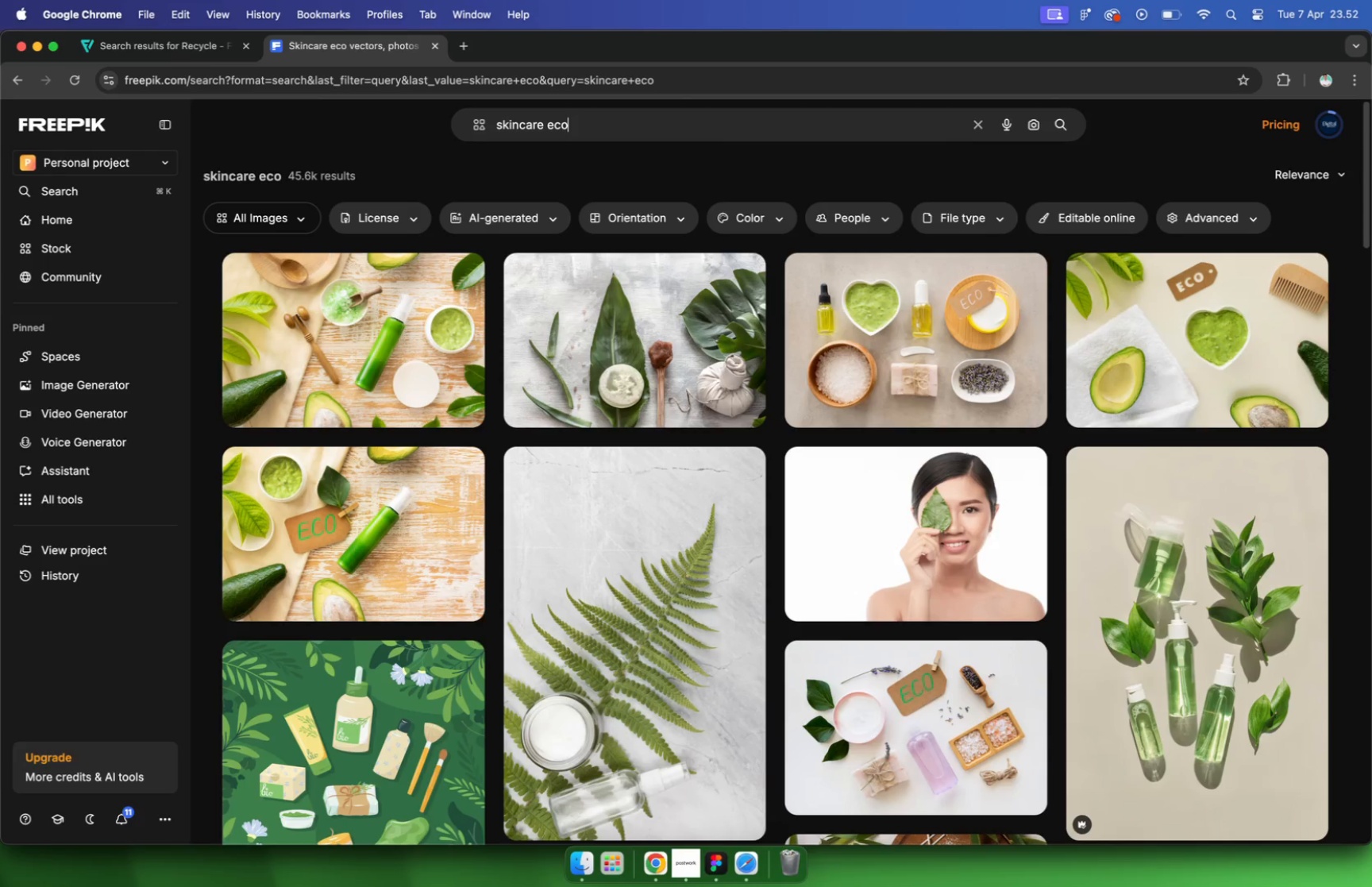 
scroll: coordinate [785, 291], scroll_direction: up, amount: 41.0
 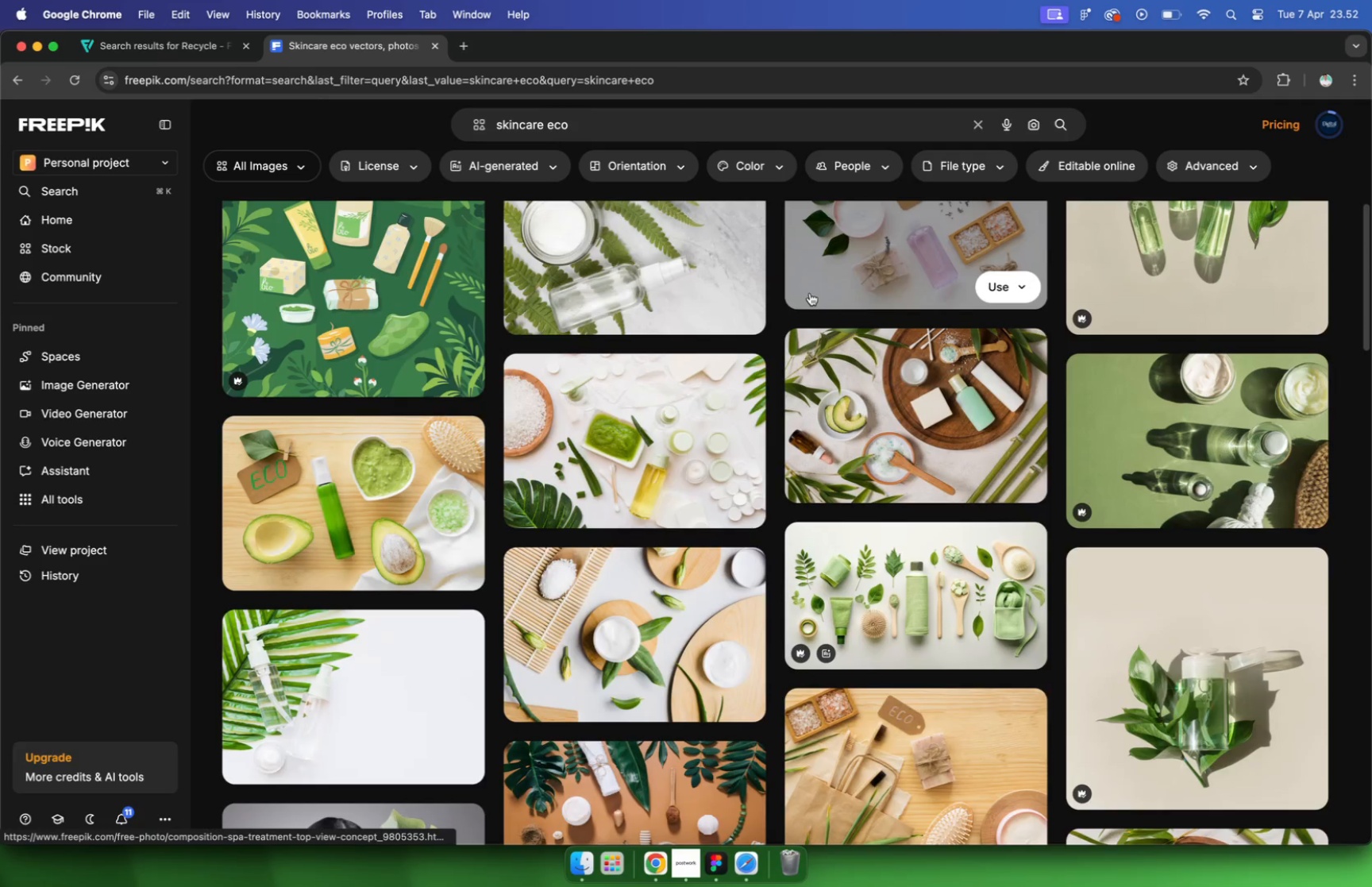 
left_click([586, 128])
 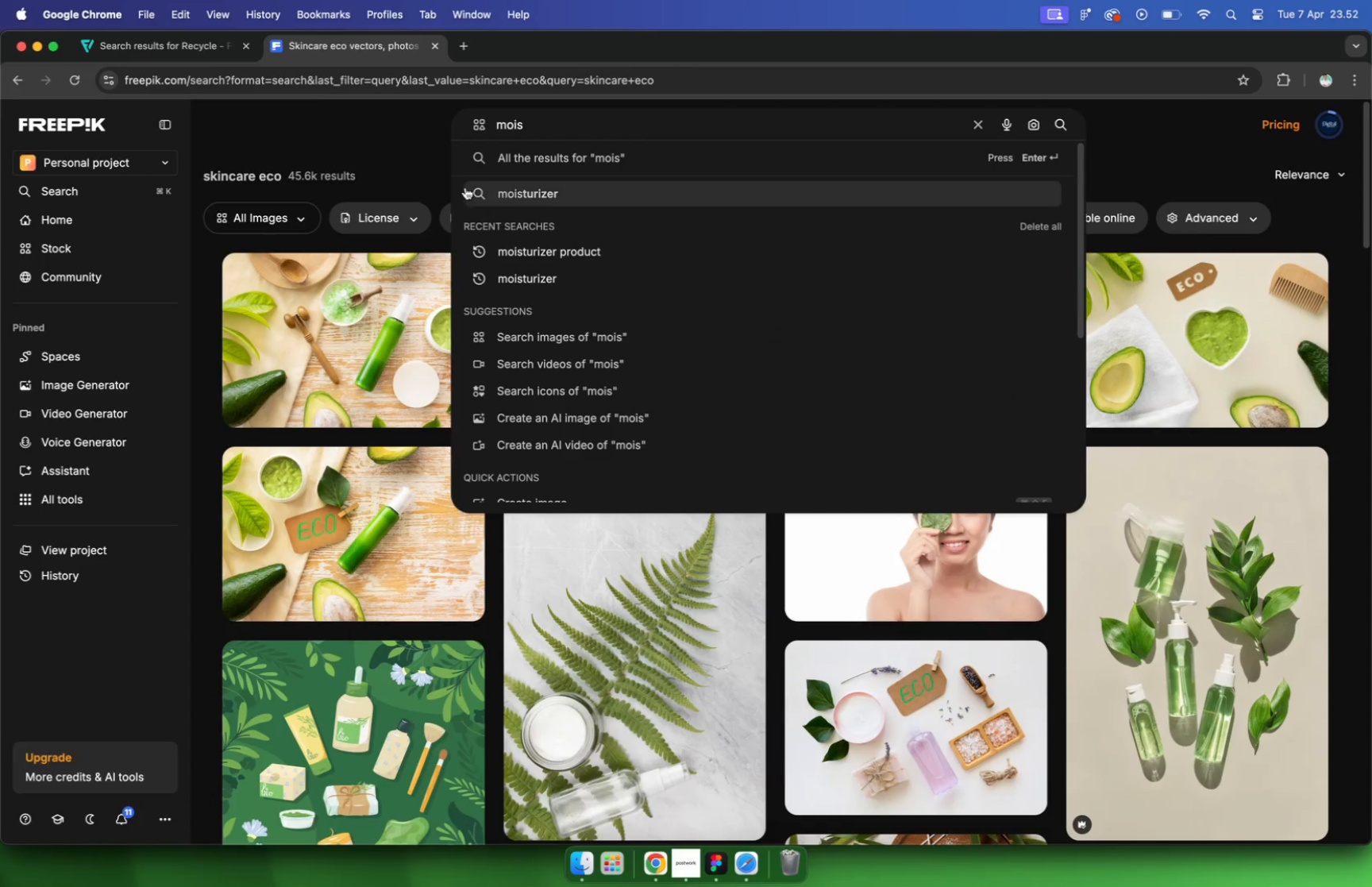 
left_click_drag(start_coordinate=[585, 125], to_coordinate=[451, 111])
 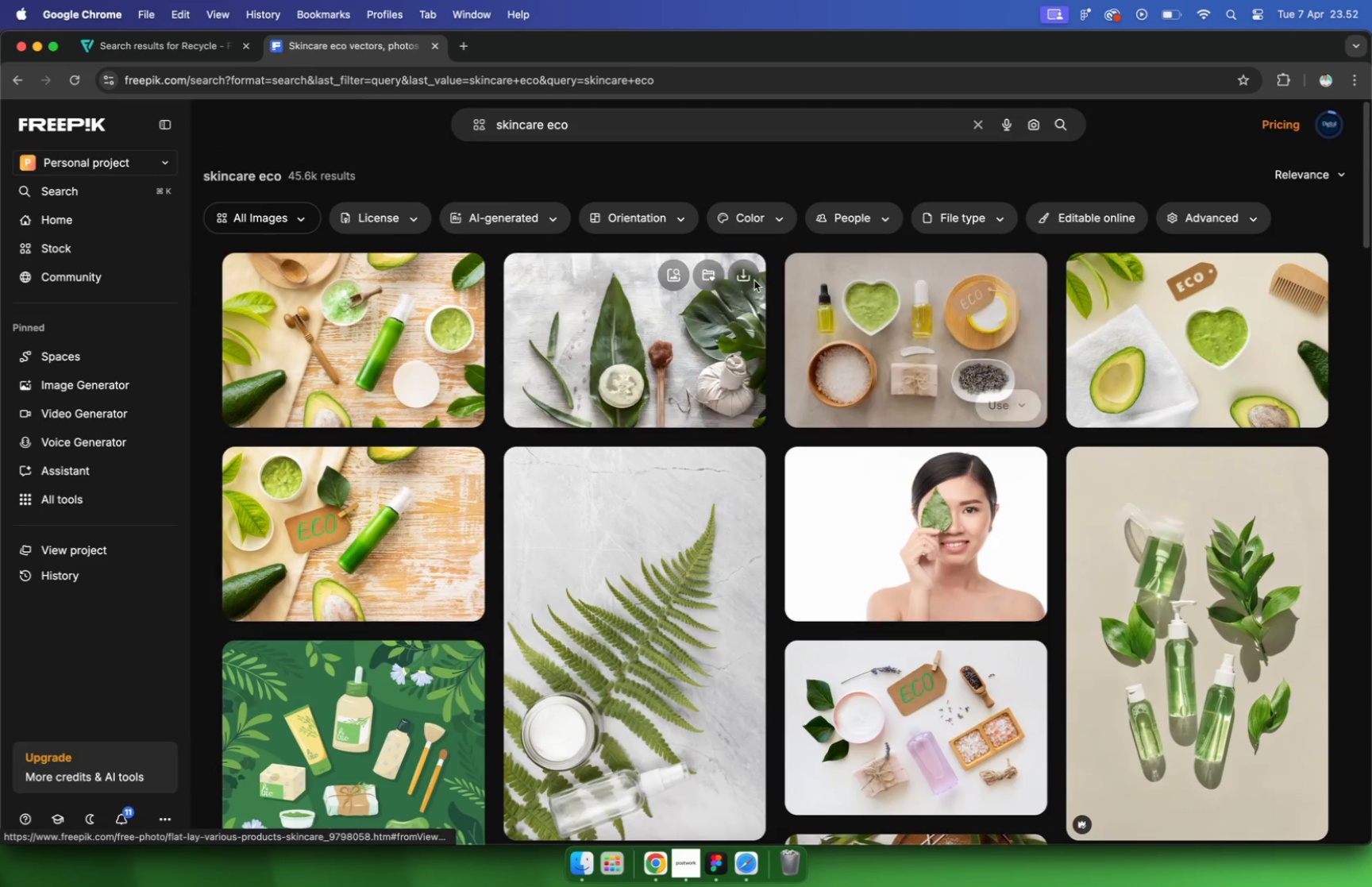 
type(mois)
 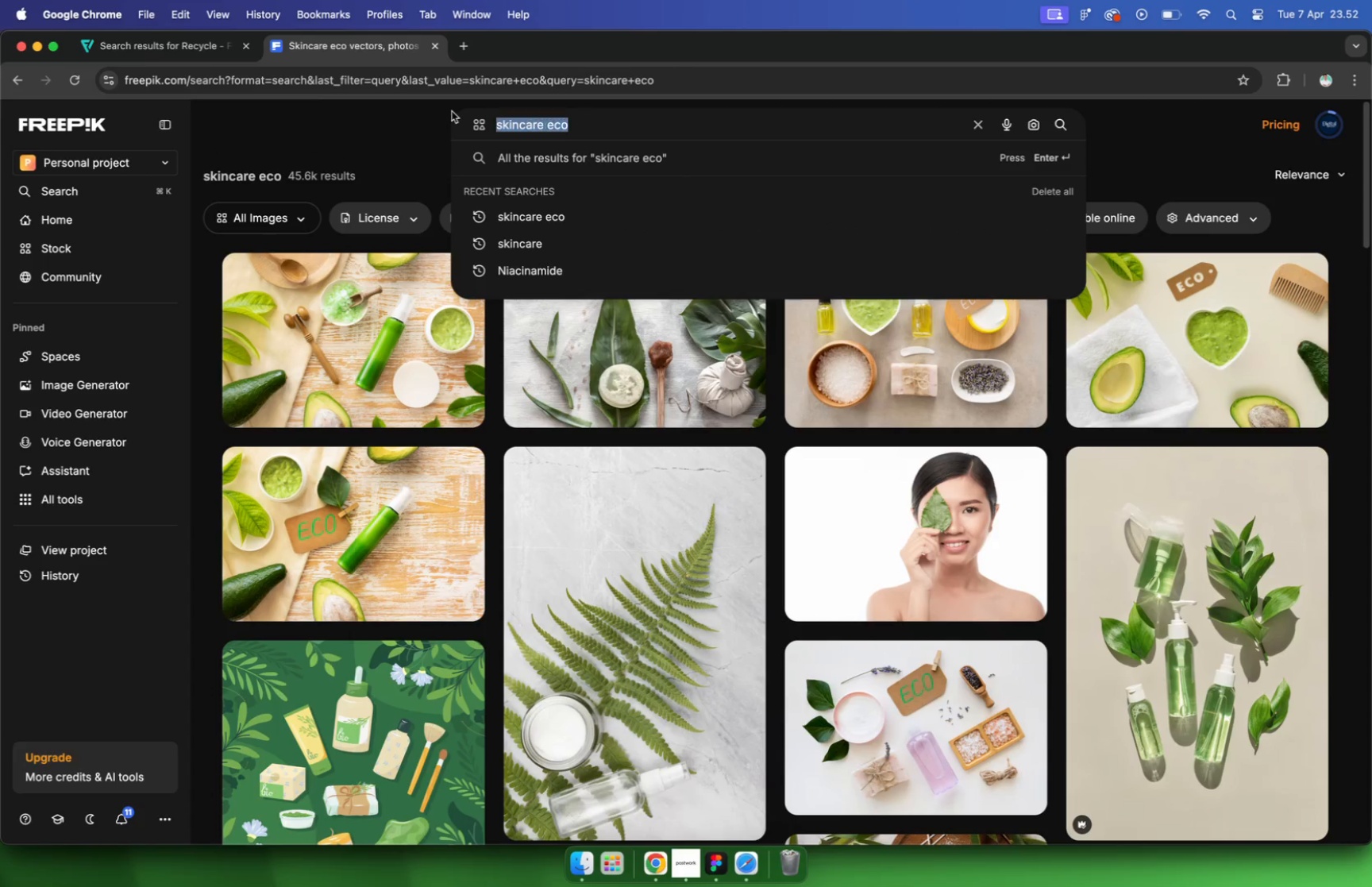 
left_click([542, 279])
 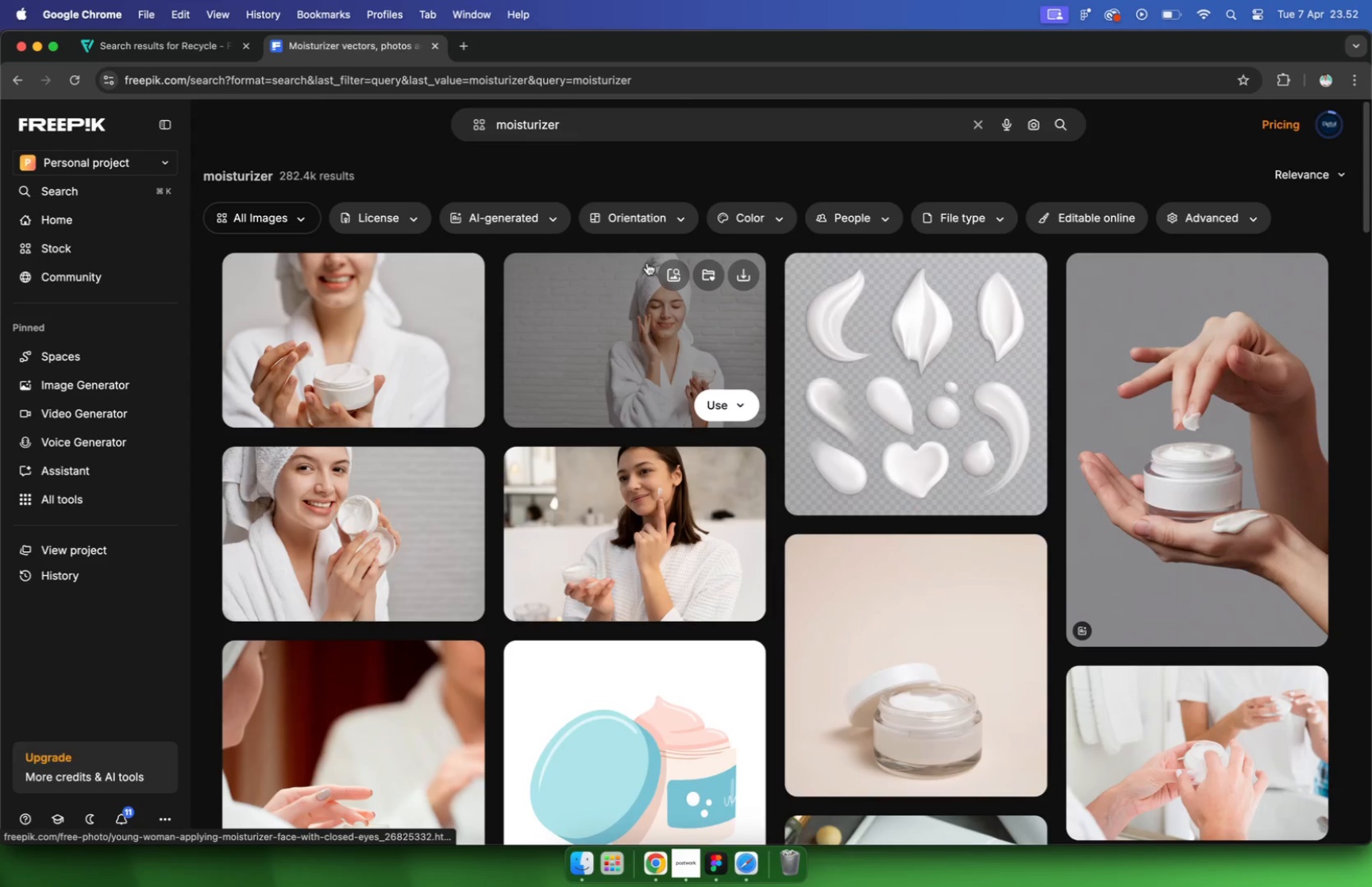 
wait(5.59)
 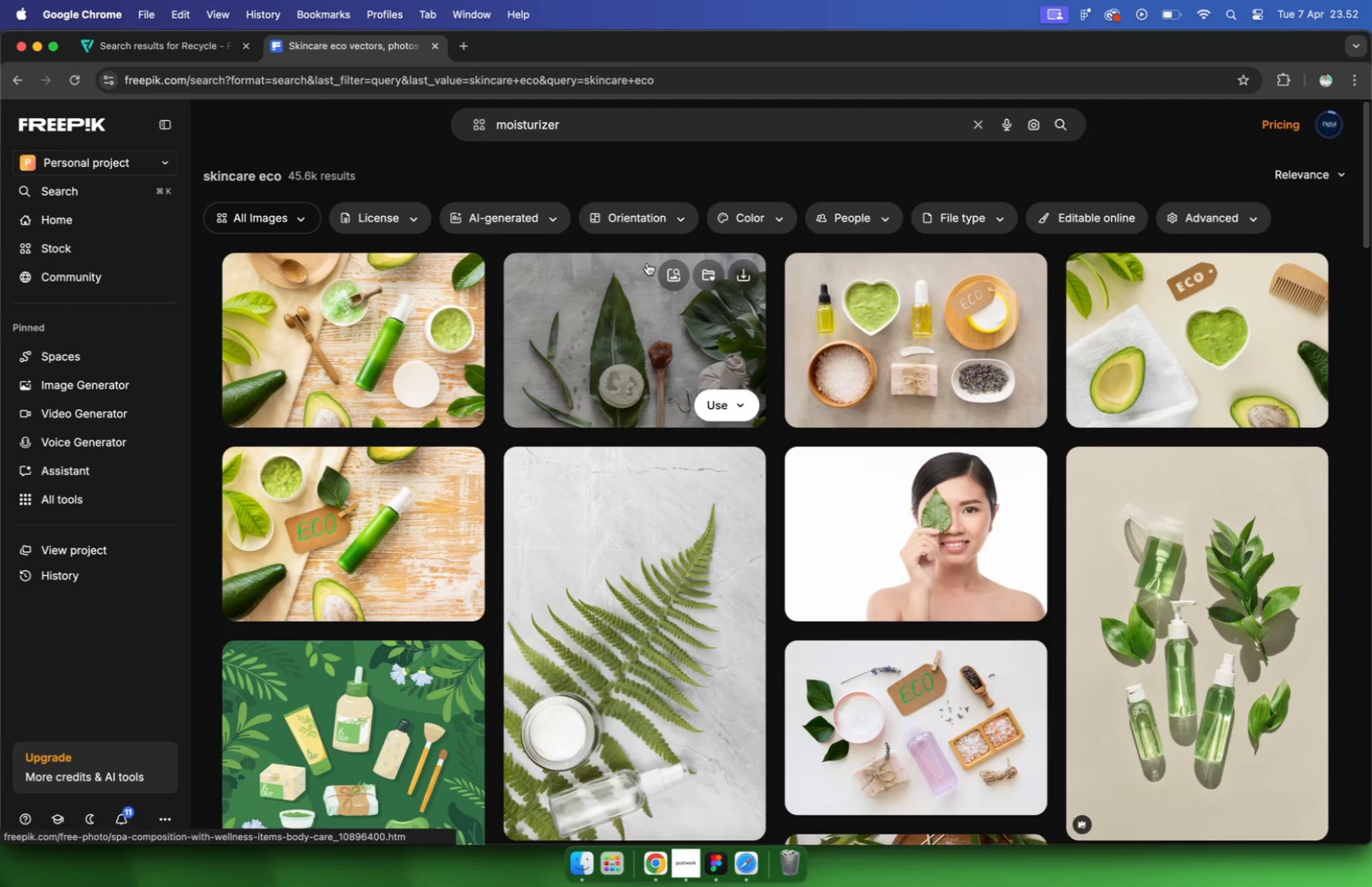 
scroll: coordinate [1021, 361], scroll_direction: down, amount: 22.0
 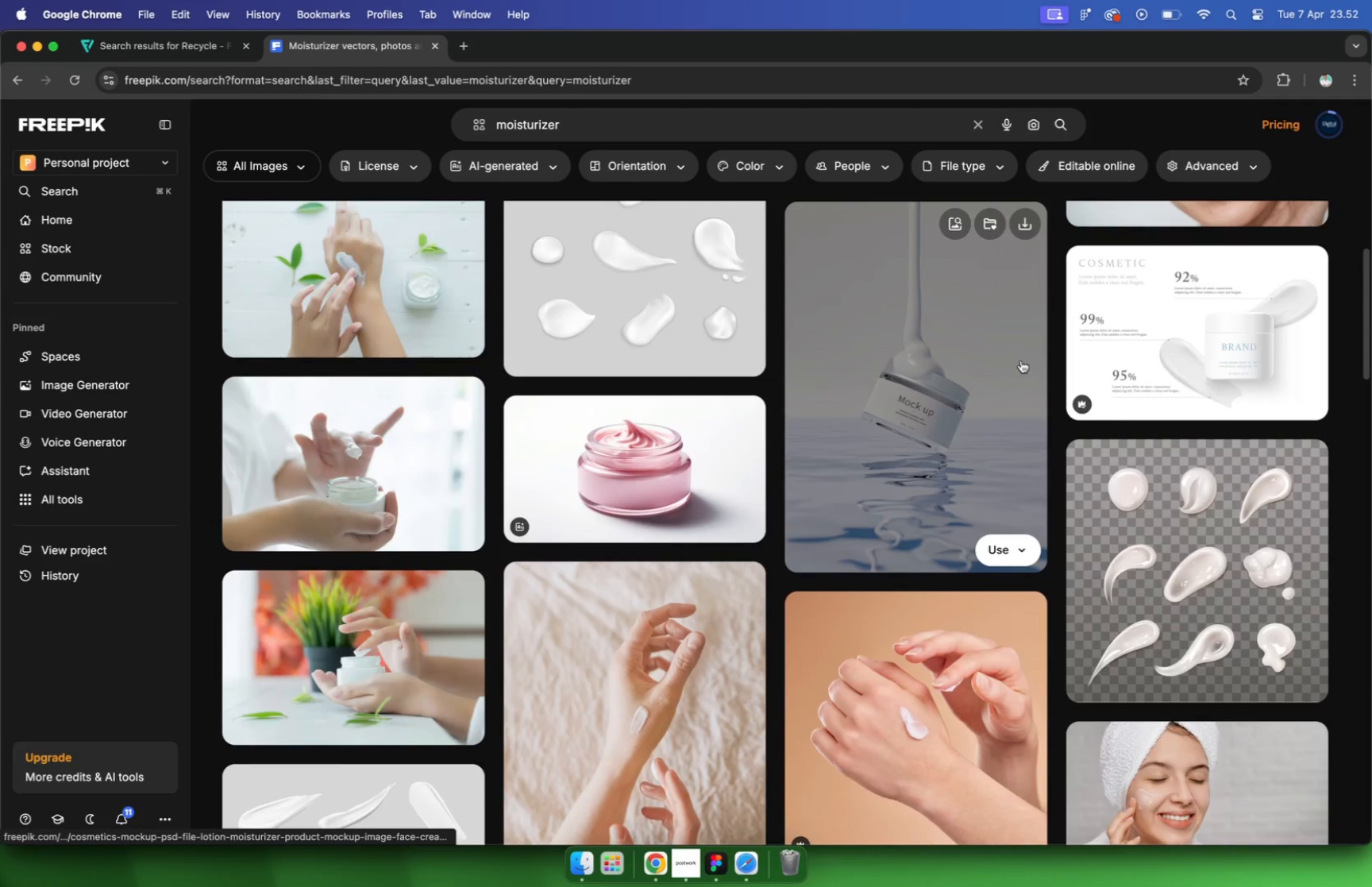 
scroll: coordinate [1019, 361], scroll_direction: down, amount: 50.0
 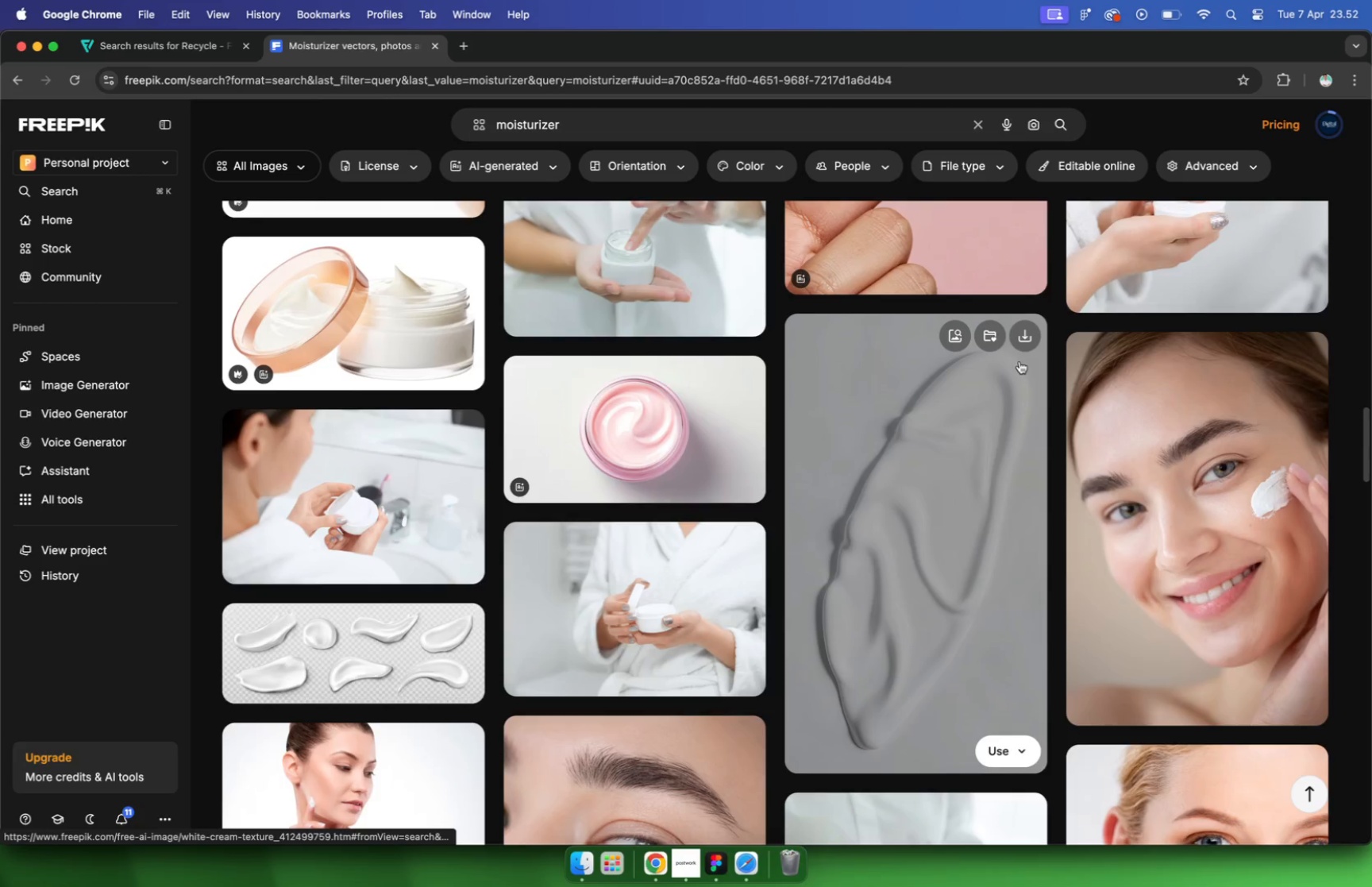 
scroll: coordinate [1018, 361], scroll_direction: down, amount: 44.0
 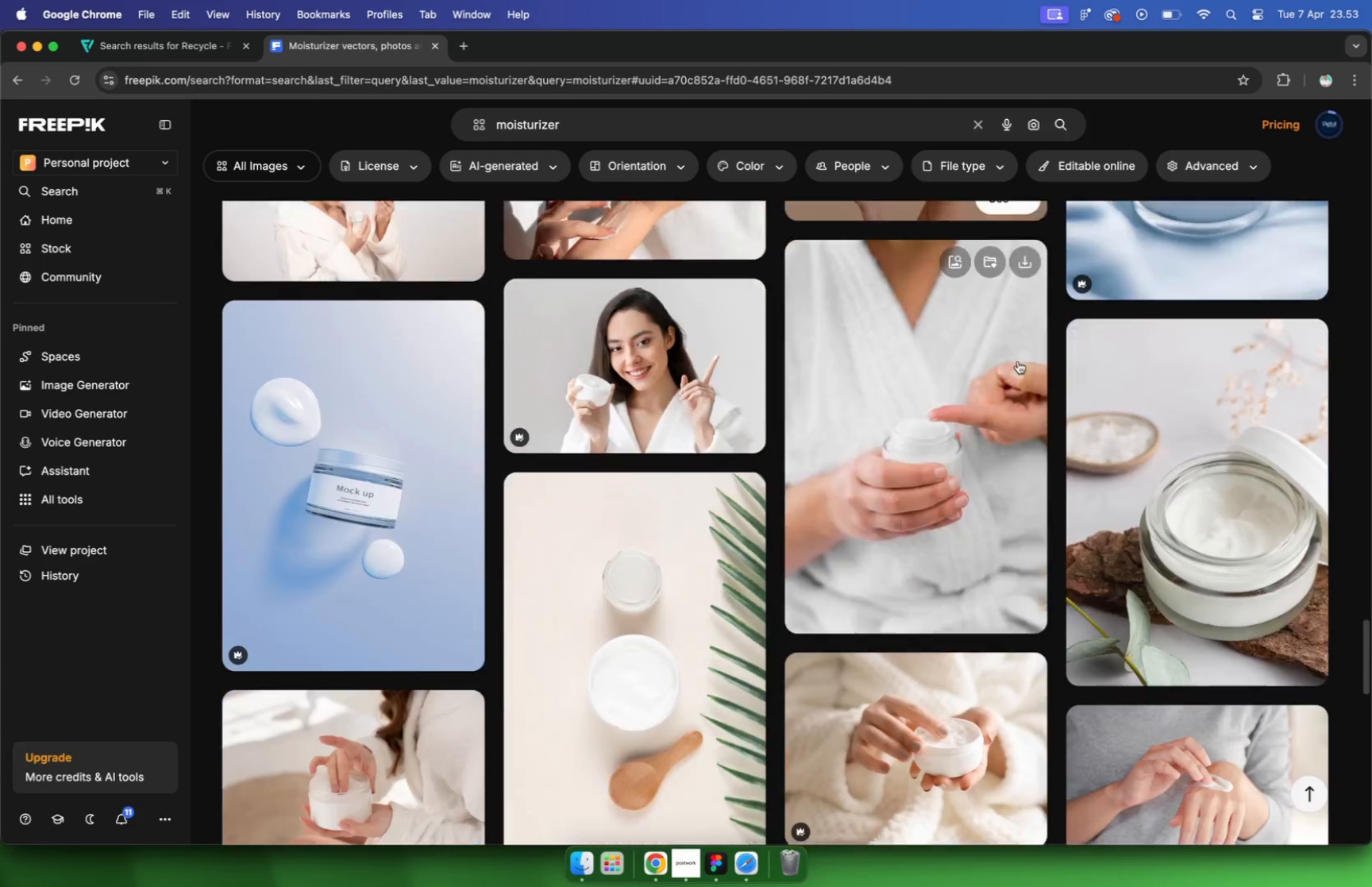 
type( photographt)
key(Backspace)
type(y)
 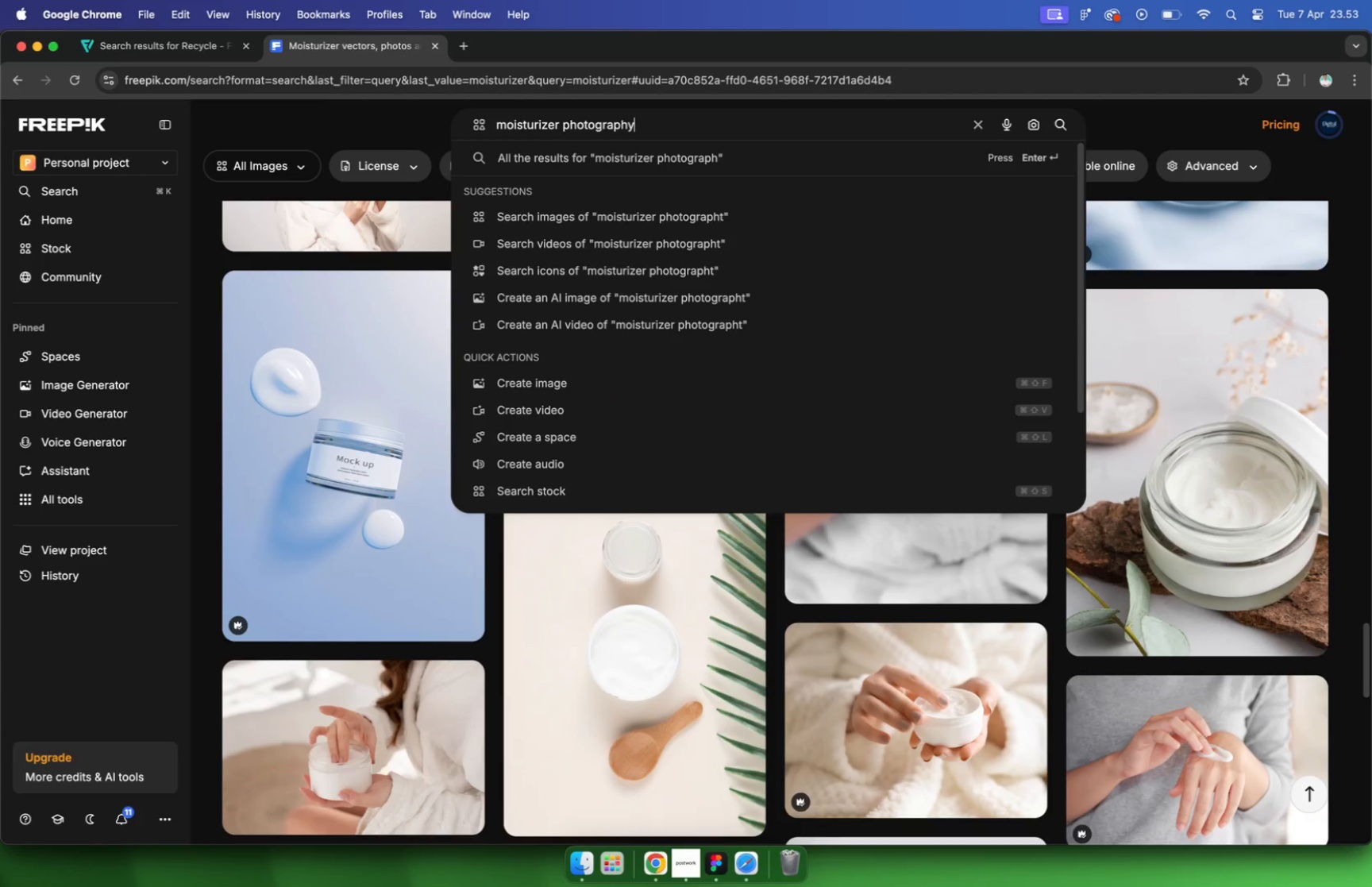 
key(Enter)
 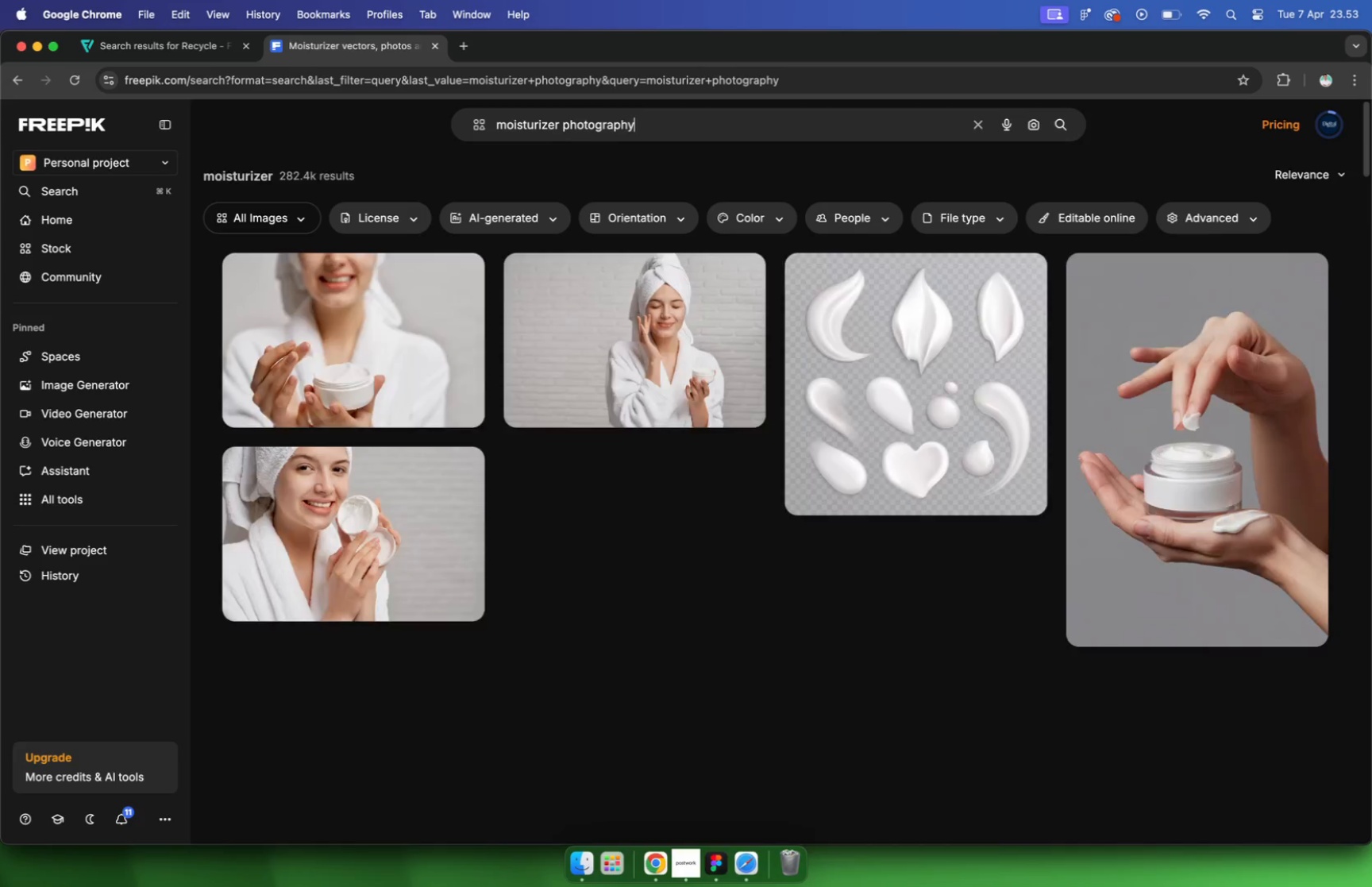 
scroll: coordinate [865, 303], scroll_direction: down, amount: 28.0
 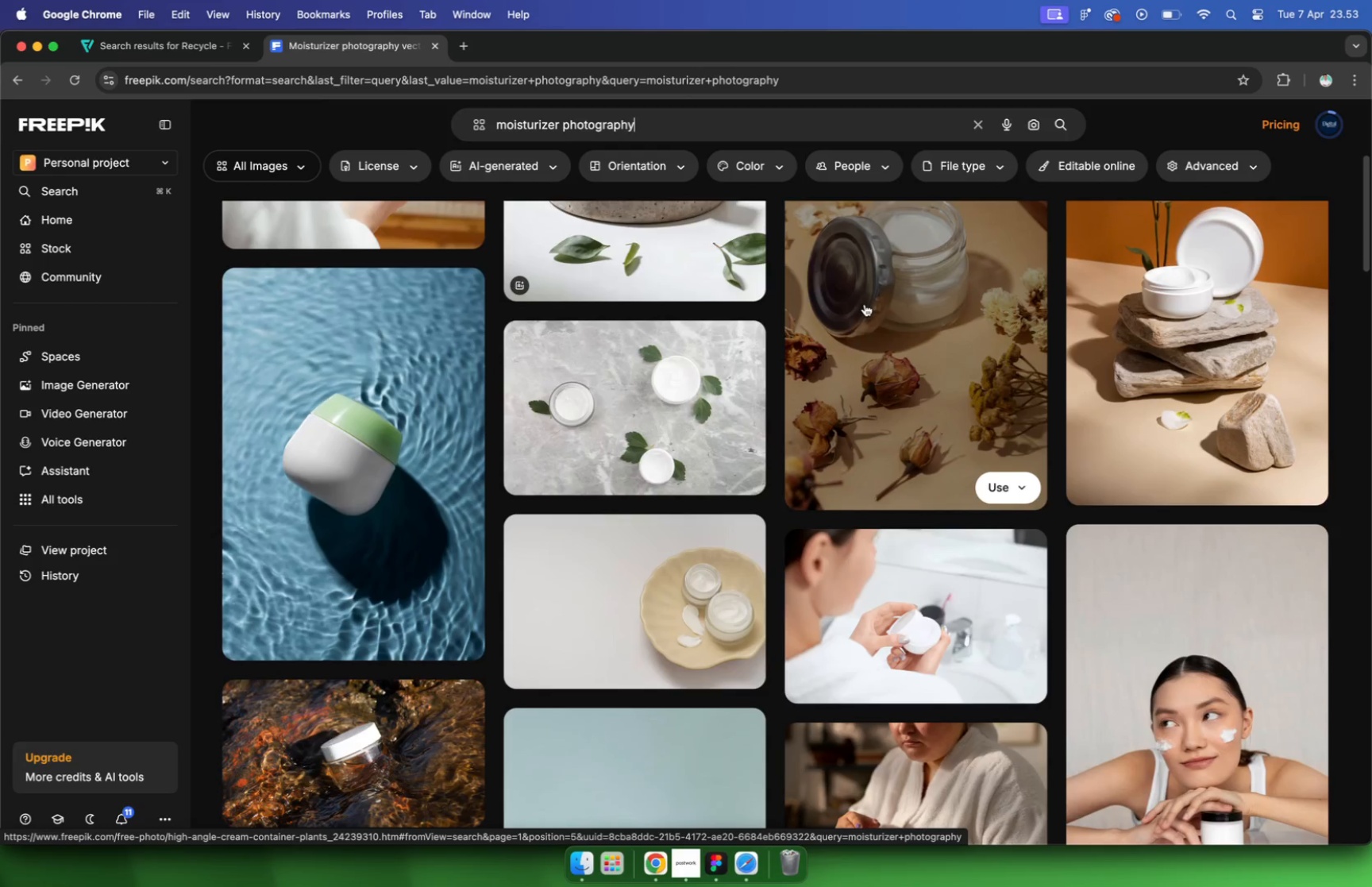 
scroll: coordinate [865, 303], scroll_direction: down, amount: 19.0
 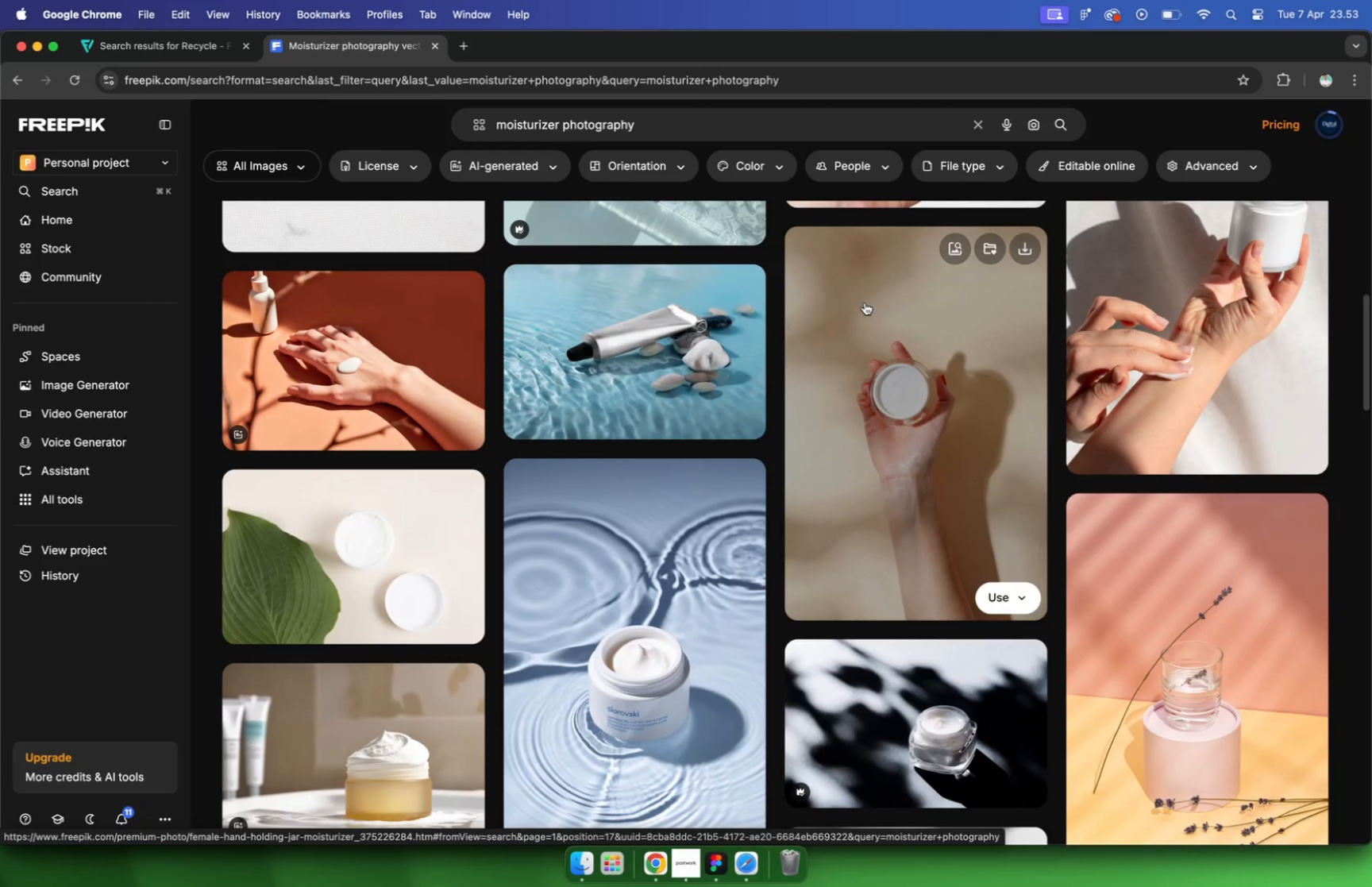 
scroll: coordinate [864, 305], scroll_direction: up, amount: 5.0
 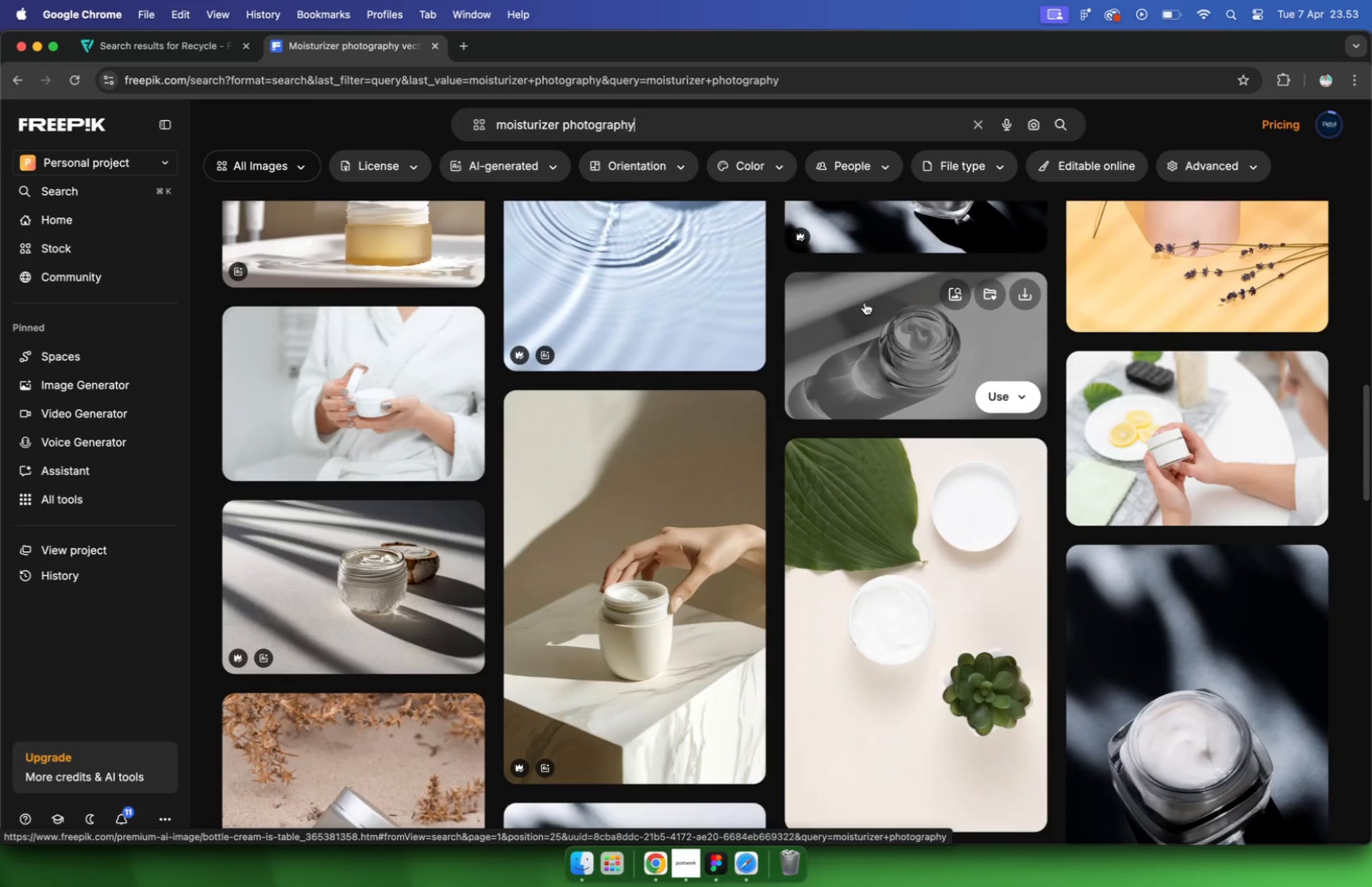 
scroll: coordinate [864, 305], scroll_direction: down, amount: 27.0
 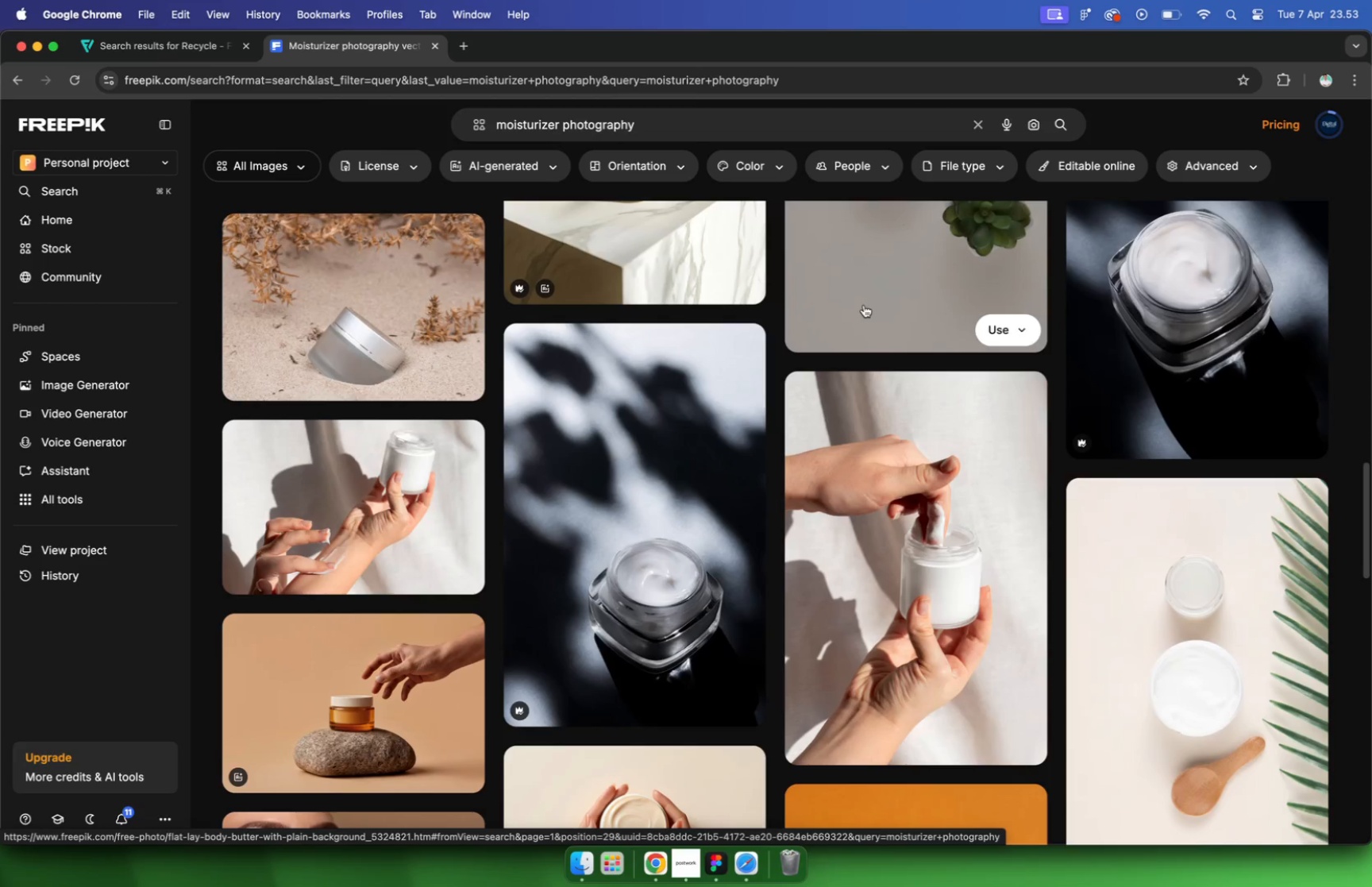 
scroll: coordinate [864, 307], scroll_direction: up, amount: 5.0
 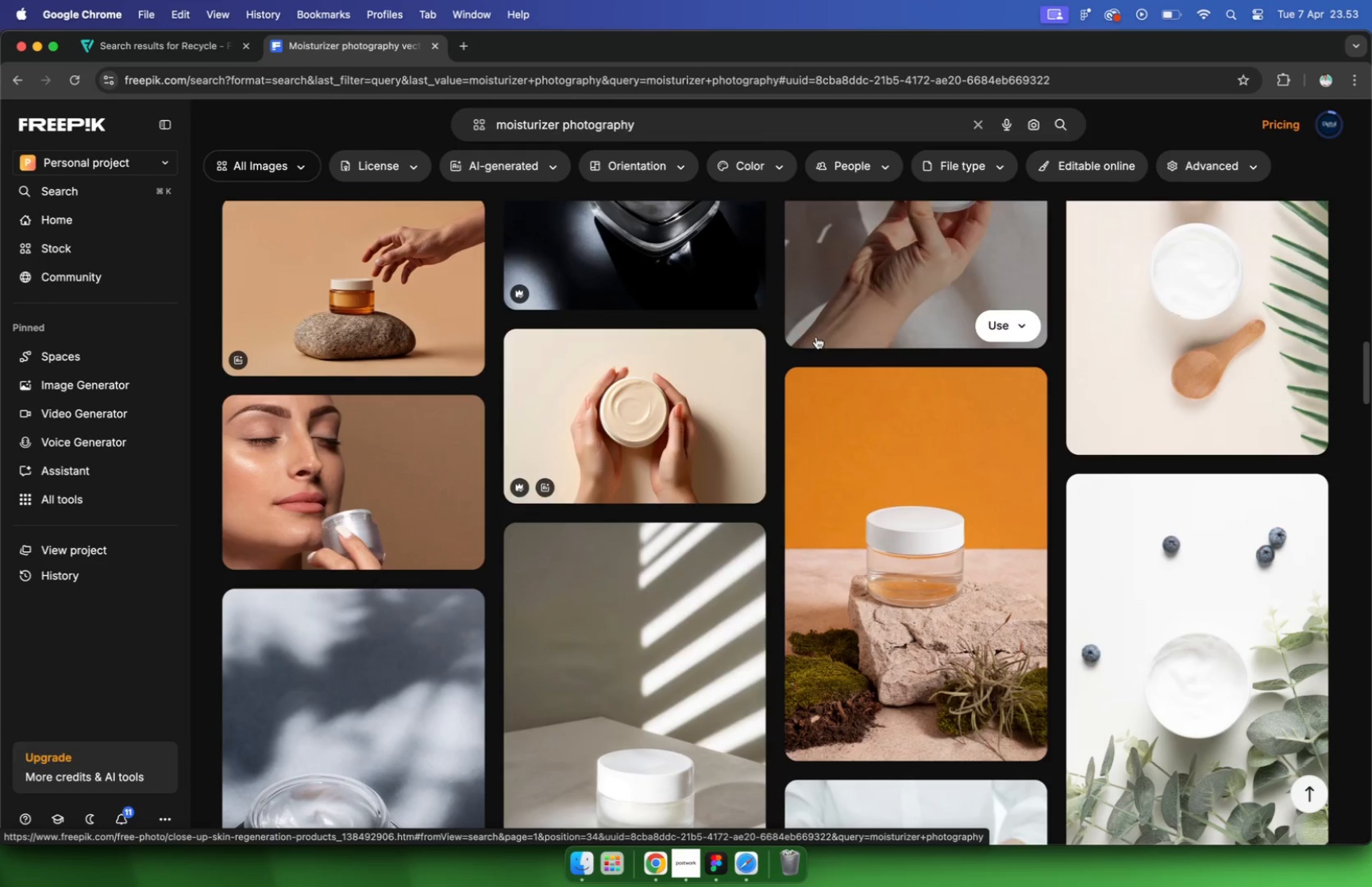 
mouse_move([946, 380])
 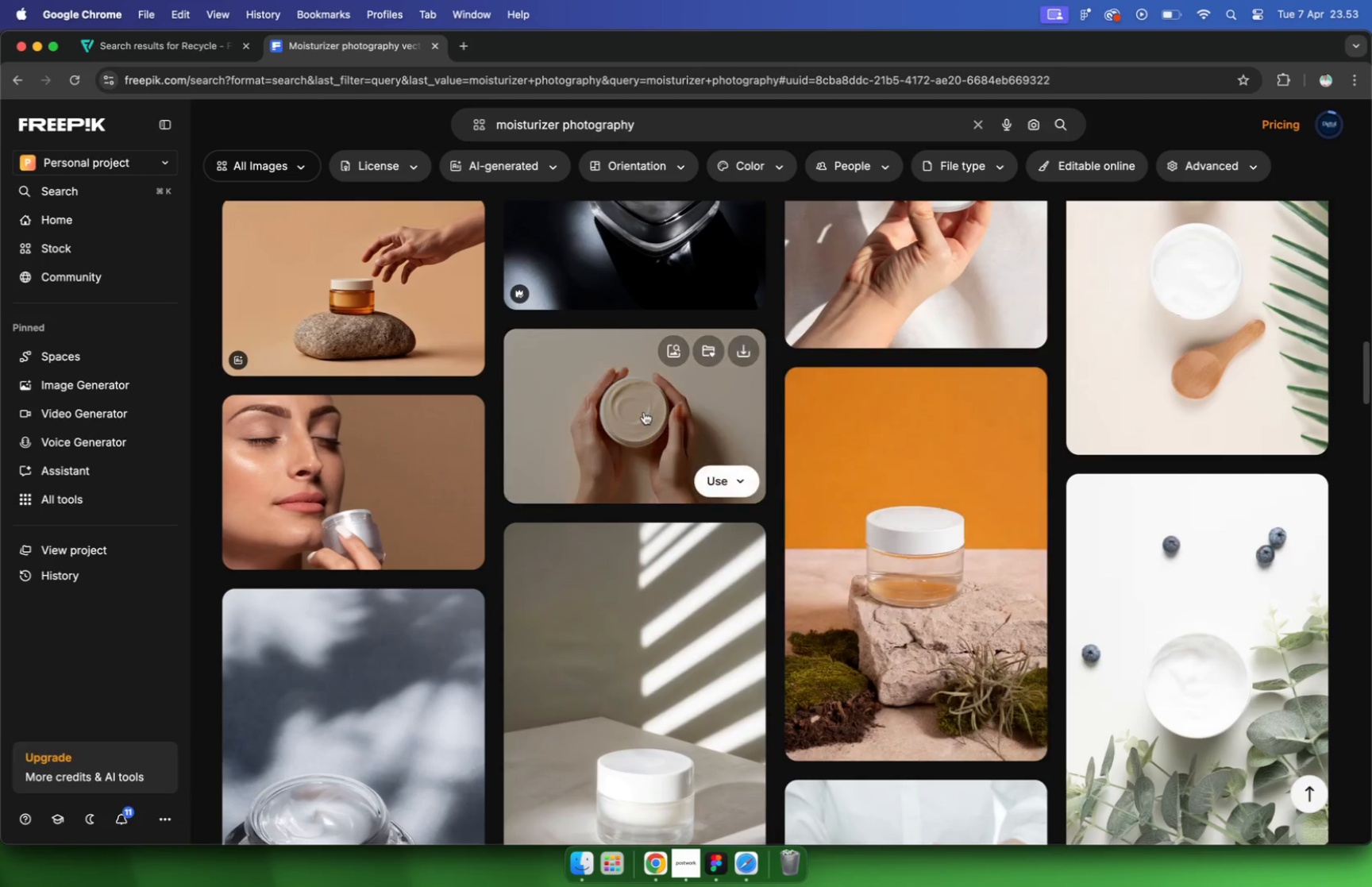 
left_click([644, 412])
 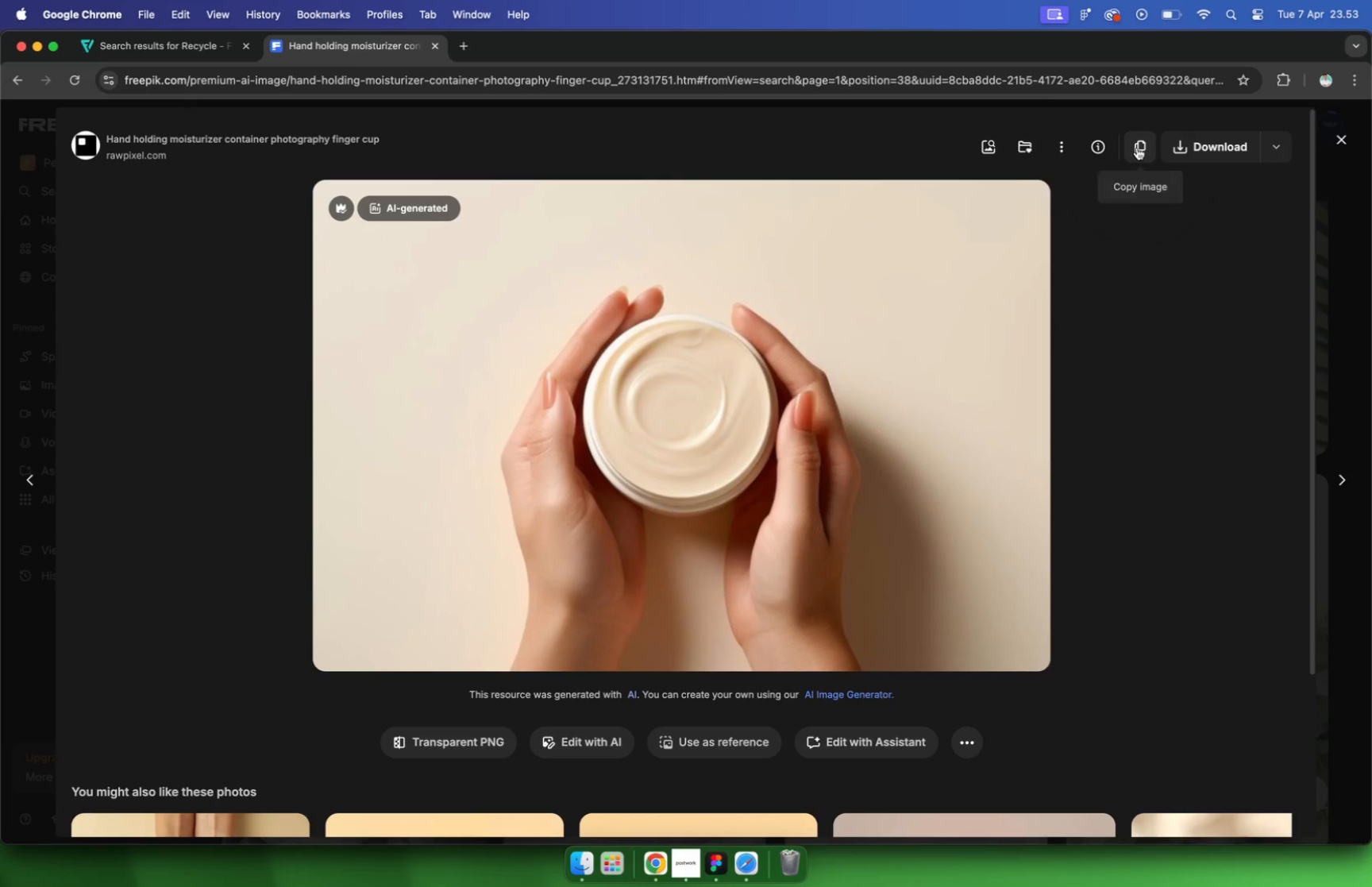 
wait(6.39)
 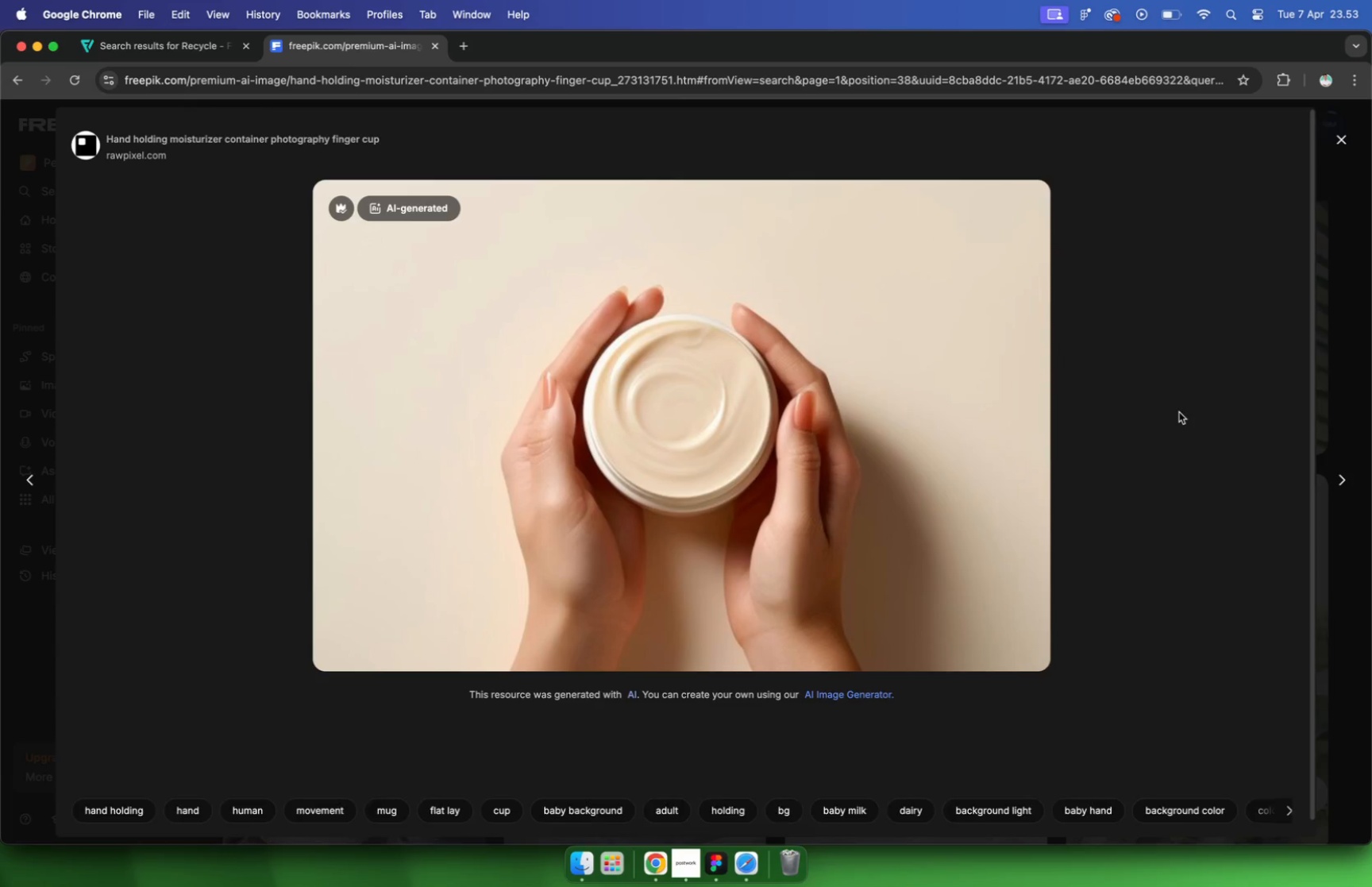 
hold_key(key=CommandLeft, duration=1.74)
scroll: coordinate [636, 464], scroll_direction: down, amount: 15.0
 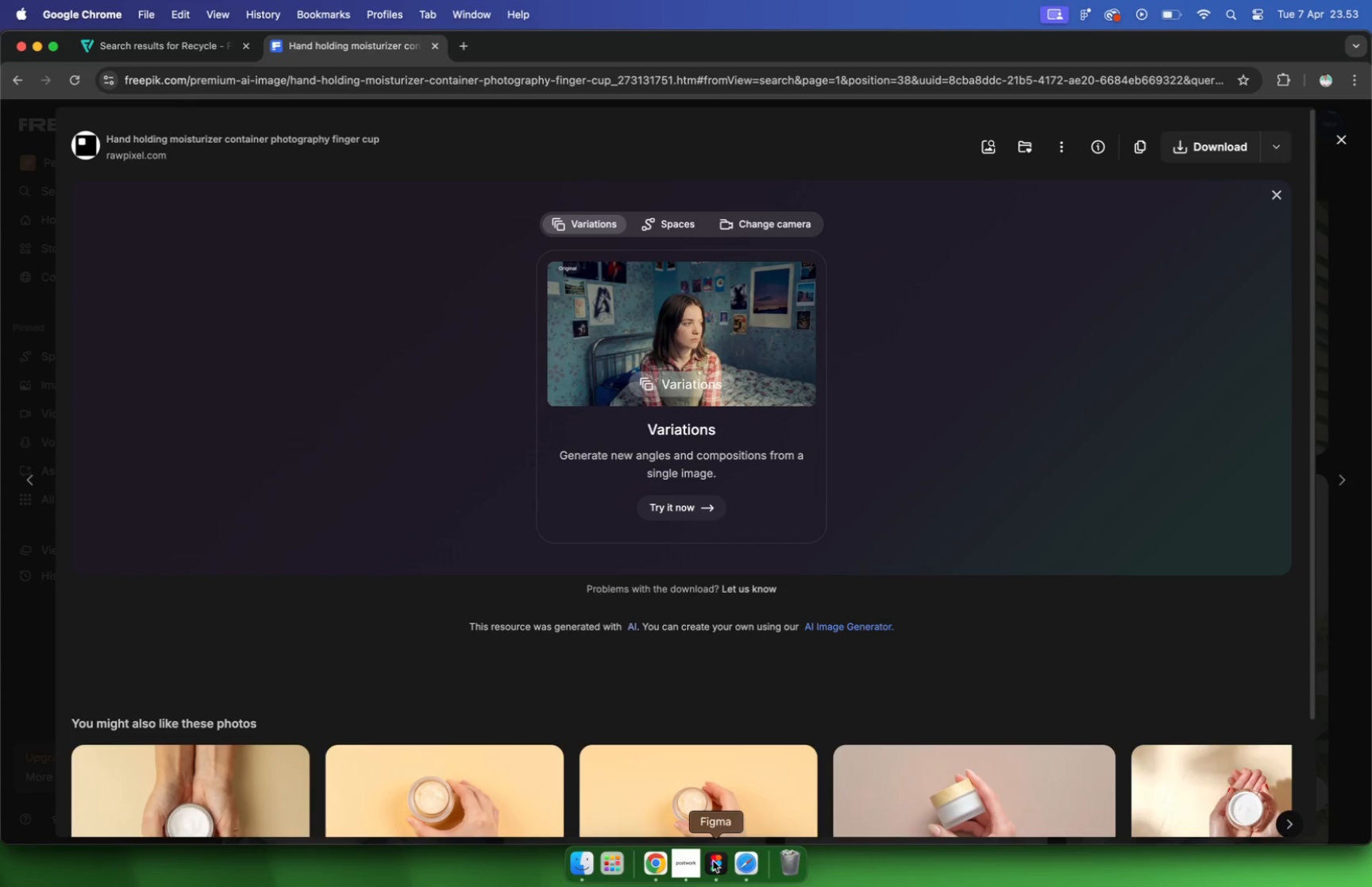 
scroll: coordinate [730, 513], scroll_direction: up, amount: 6.0
 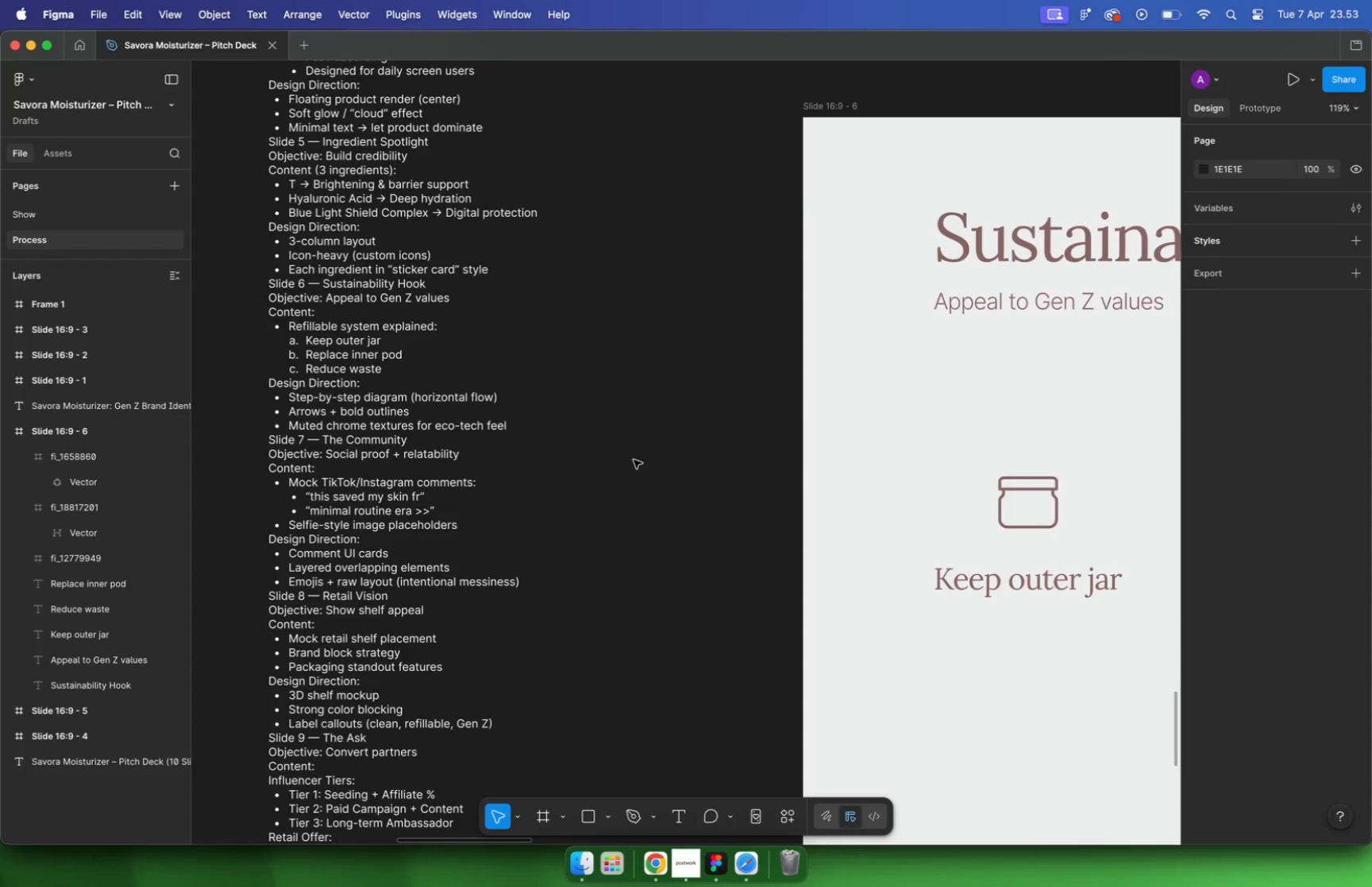 
key(Meta+V)
 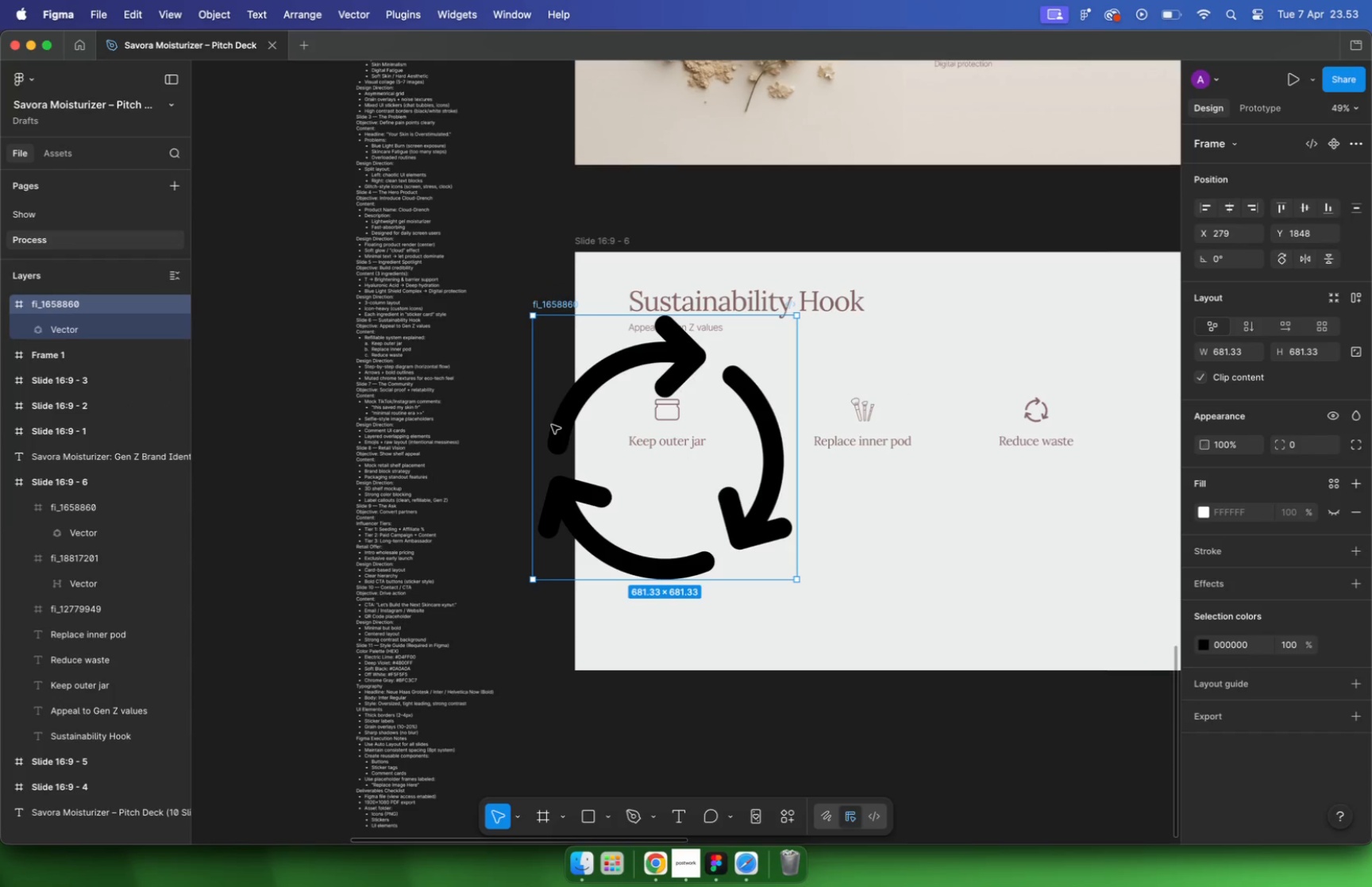 
hold_key(key=CommandLeft, duration=0.49)
 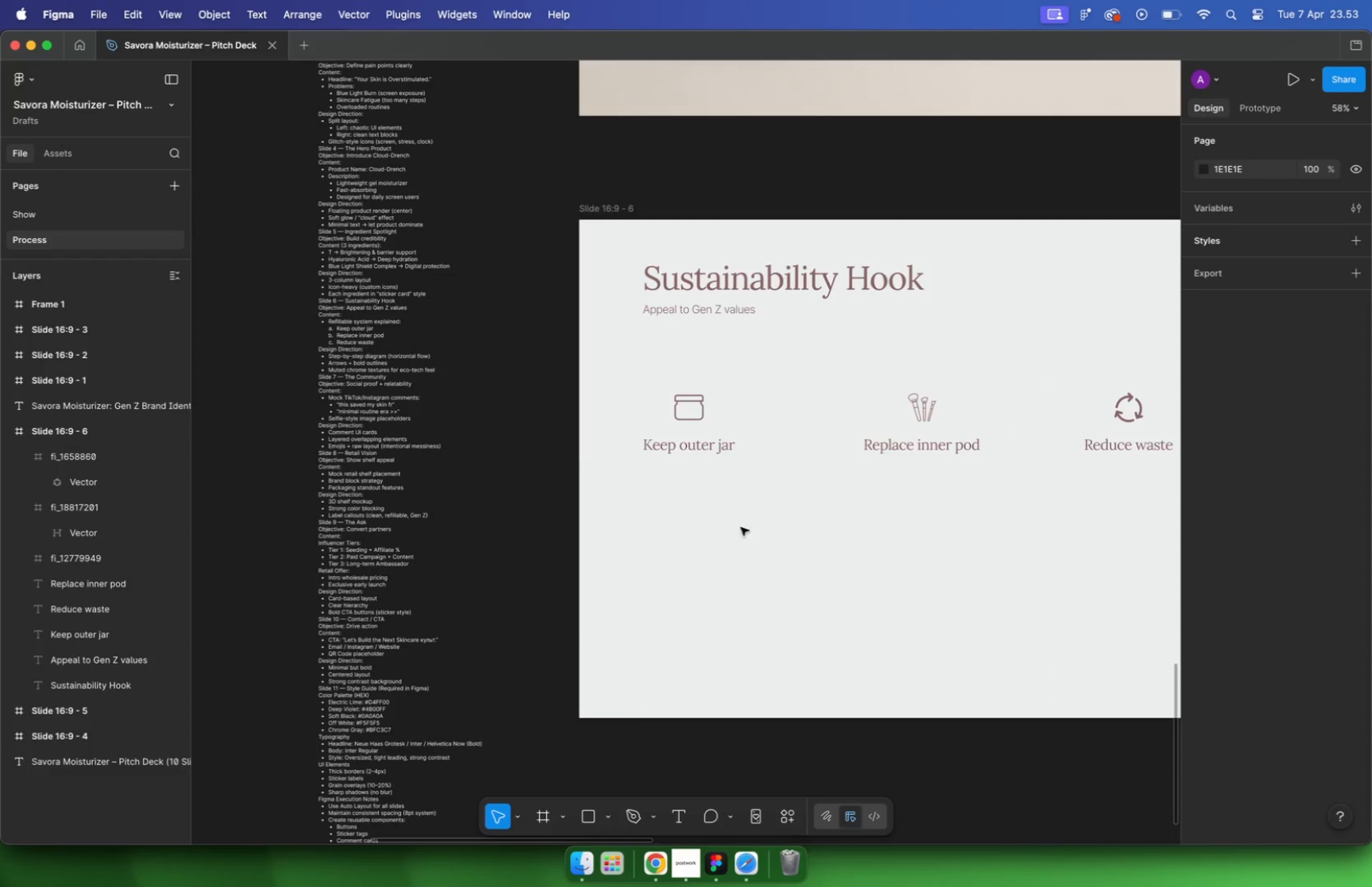 
key(Meta+CommandLeft)
 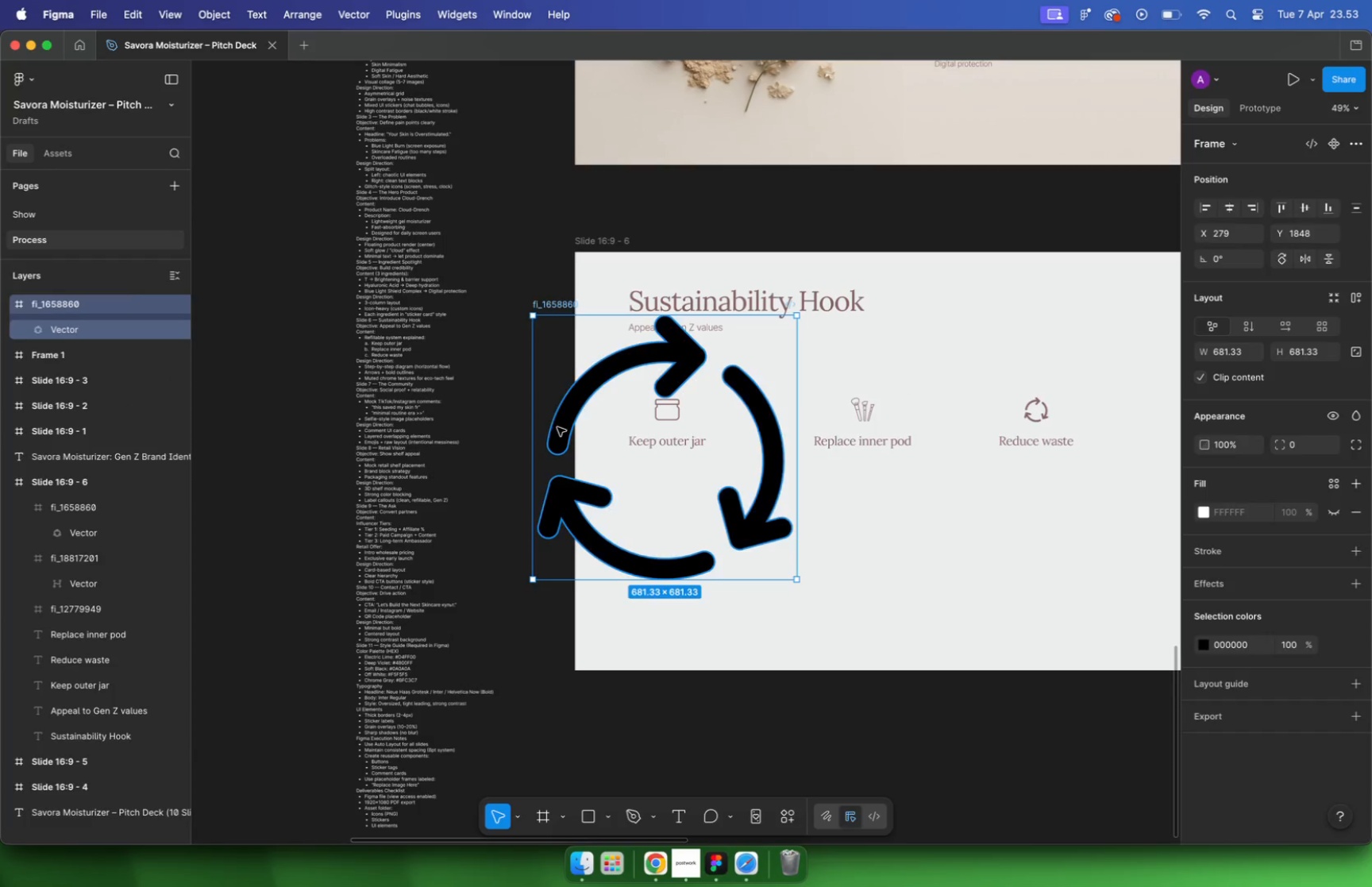 
scroll: coordinate [552, 425], scroll_direction: down, amount: 2.0
 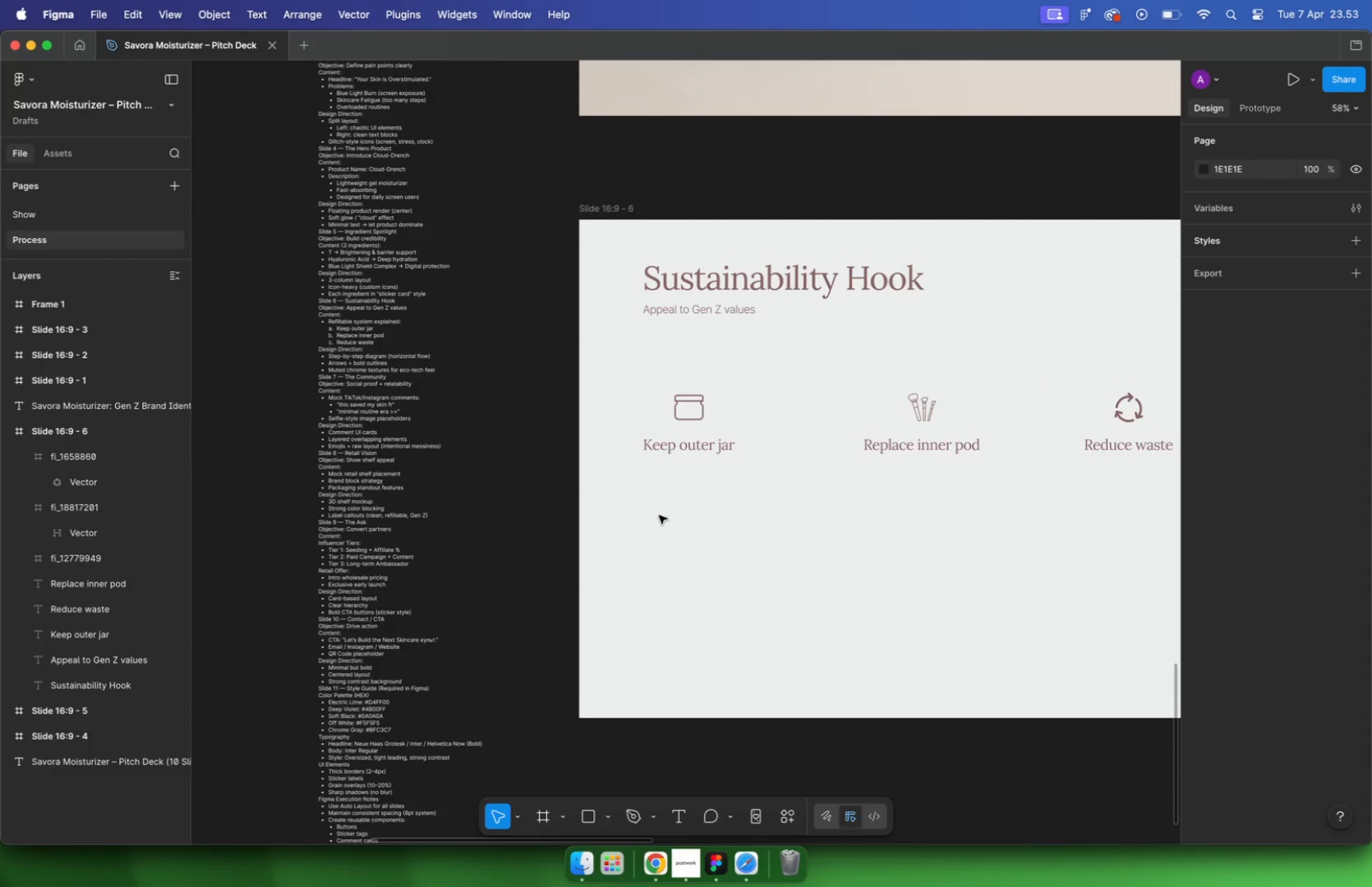 
key(Meta+Z)
 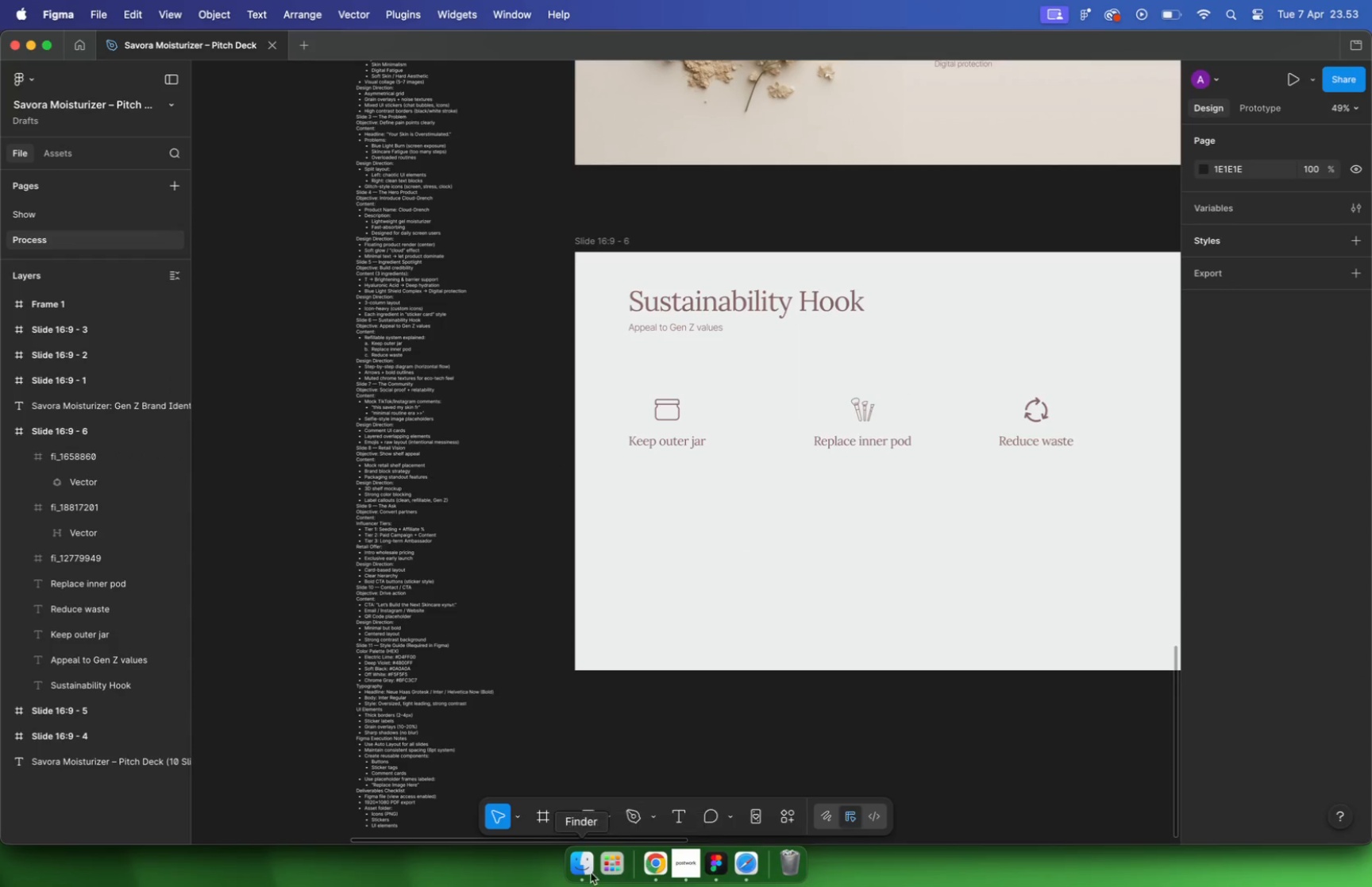 
left_click([592, 870])
 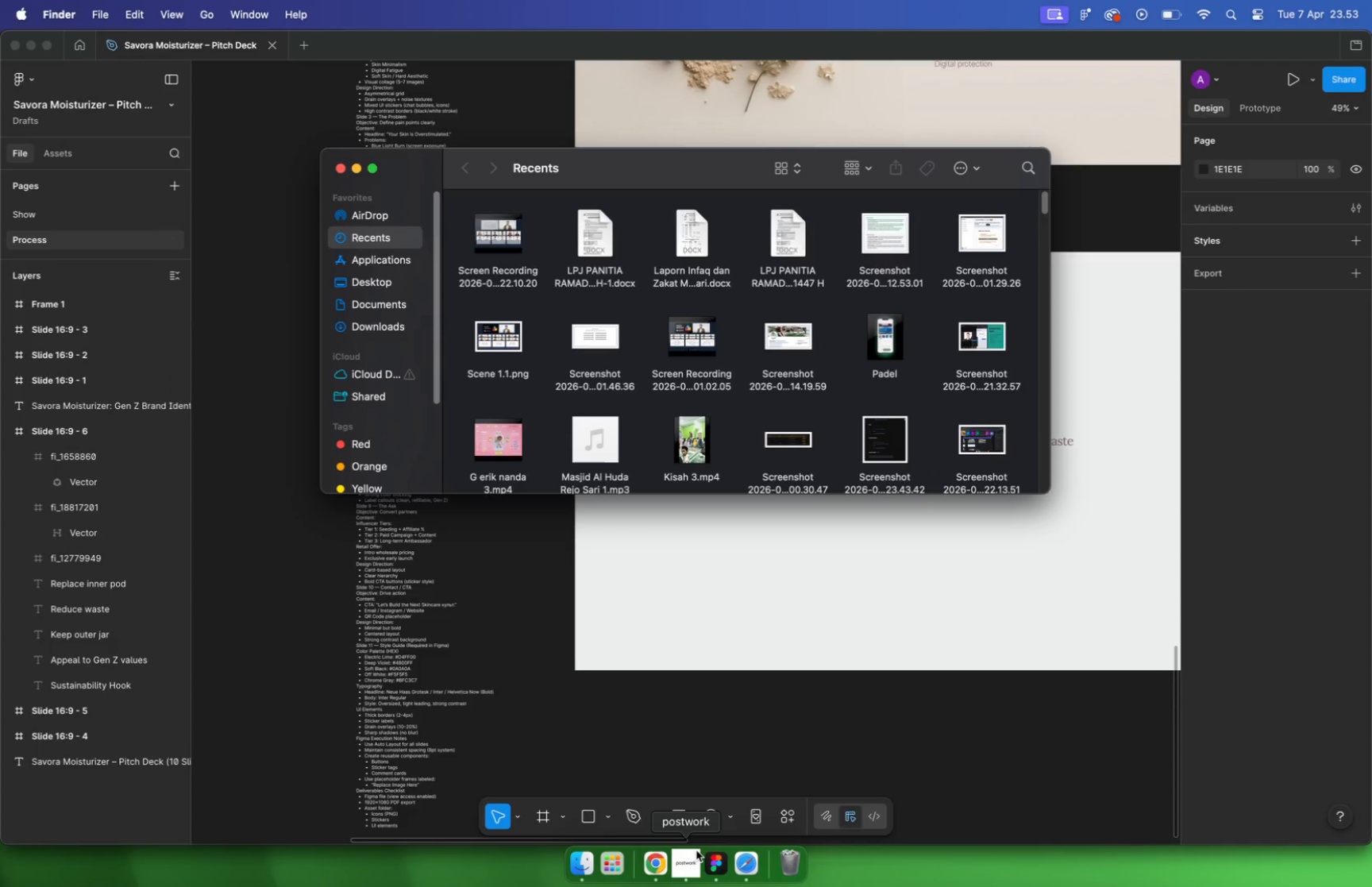 
left_click([651, 854])
 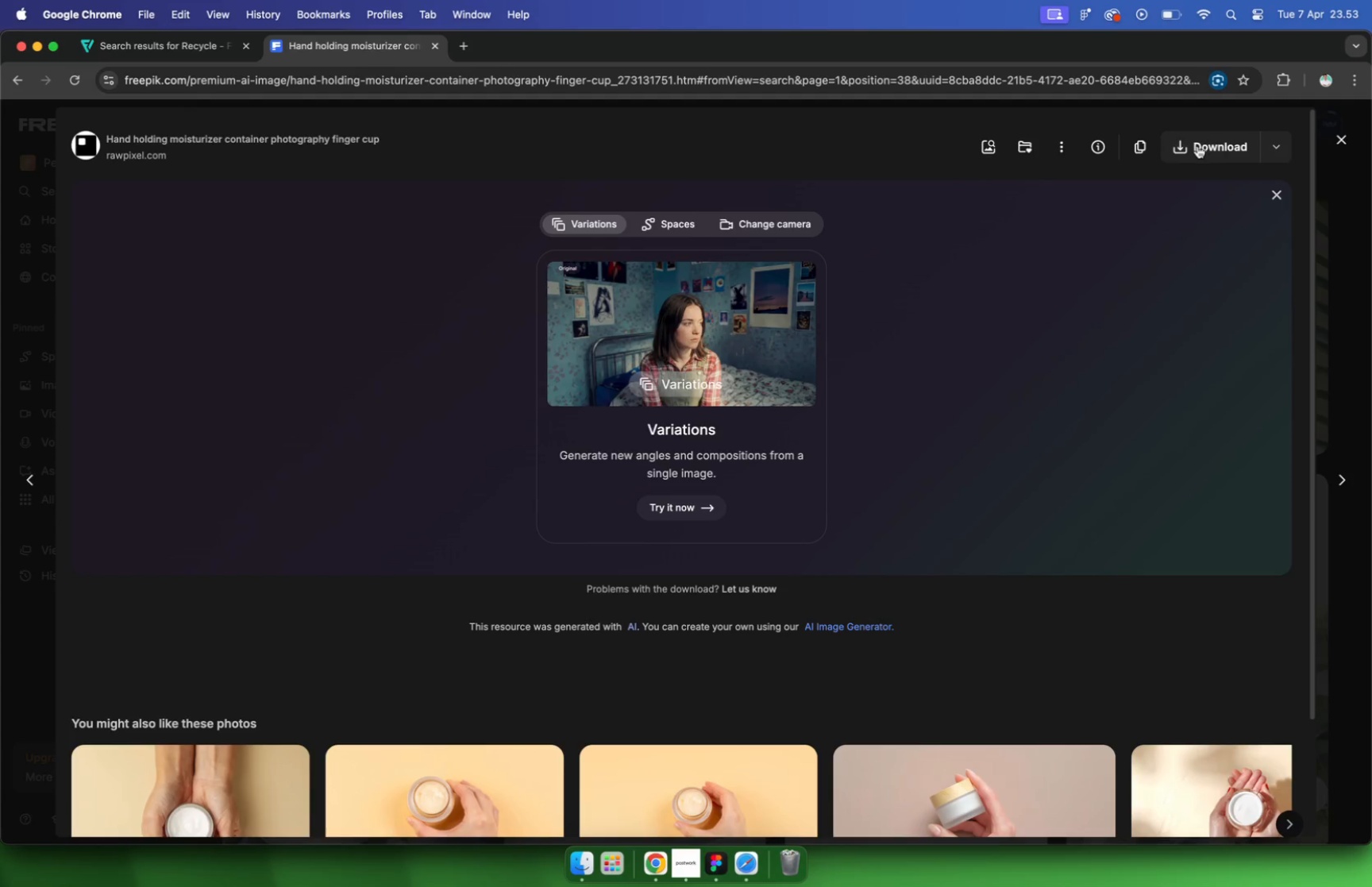 
left_click([1134, 151])
 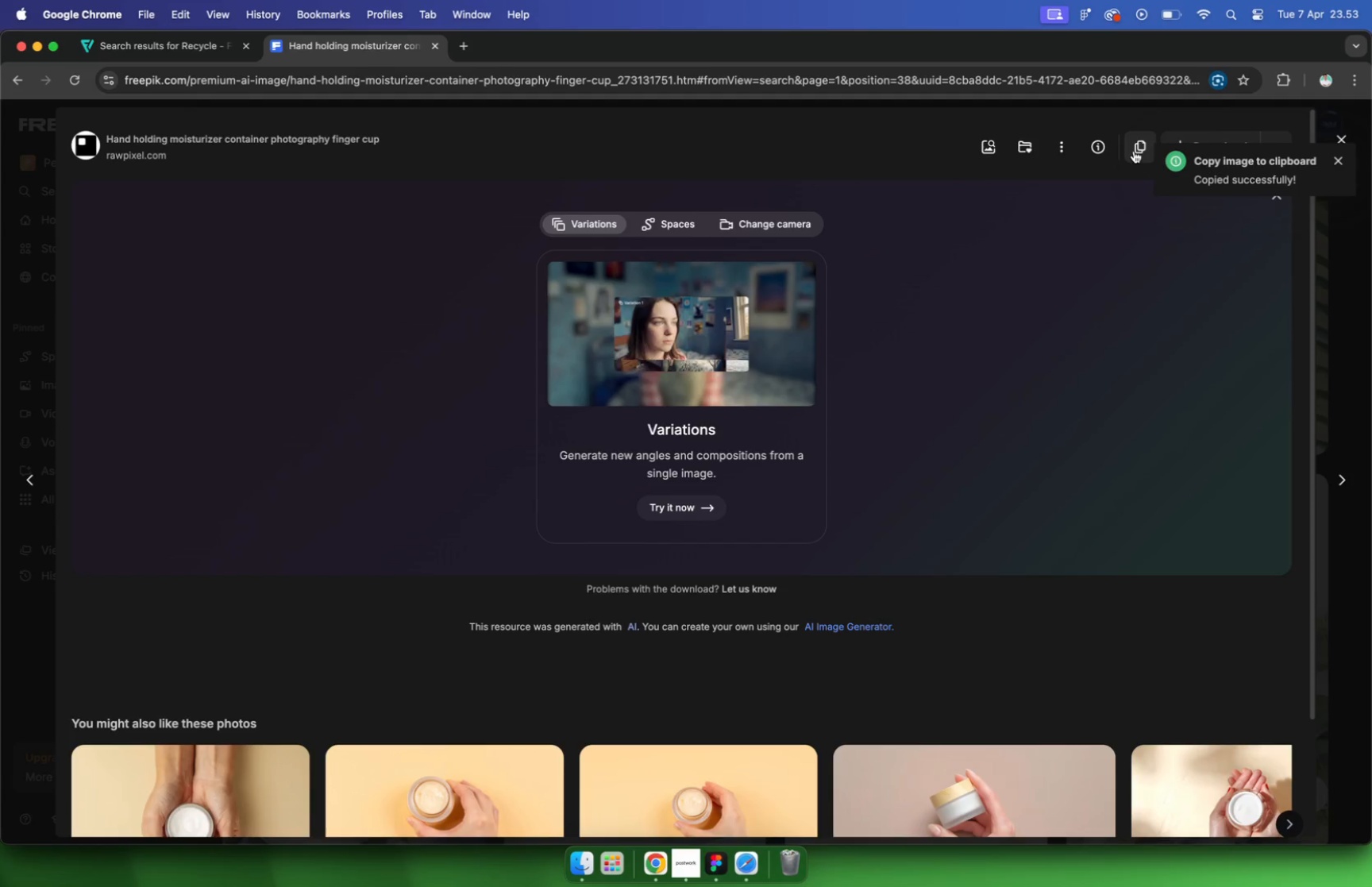 
hold_key(key=CommandLeft, duration=0.6)
 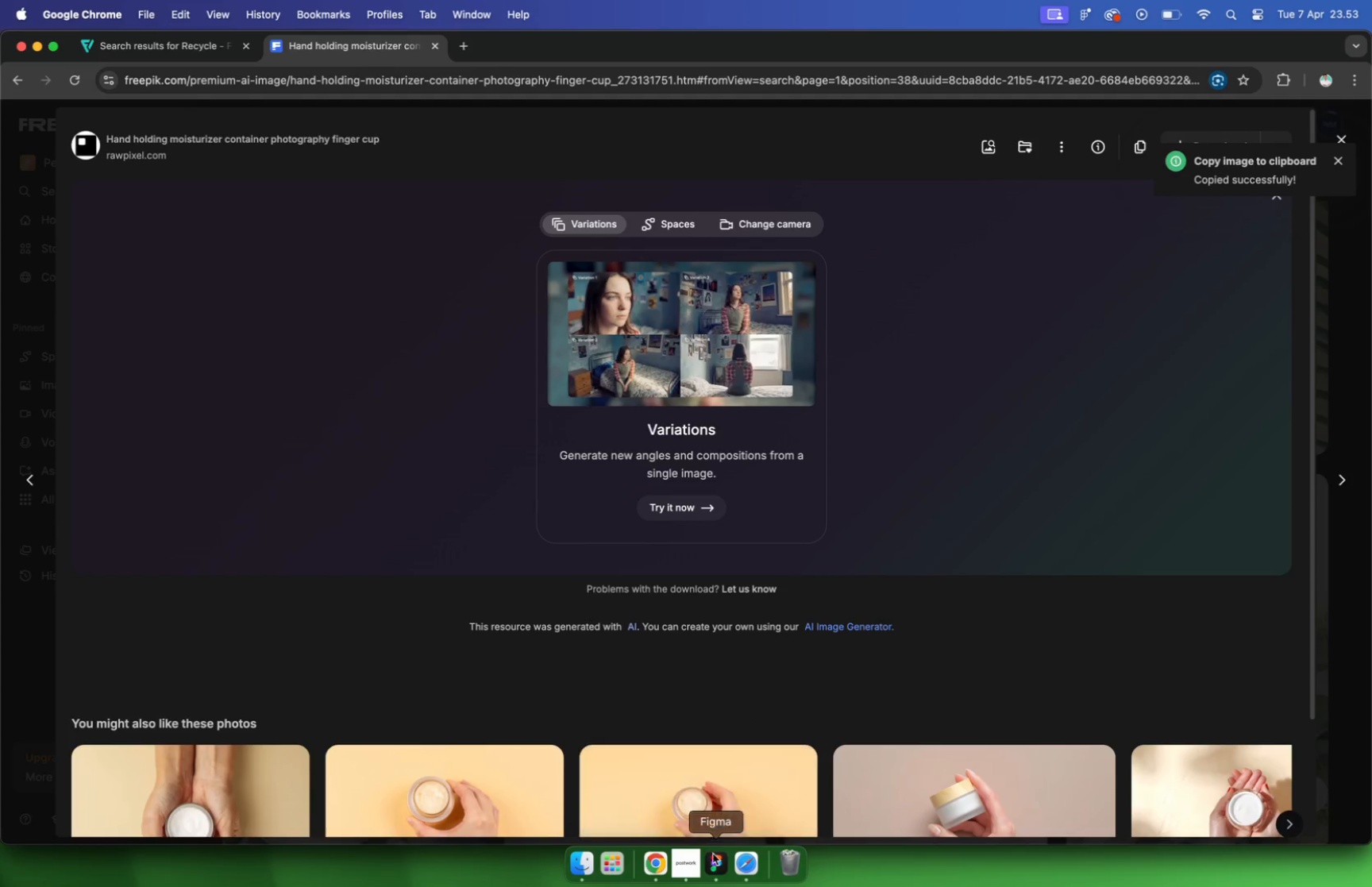 
left_click([823, 524])
 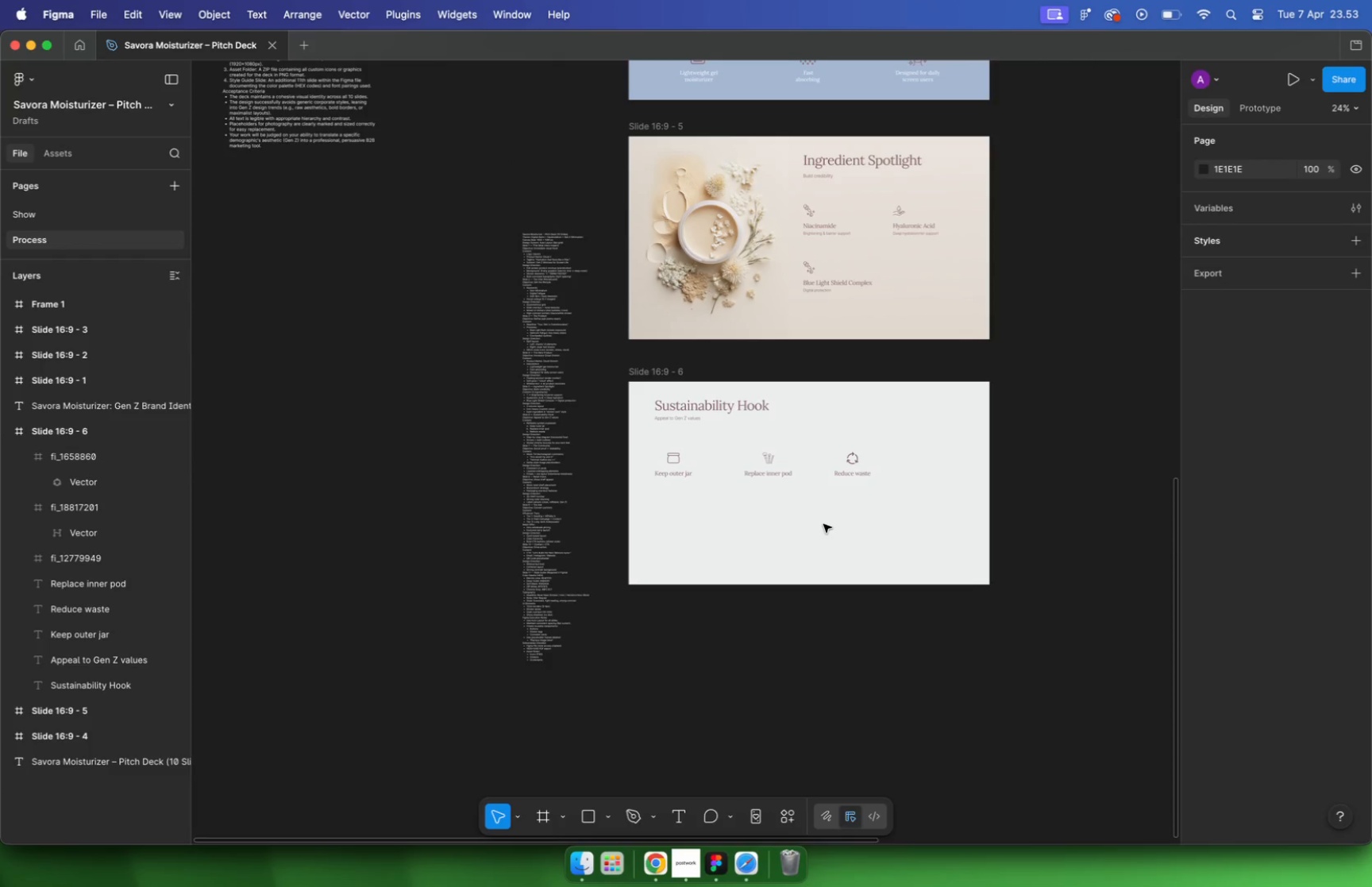 
scroll: coordinate [679, 503], scroll_direction: down, amount: 10.0
 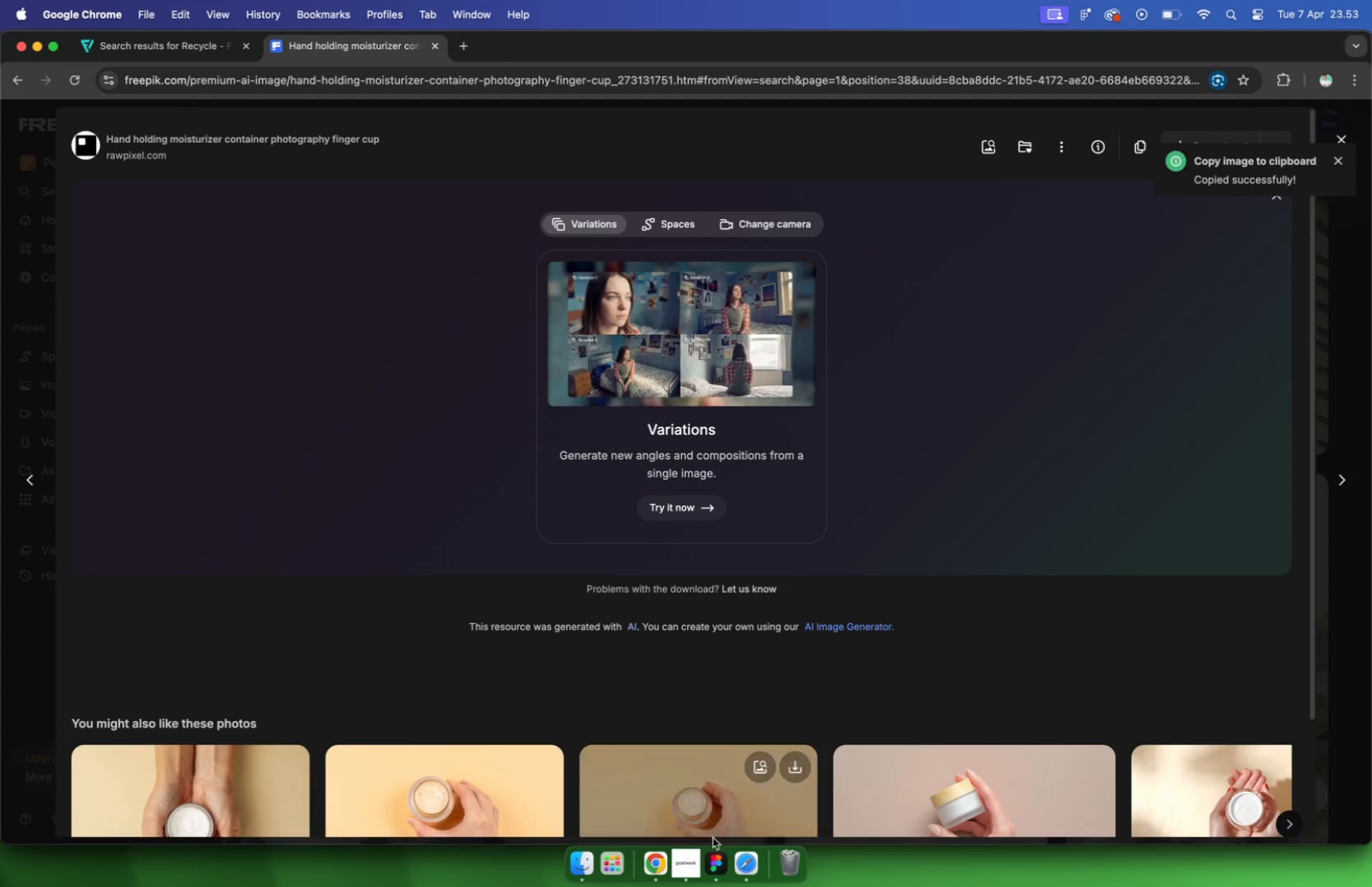 
key(Meta+V)
 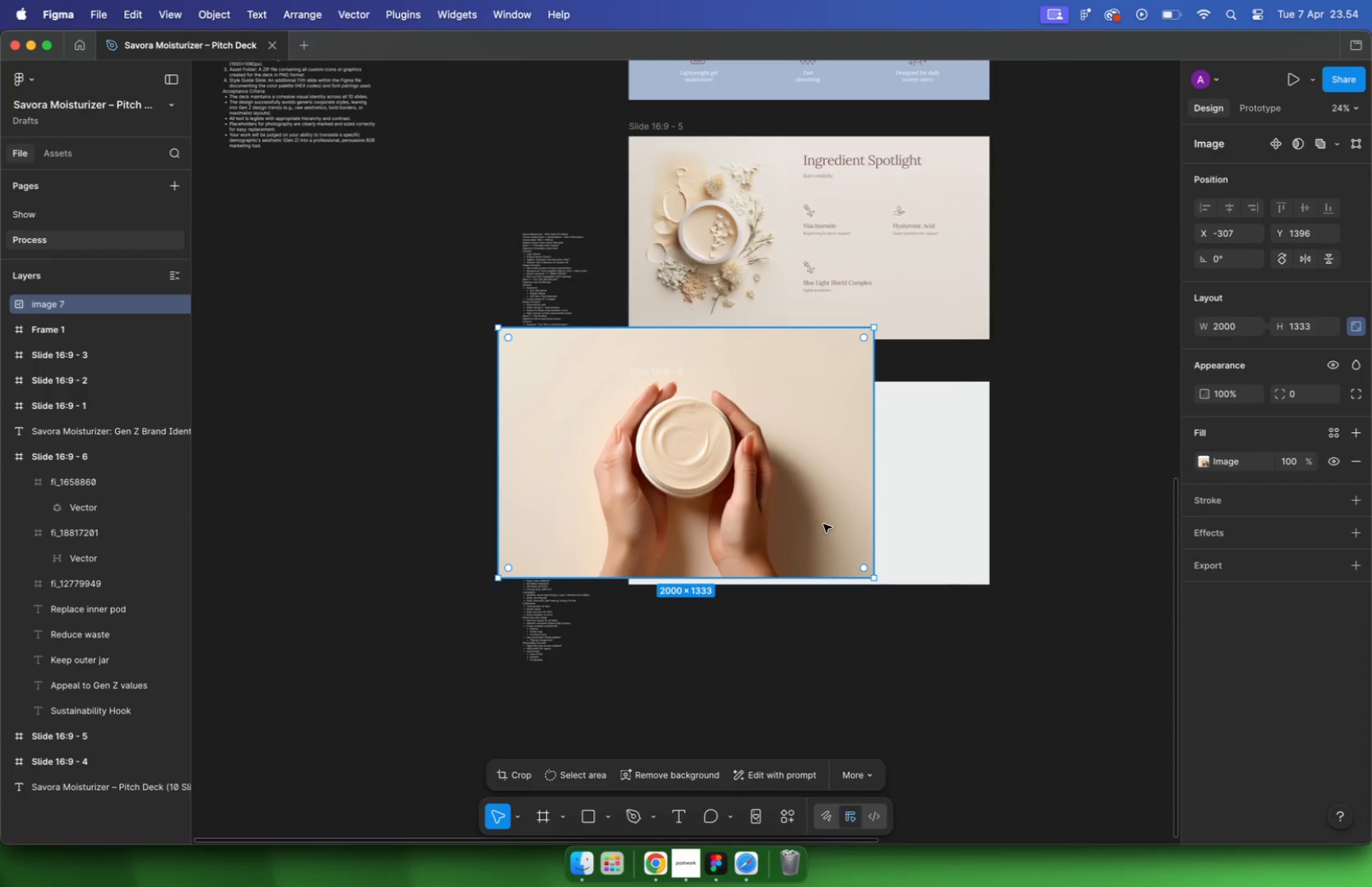 
left_click_drag(start_coordinate=[680, 474], to_coordinate=[803, 561])
 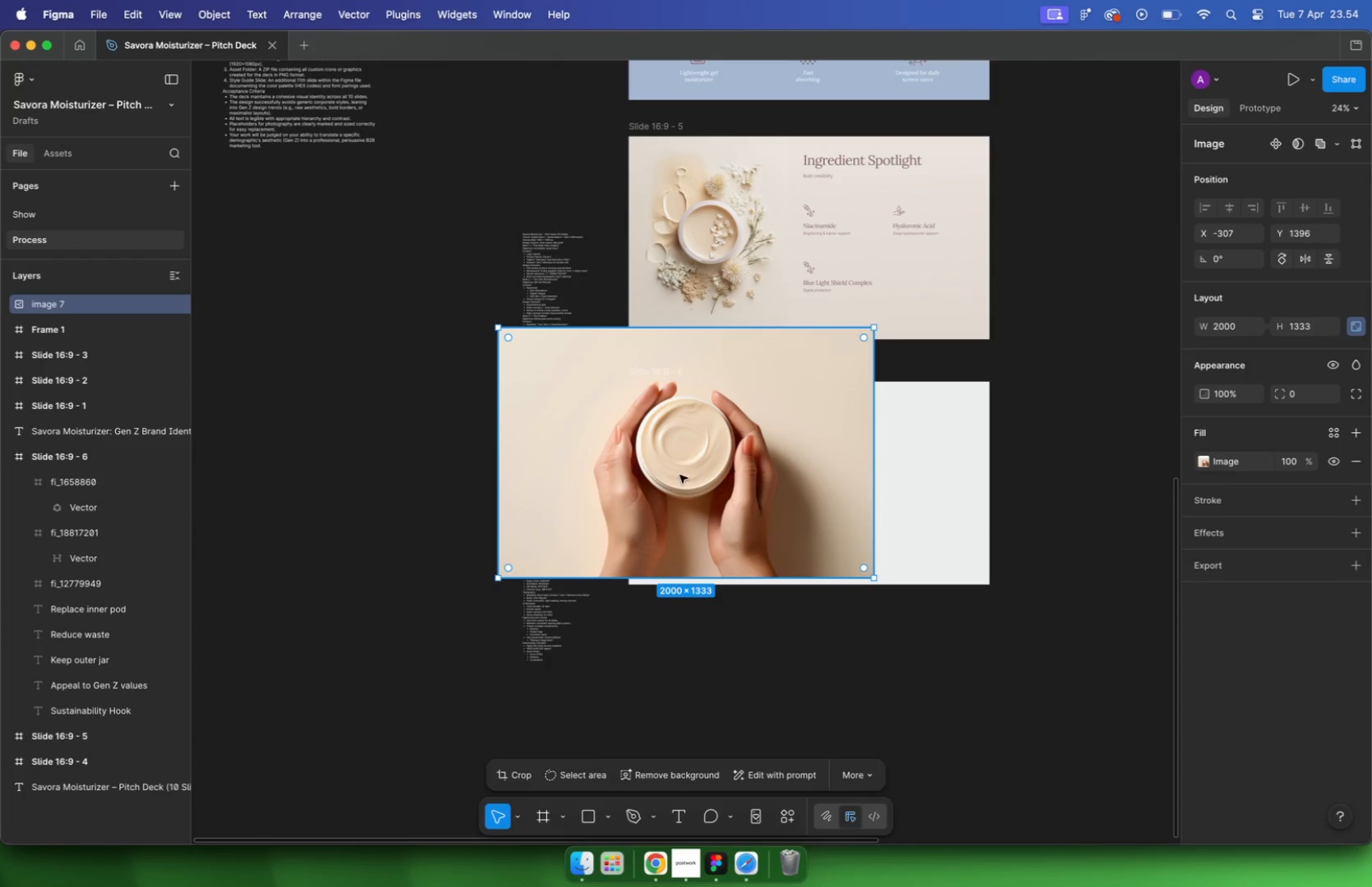 
hold_key(key=CommandLeft, duration=0.49)
 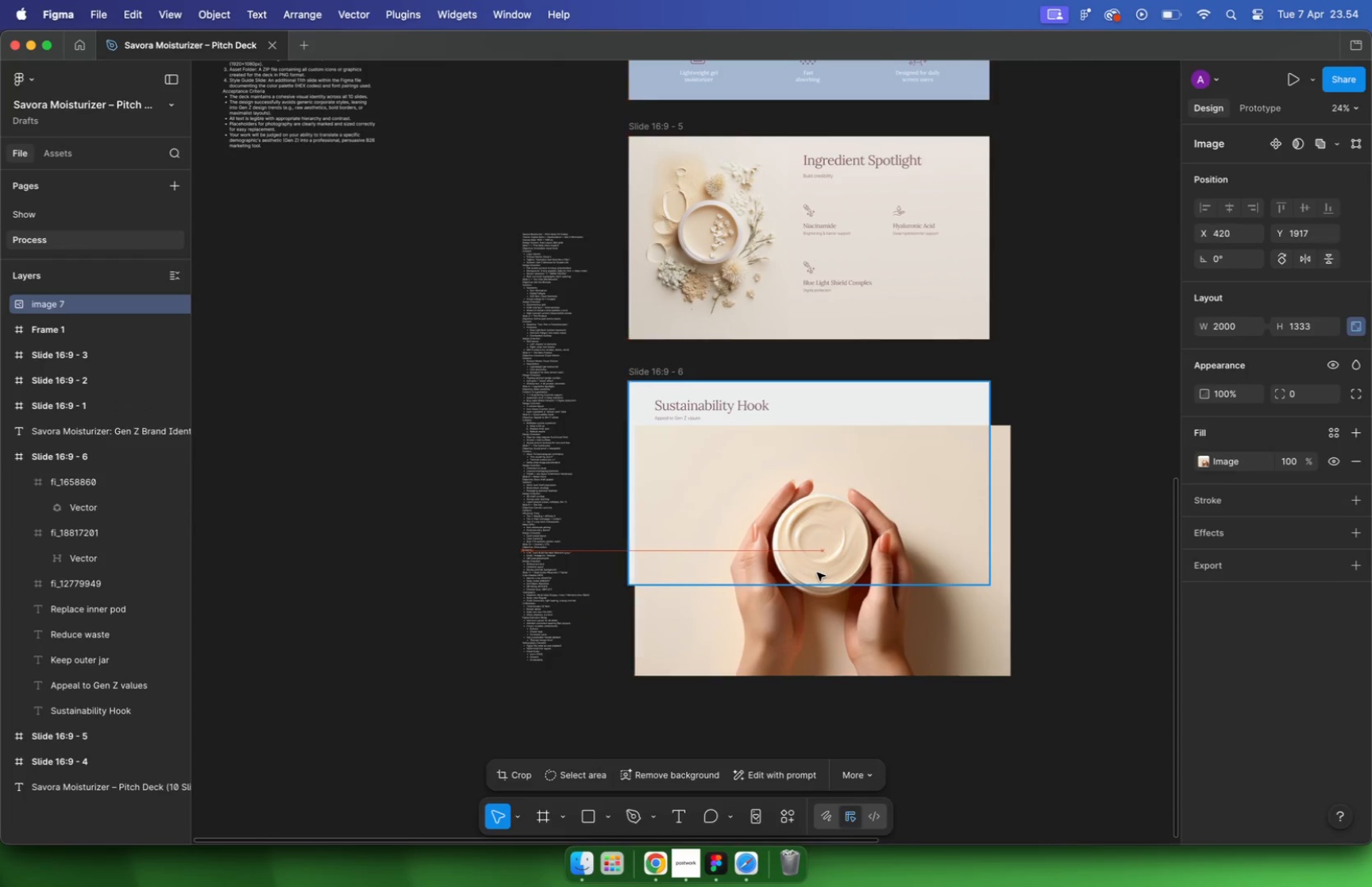 
left_click_drag(start_coordinate=[810, 551], to_coordinate=[819, 521])
 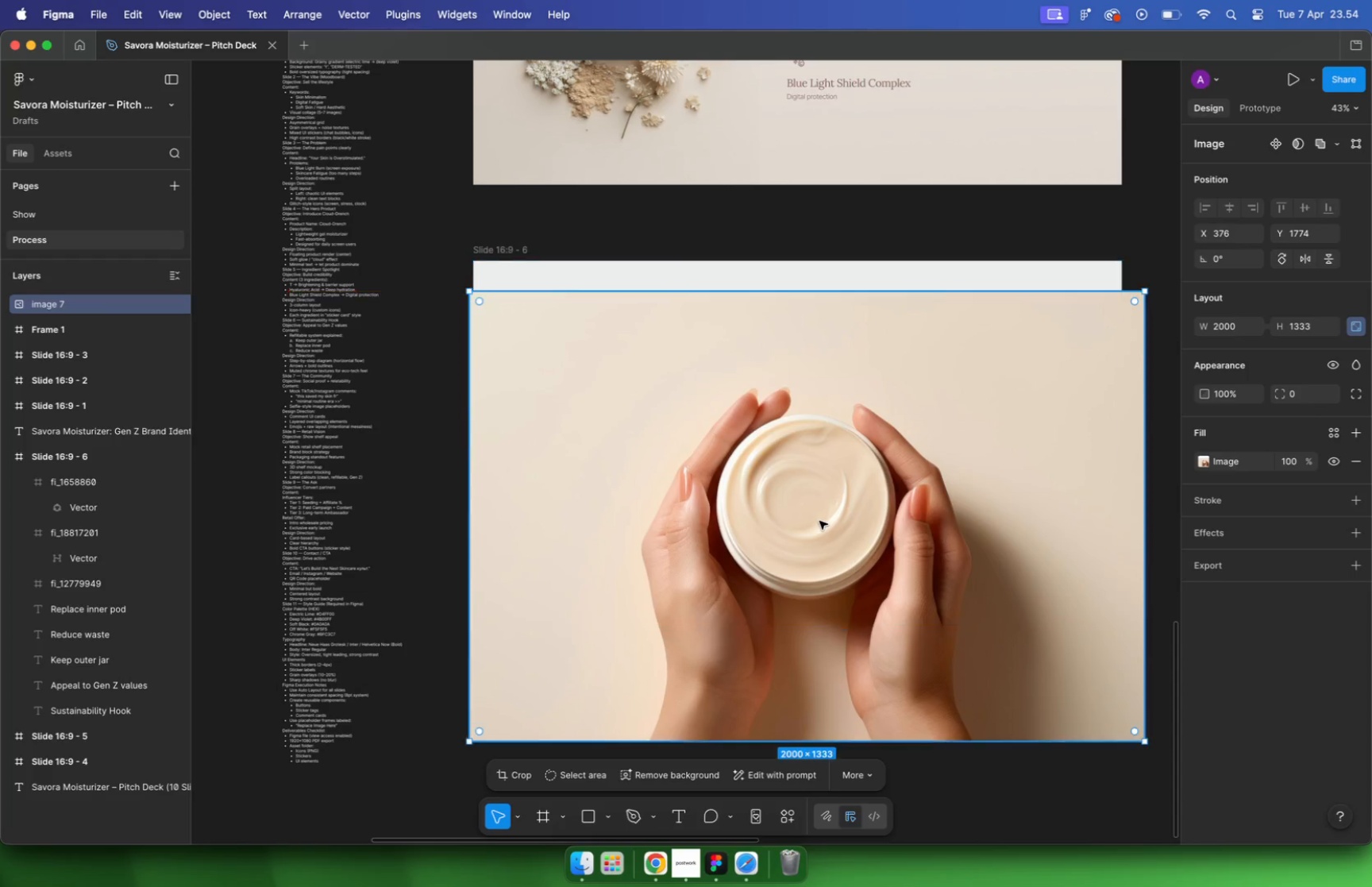 
scroll: coordinate [823, 534], scroll_direction: up, amount: 10.0
 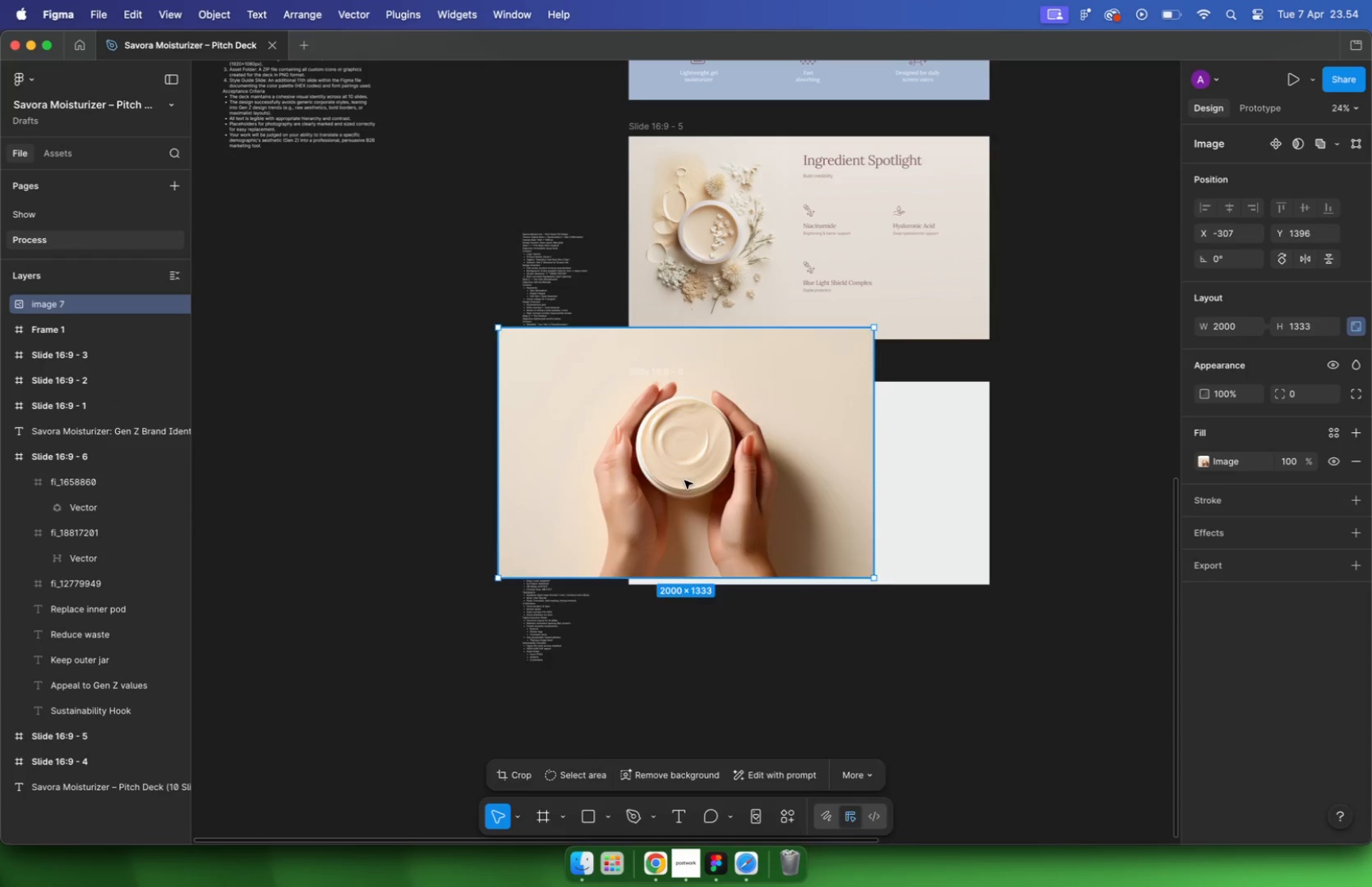 
left_click_drag(start_coordinate=[819, 521], to_coordinate=[815, 487])
 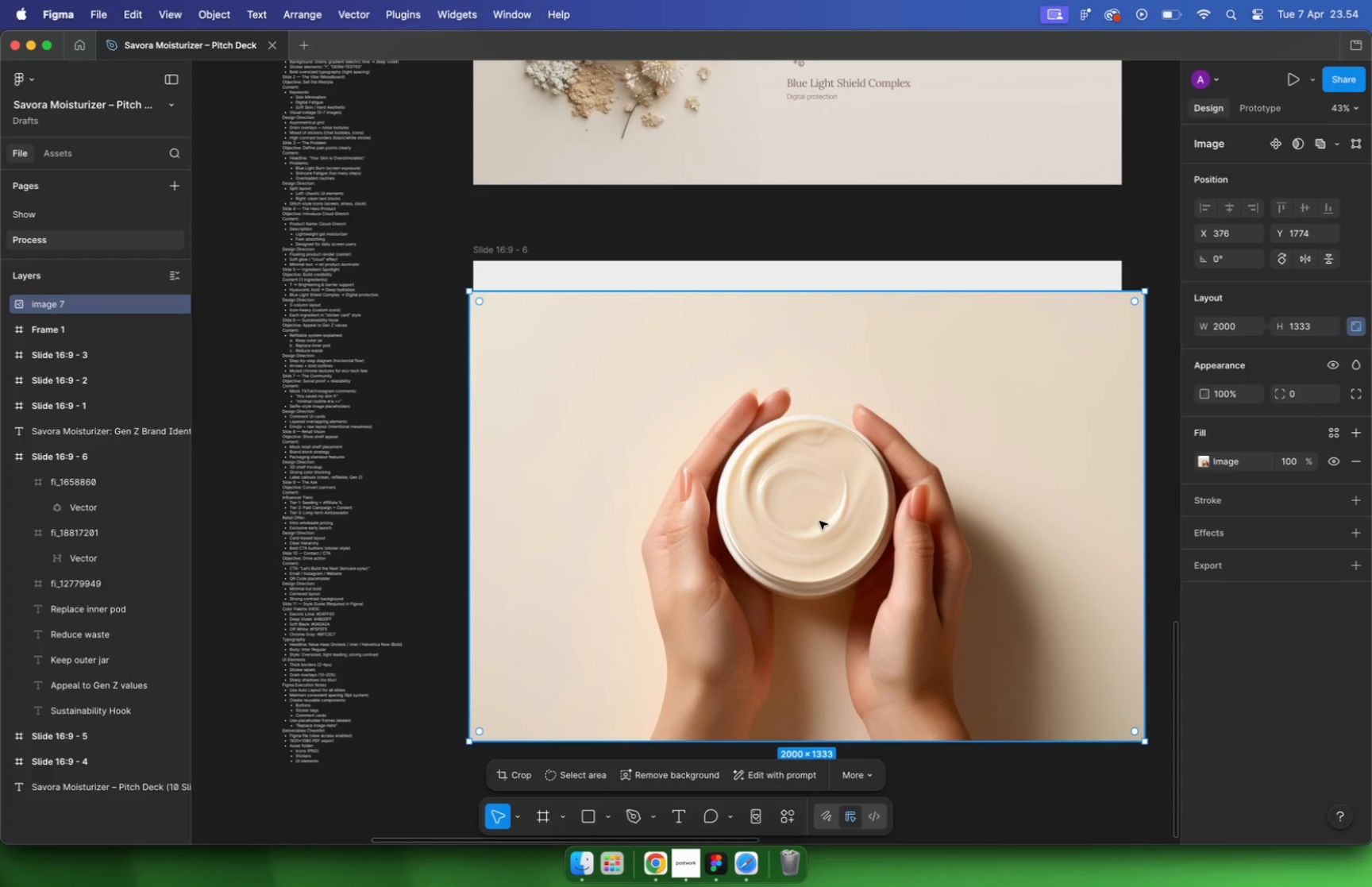 
key(Meta+BracketLeft)
 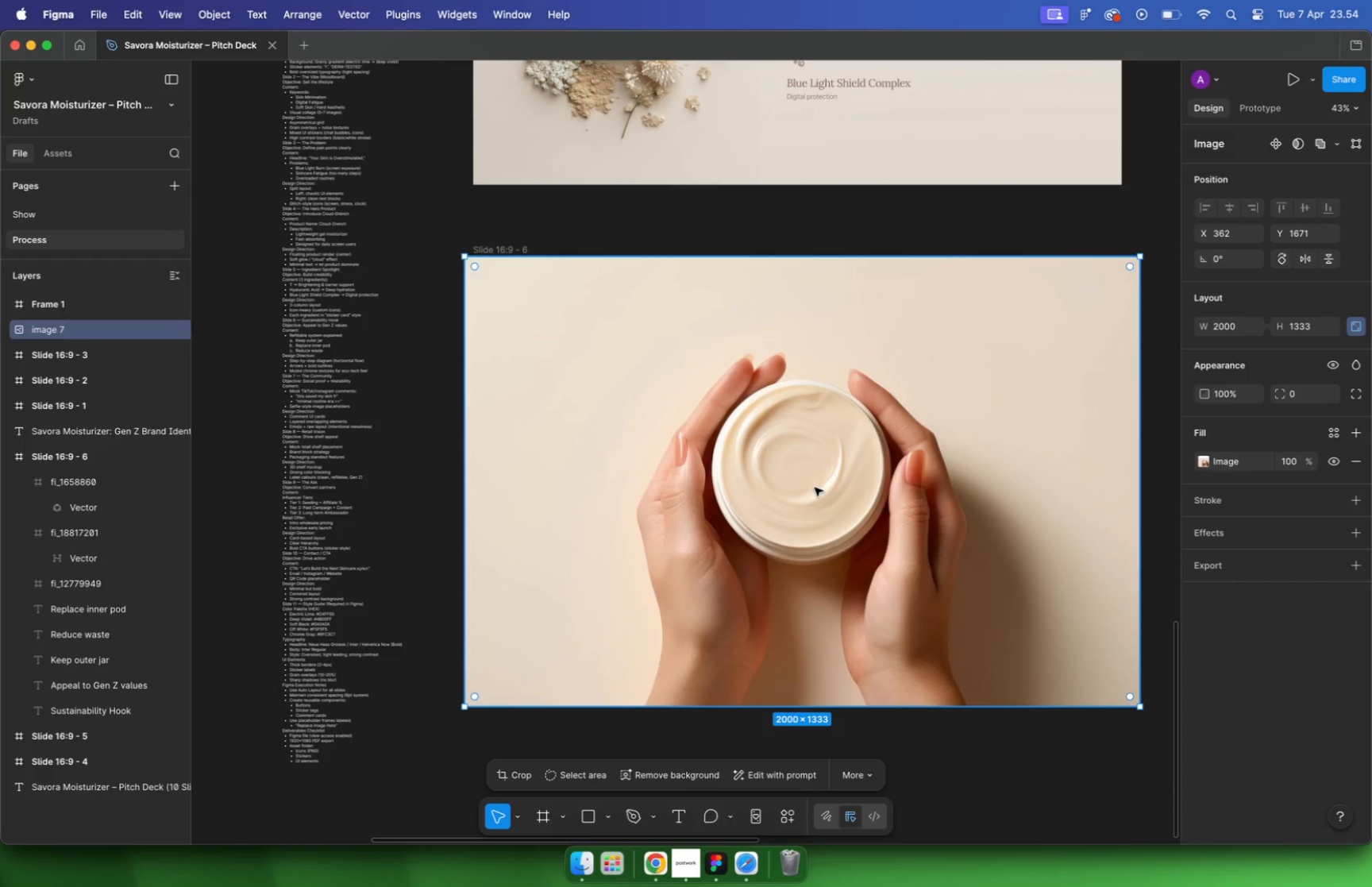 
key(Meta+BracketLeft)
 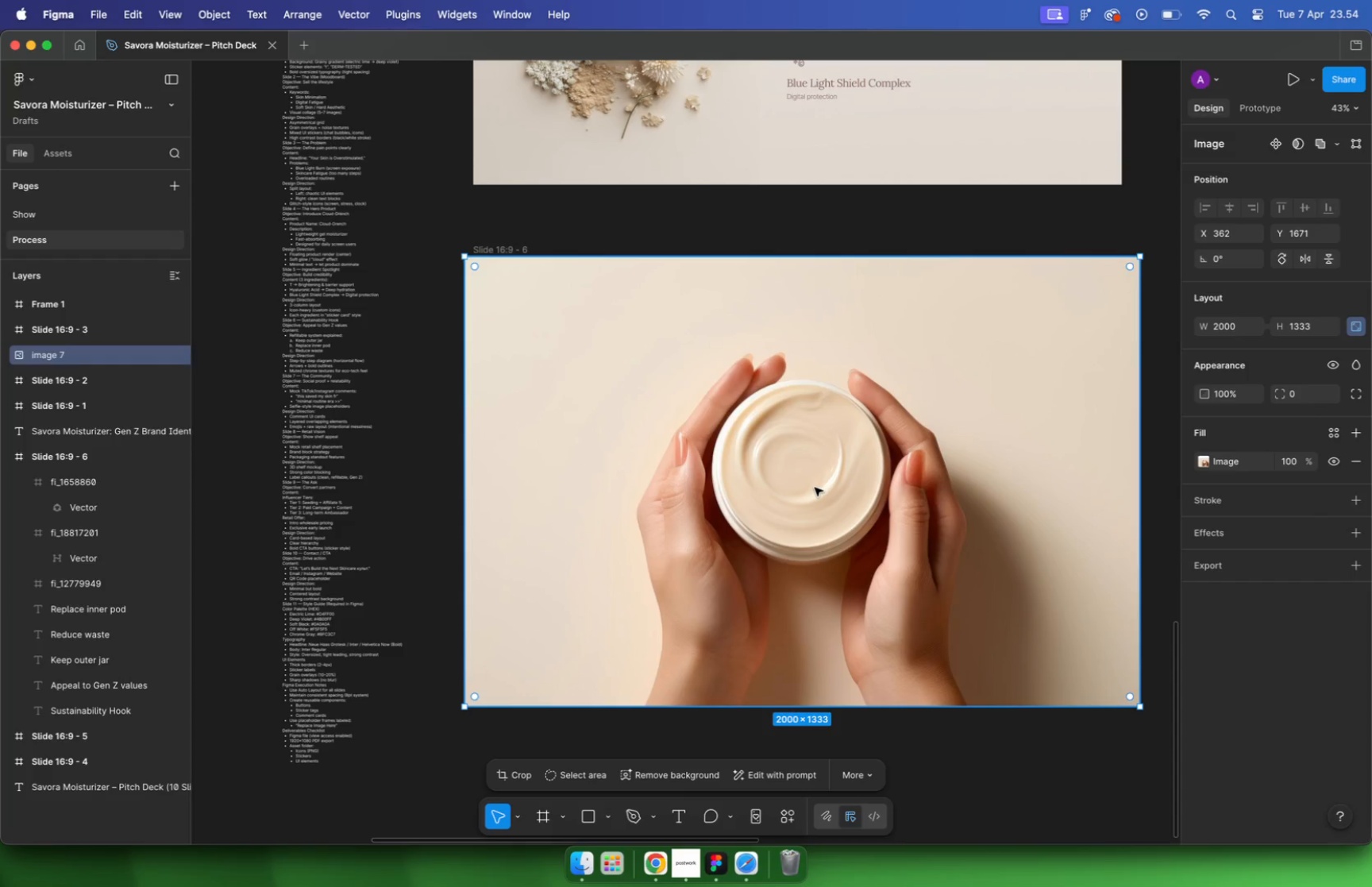 
key(Meta+BracketLeft)
 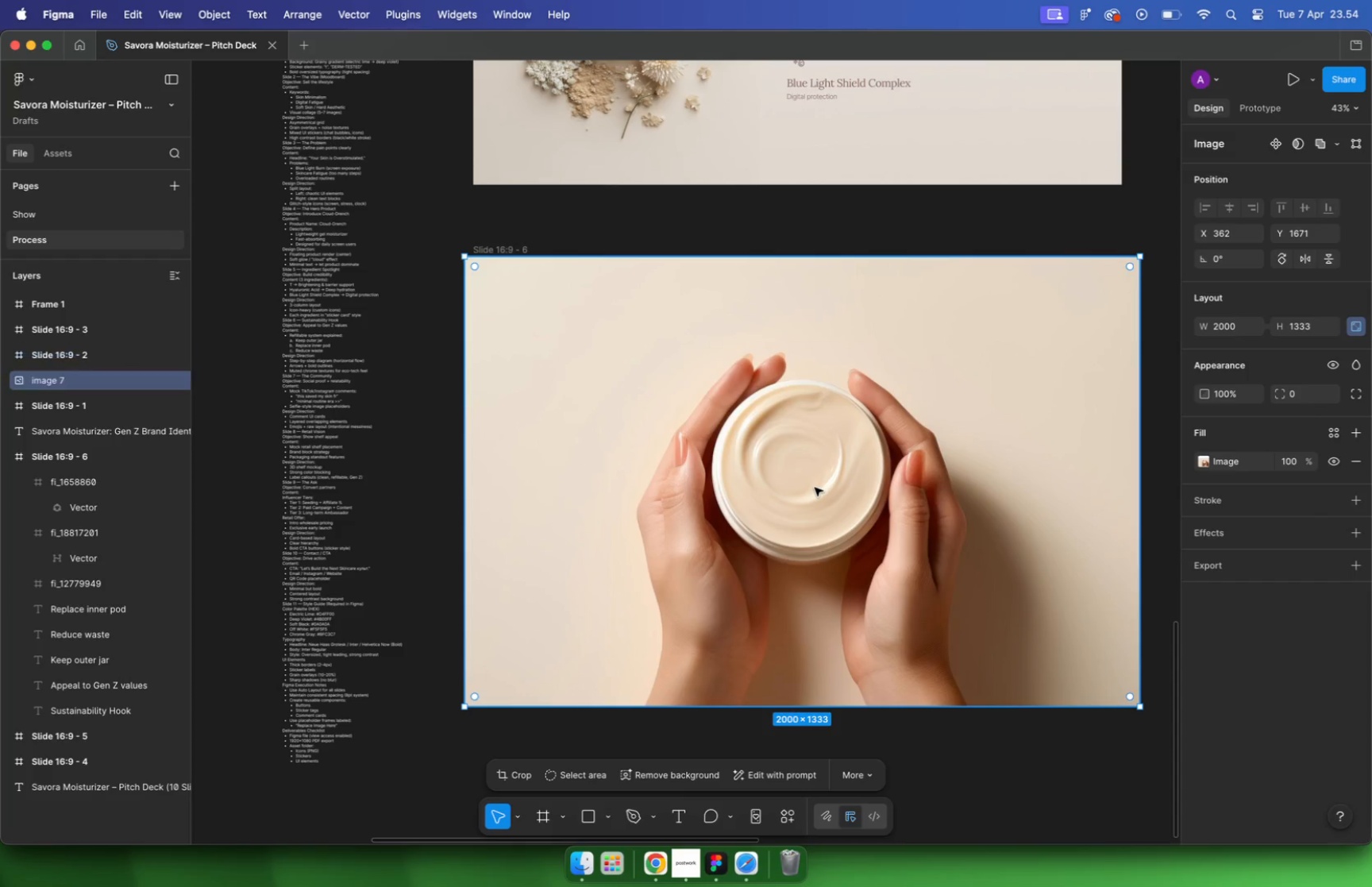 
key(Meta+BracketLeft)
 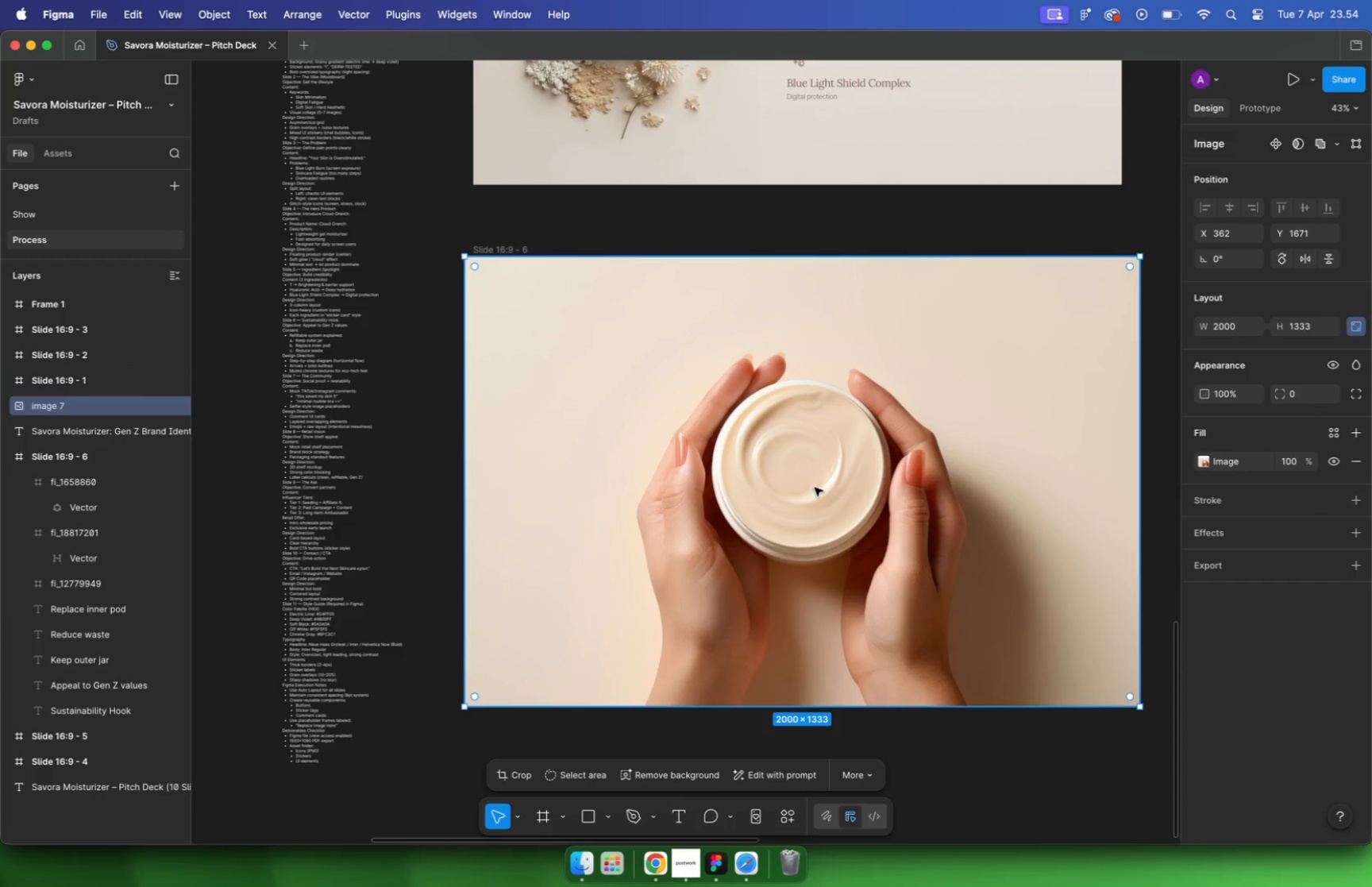 
key(Meta+BracketLeft)
 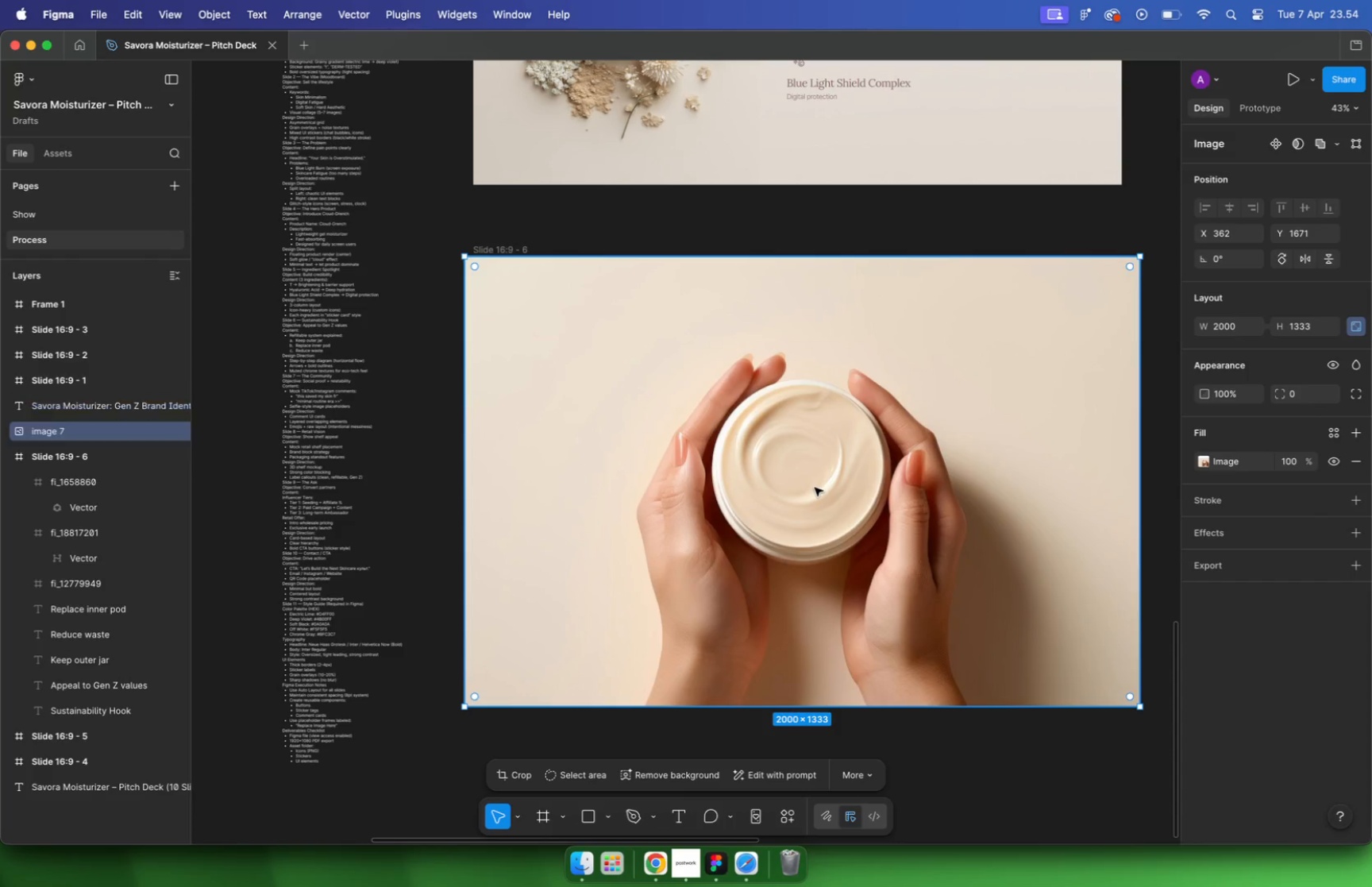 
hold_key(key=CommandLeft, duration=0.73)
 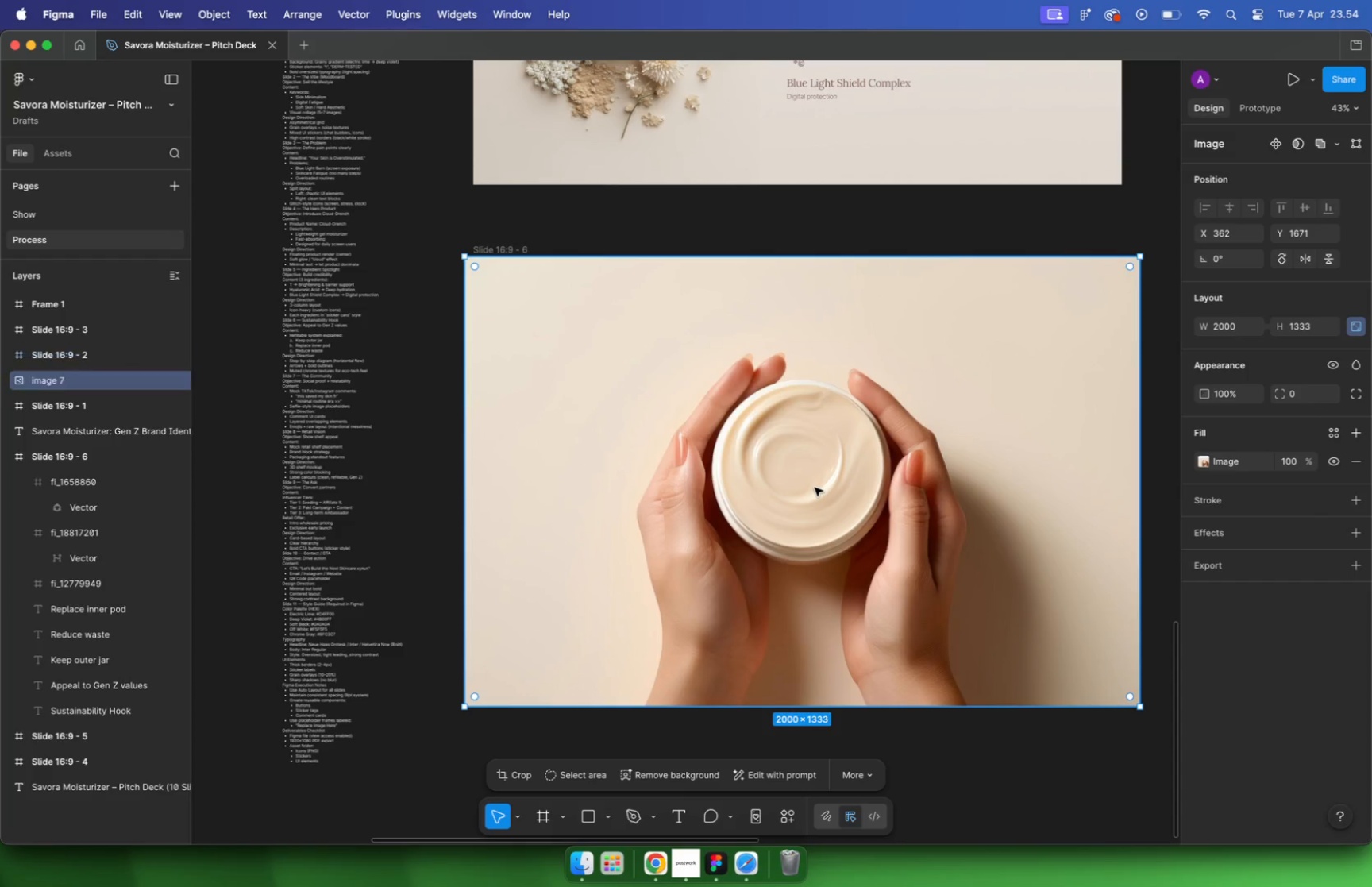 
left_click_drag(start_coordinate=[737, 468], to_coordinate=[1052, 544])
 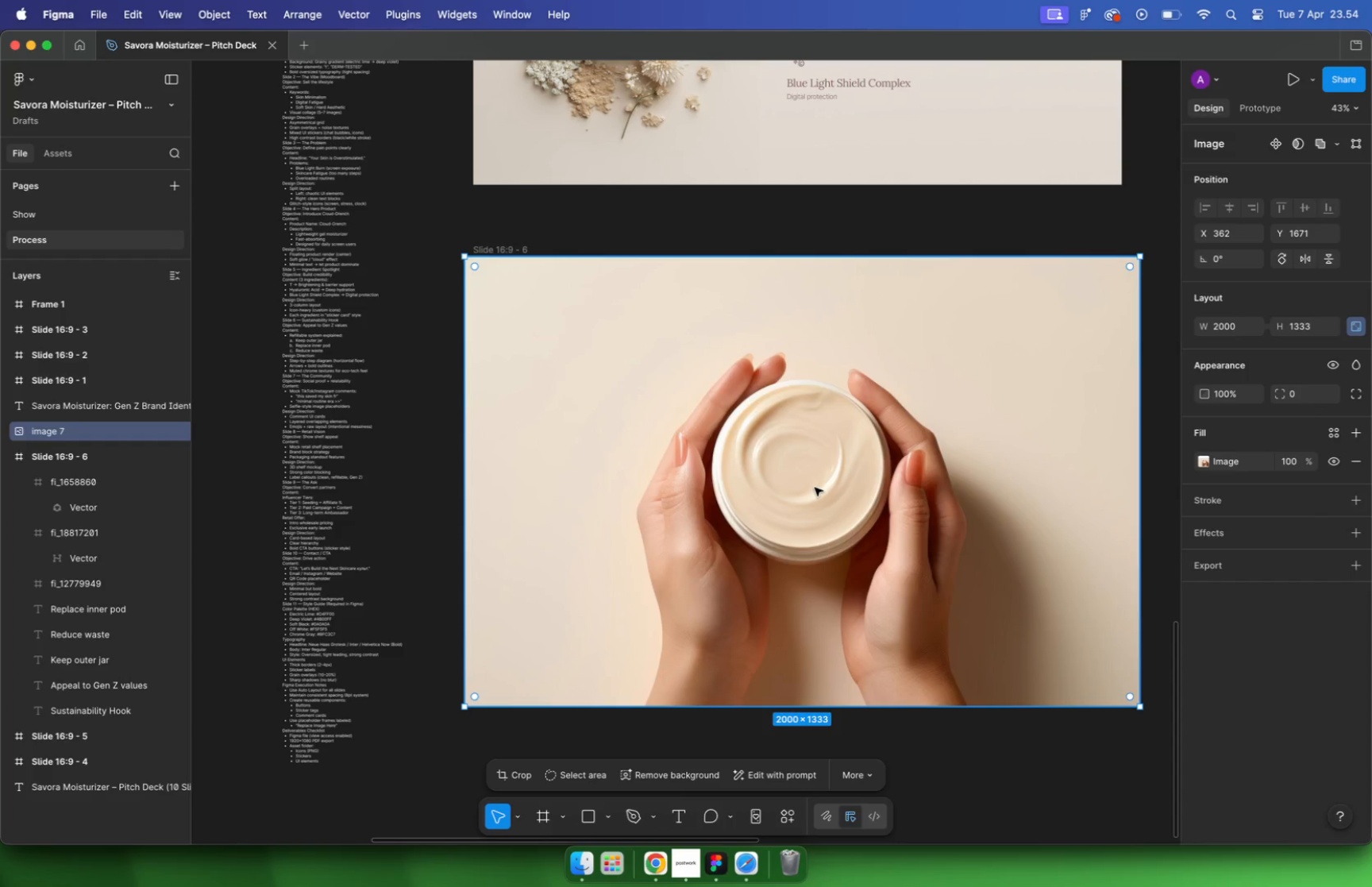 
scroll: coordinate [750, 474], scroll_direction: down, amount: 16.0
 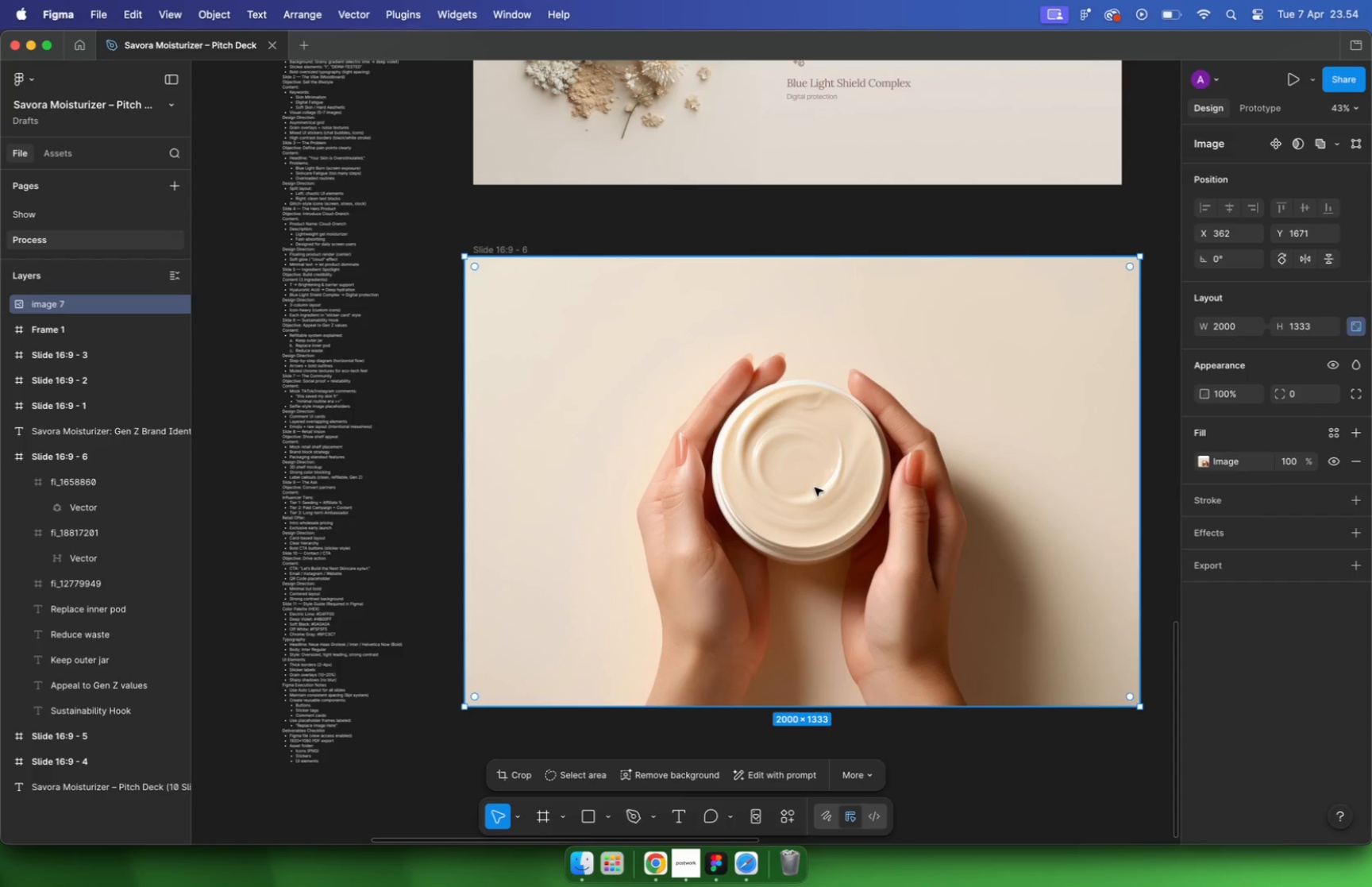 
left_click_drag(start_coordinate=[1016, 535], to_coordinate=[750, 490])
 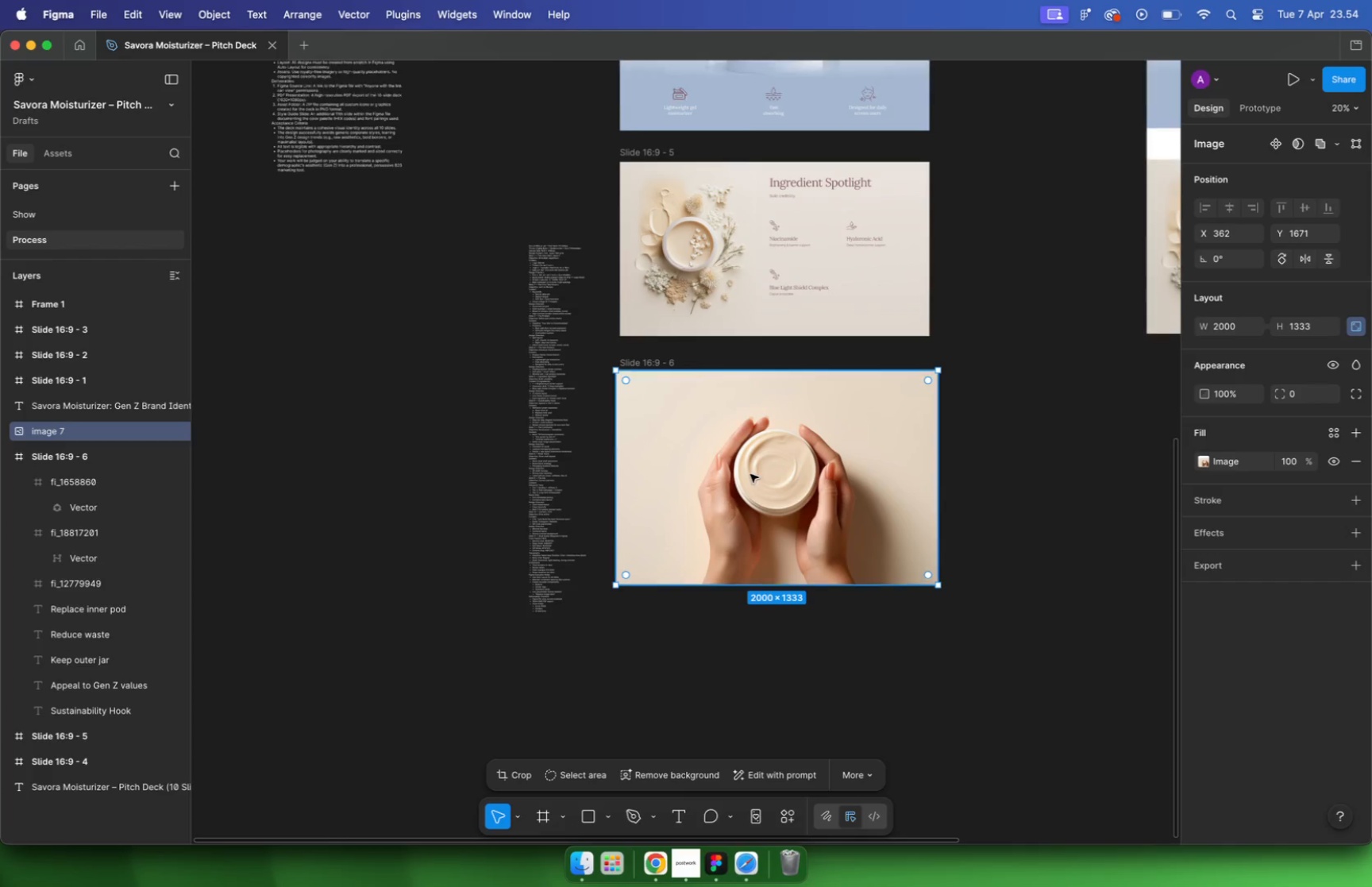 
hold_key(key=CommandLeft, duration=0.5)
 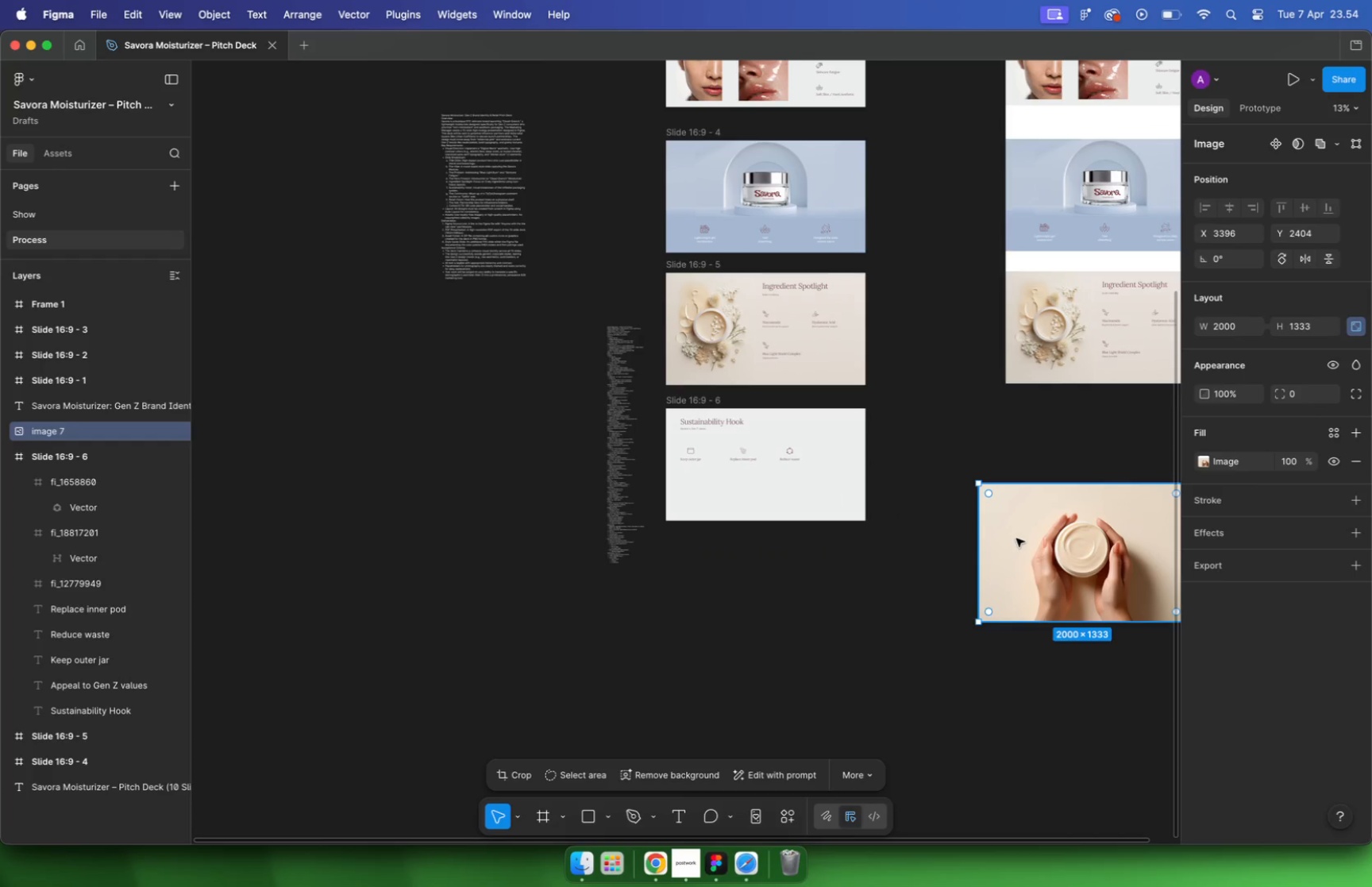 
hold_key(key=CommandLeft, duration=0.5)
 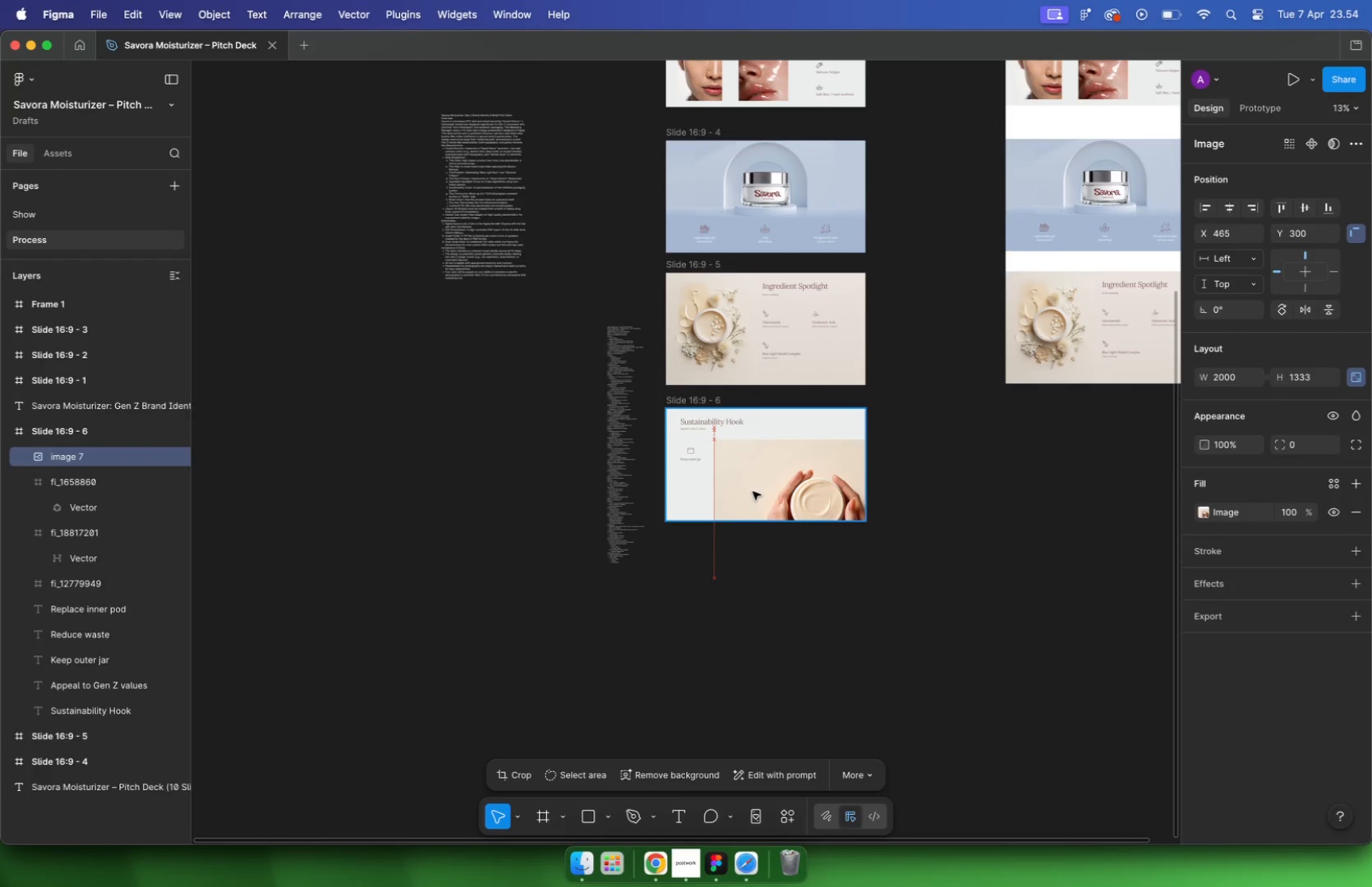 
scroll: coordinate [811, 492], scroll_direction: down, amount: 10.0
 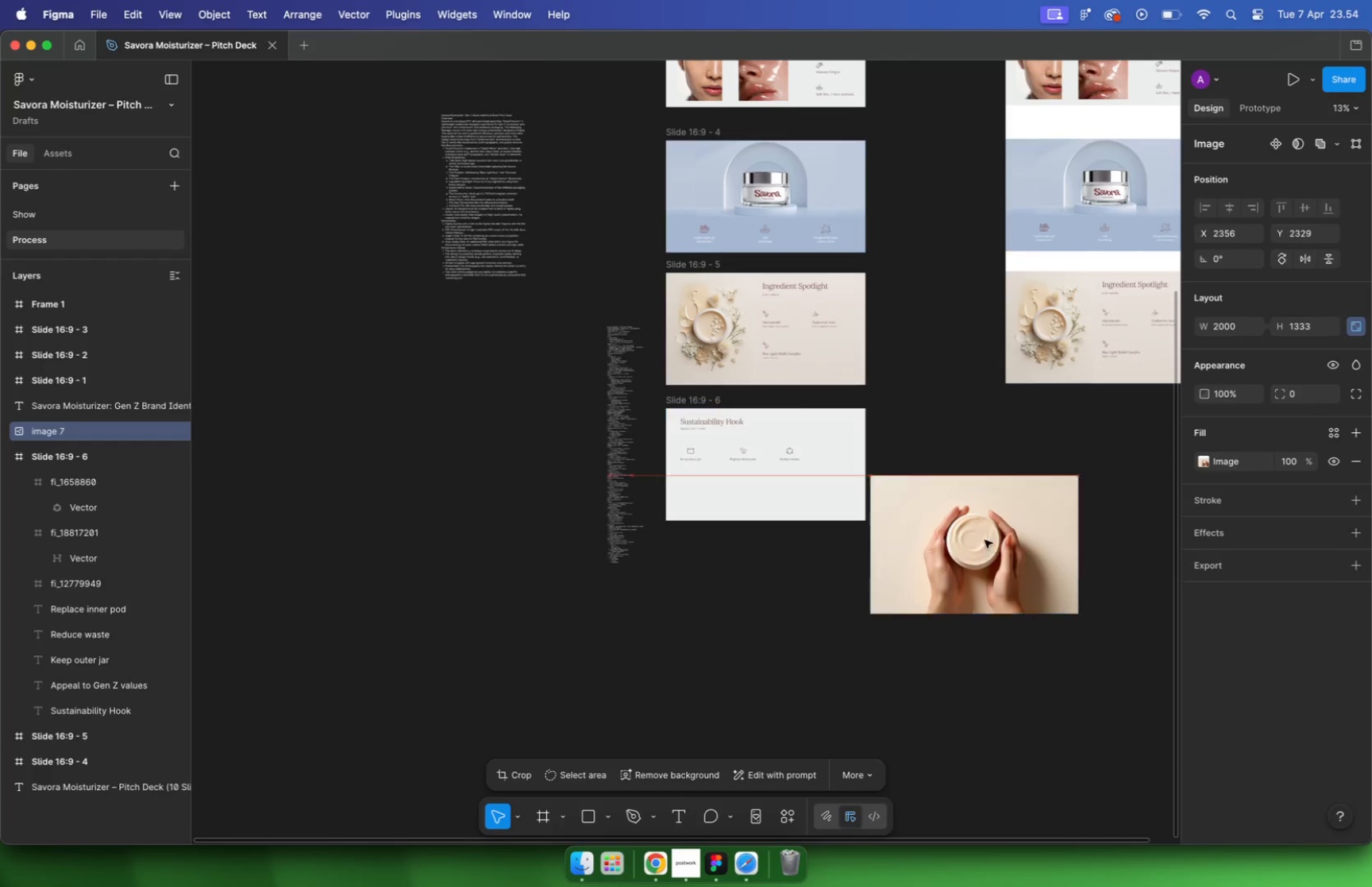 
left_click_drag(start_coordinate=[819, 498], to_coordinate=[763, 461])
 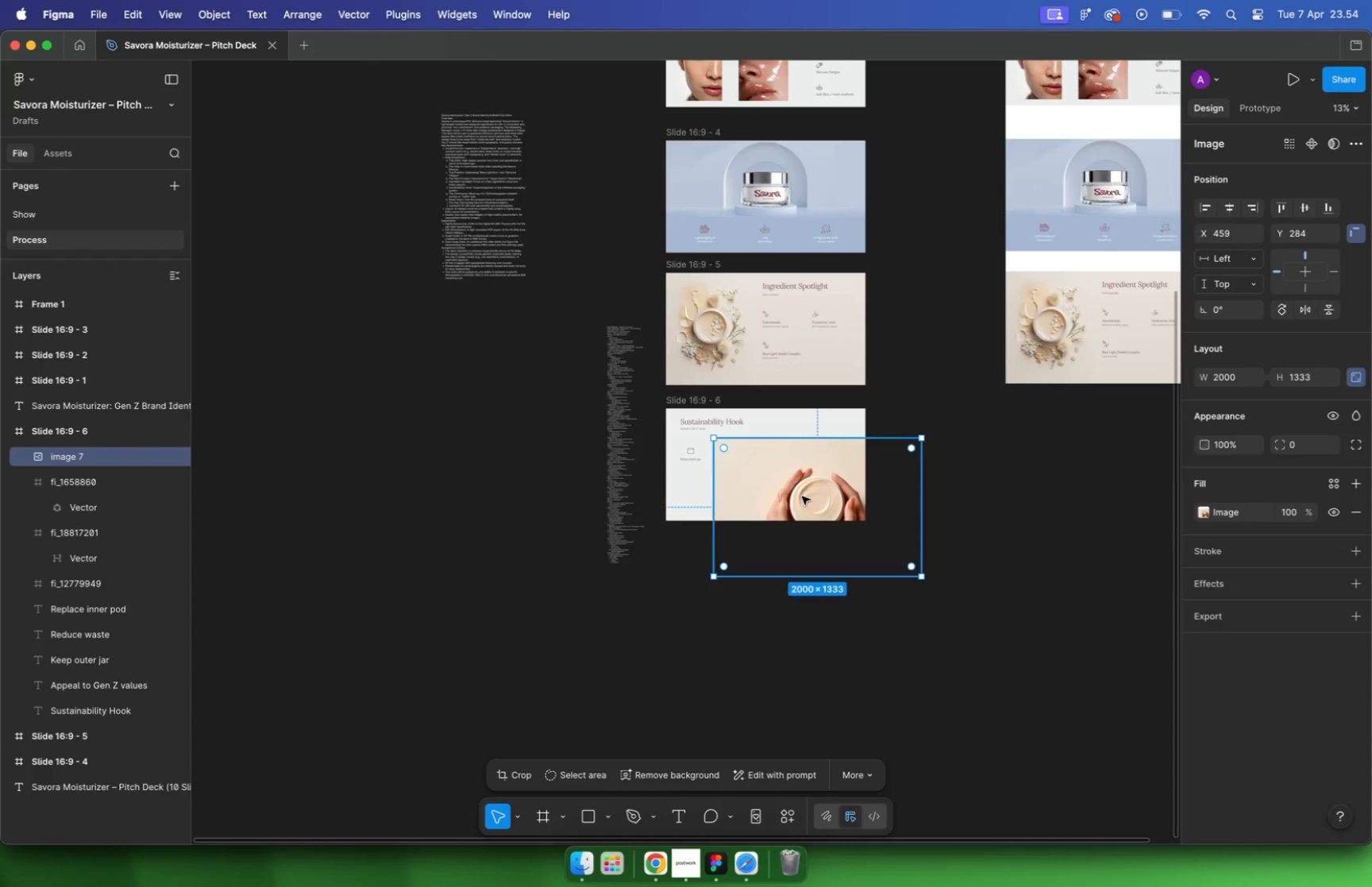 
scroll: coordinate [810, 493], scroll_direction: up, amount: 10.0
 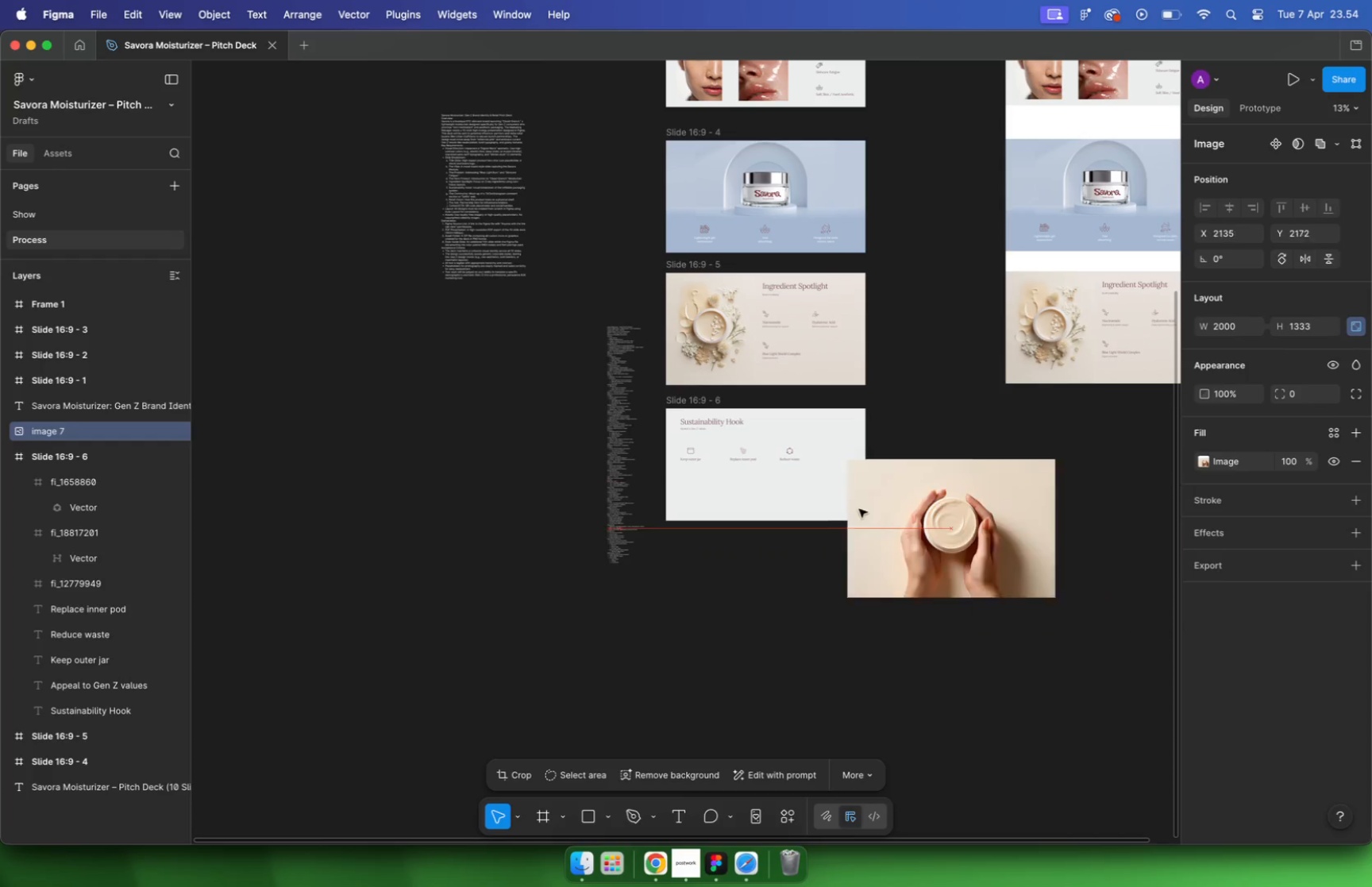 
key(Alt+Meta+BracketLeft)
 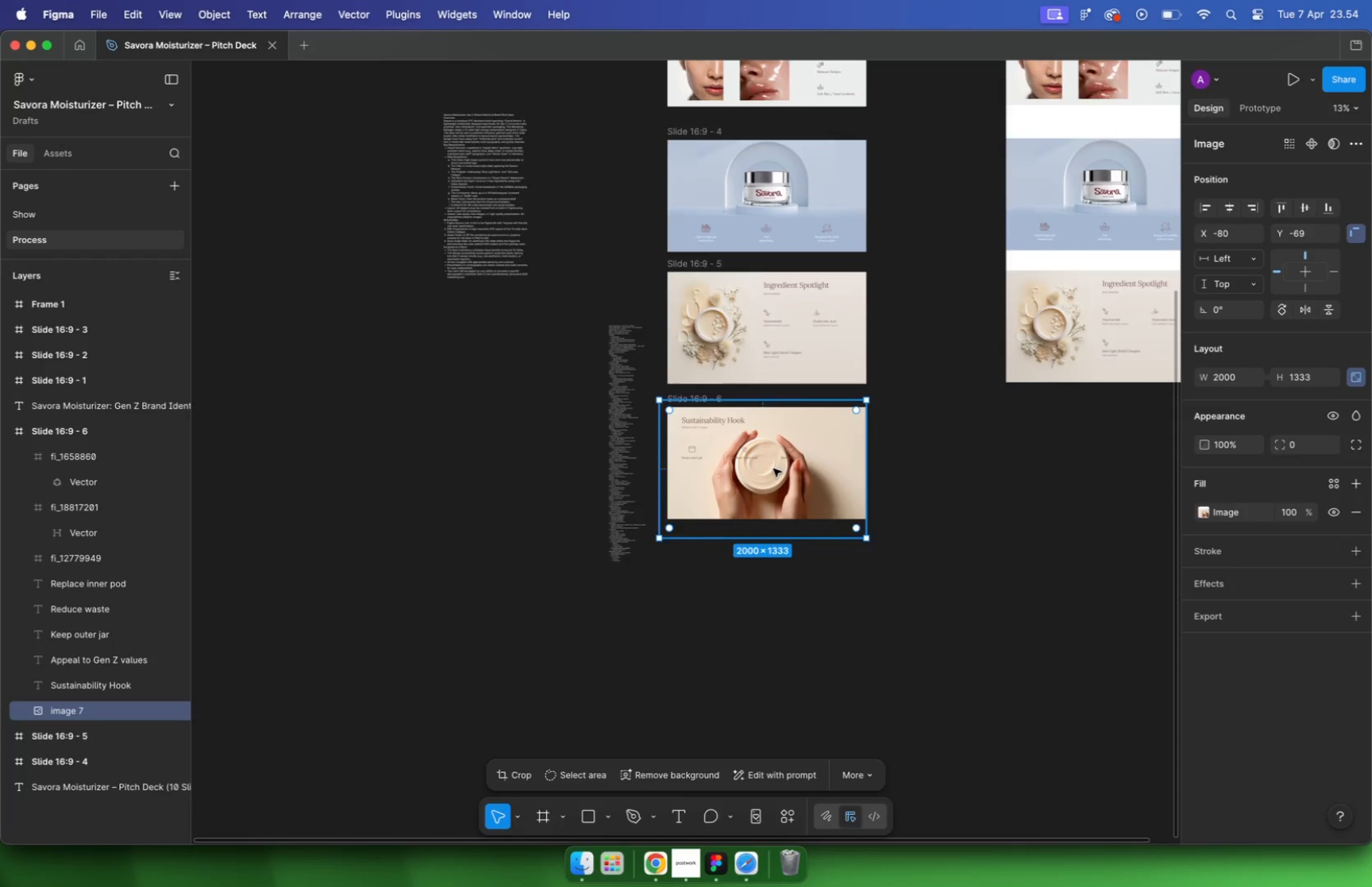 
hold_key(key=CommandLeft, duration=0.77)
scroll: coordinate [773, 475], scroll_direction: up, amount: 15.0
 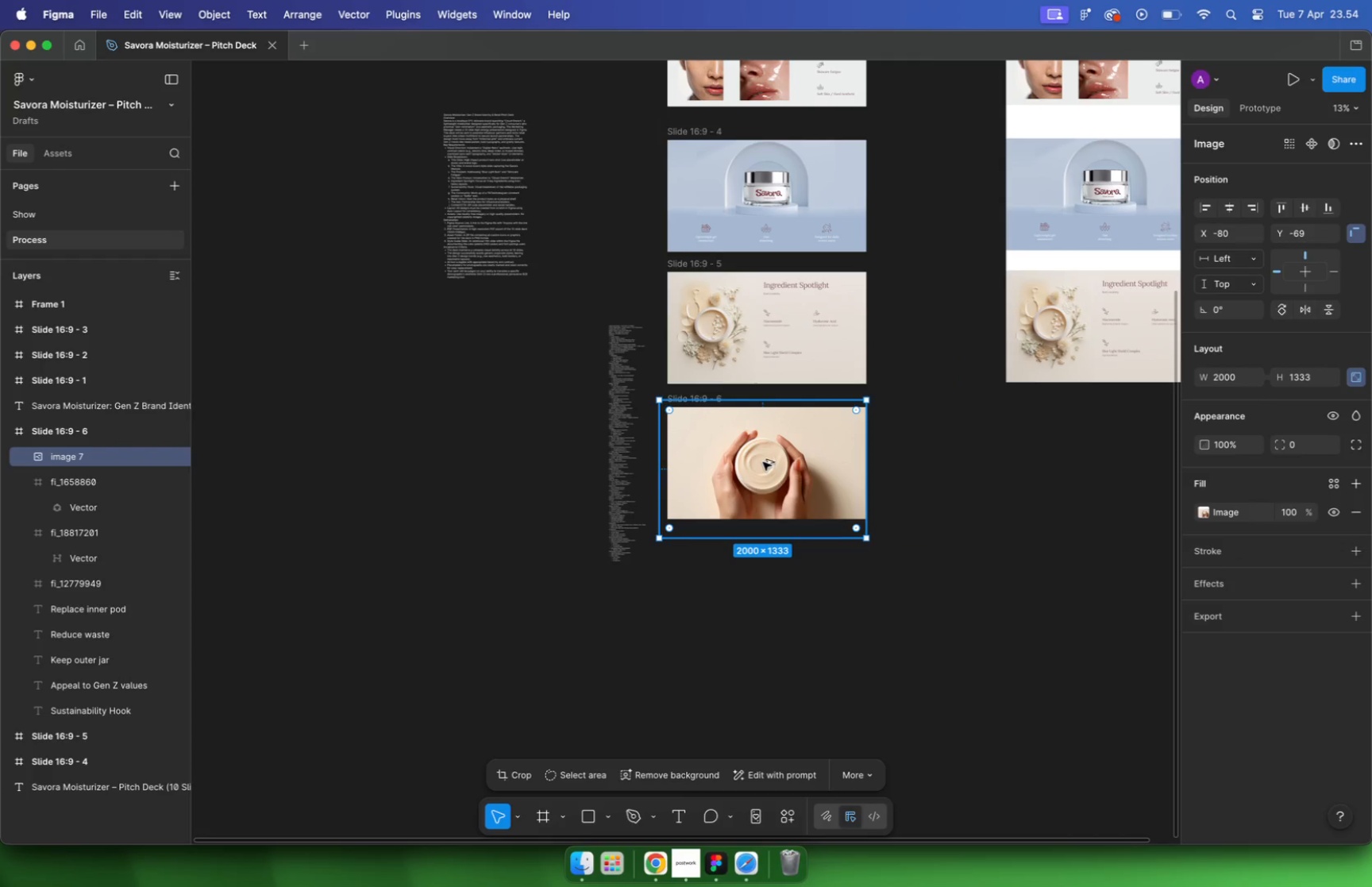 
hold_key(key=CommandLeft, duration=0.4)
scroll: coordinate [869, 449], scroll_direction: up, amount: 2.0
 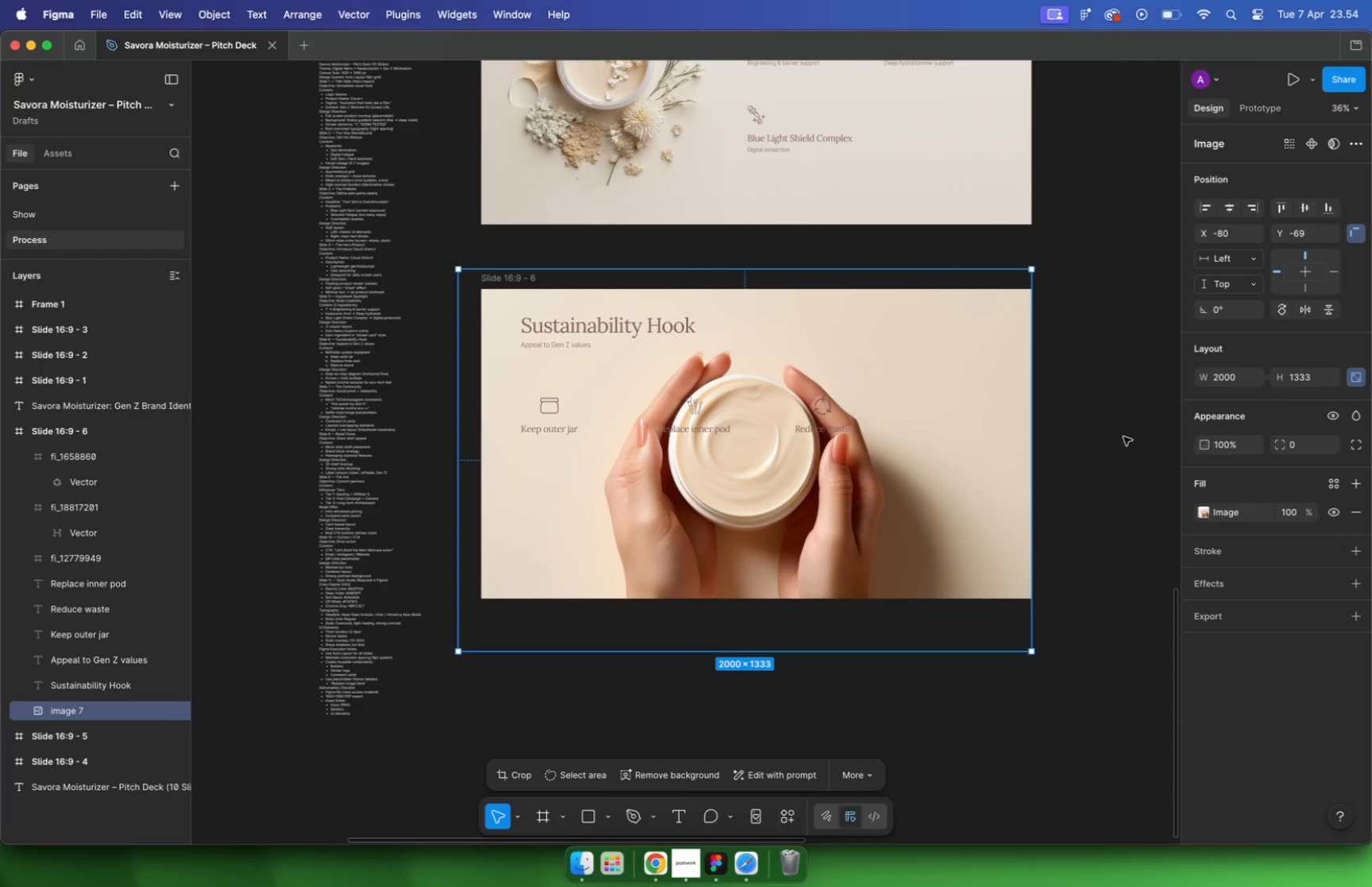 
left_click([657, 405])
 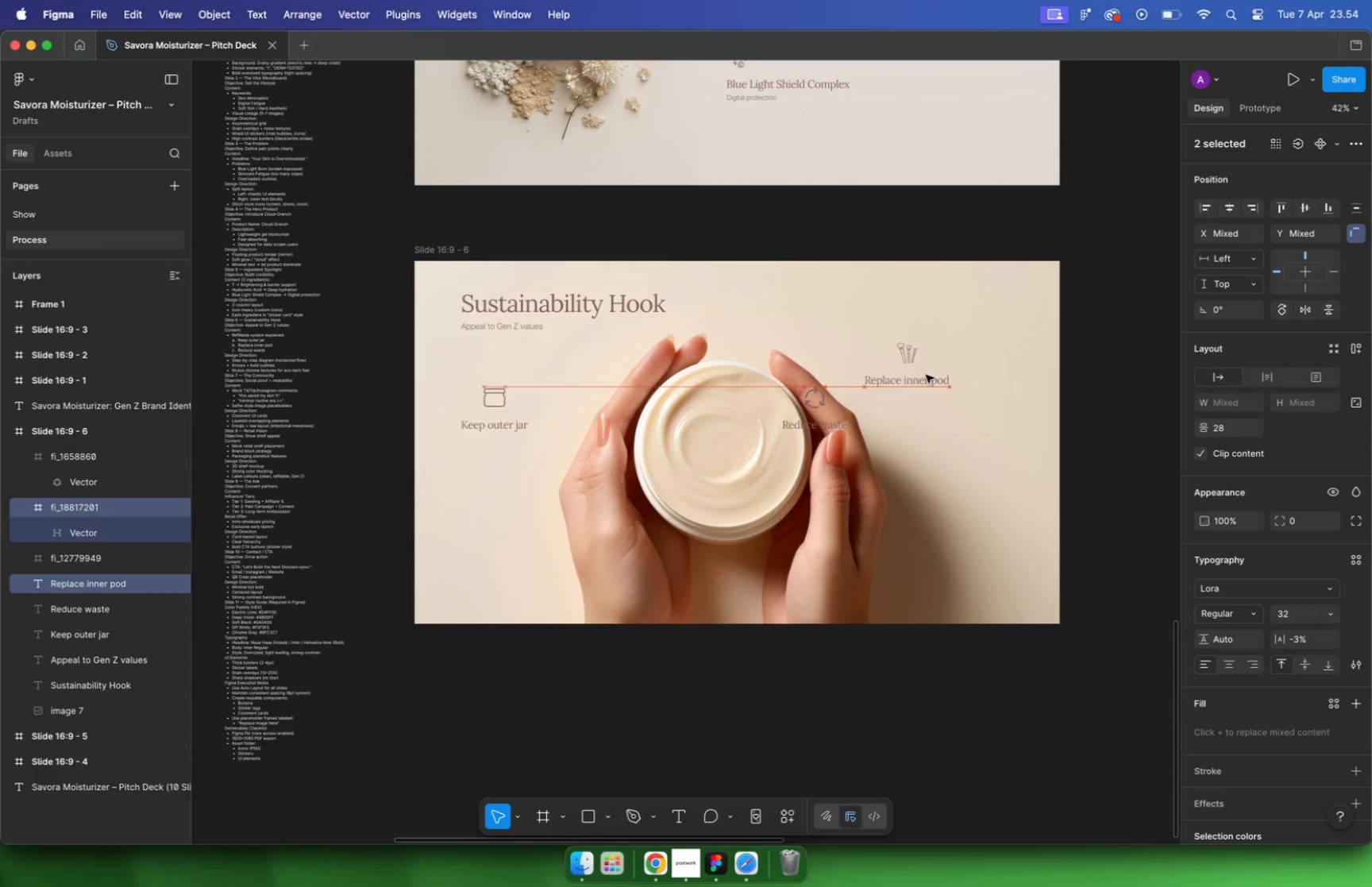 
hold_key(key=ShiftLeft, duration=0.59)
 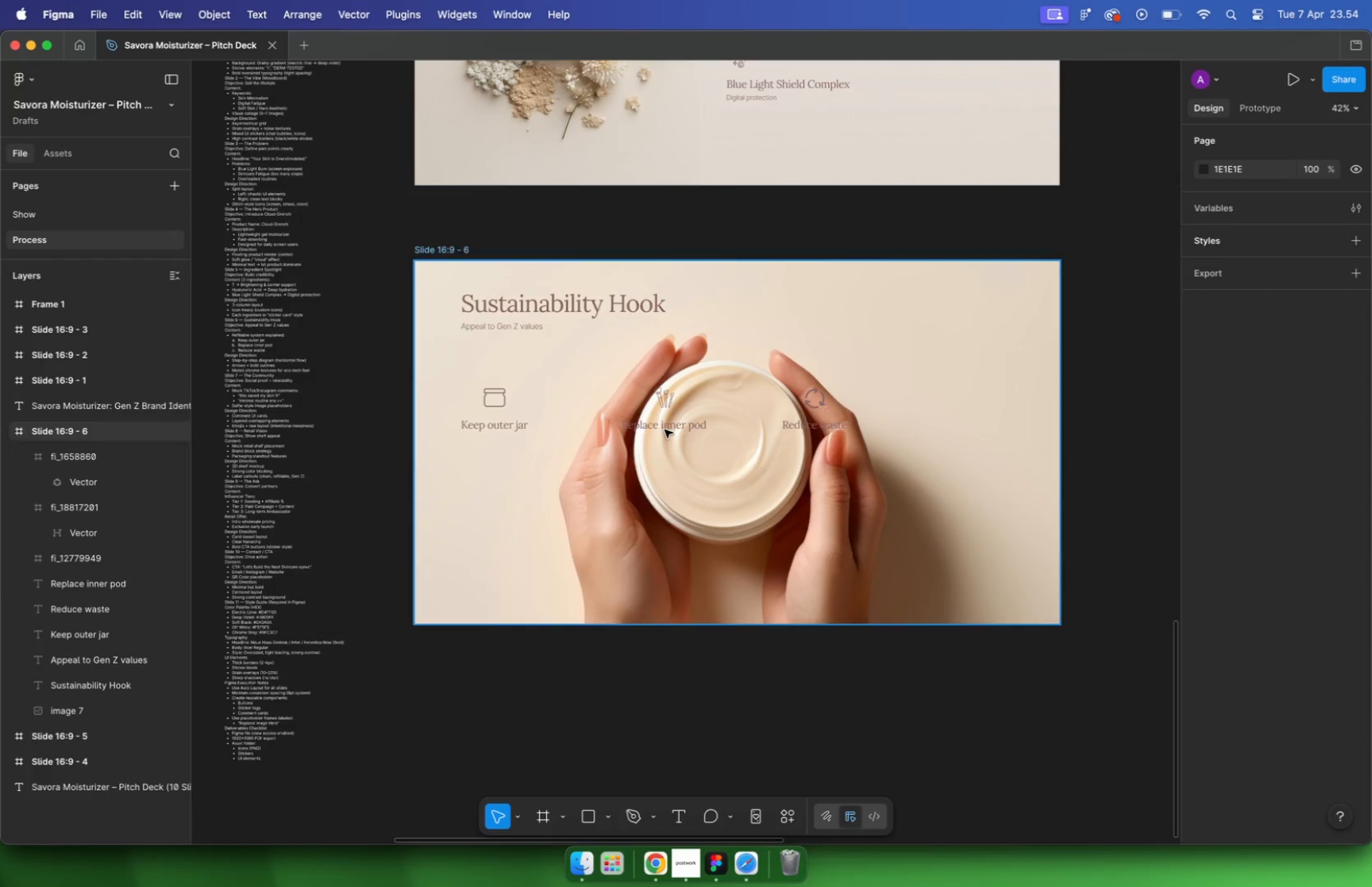 
left_click_drag(start_coordinate=[682, 425], to_coordinate=[931, 358])
 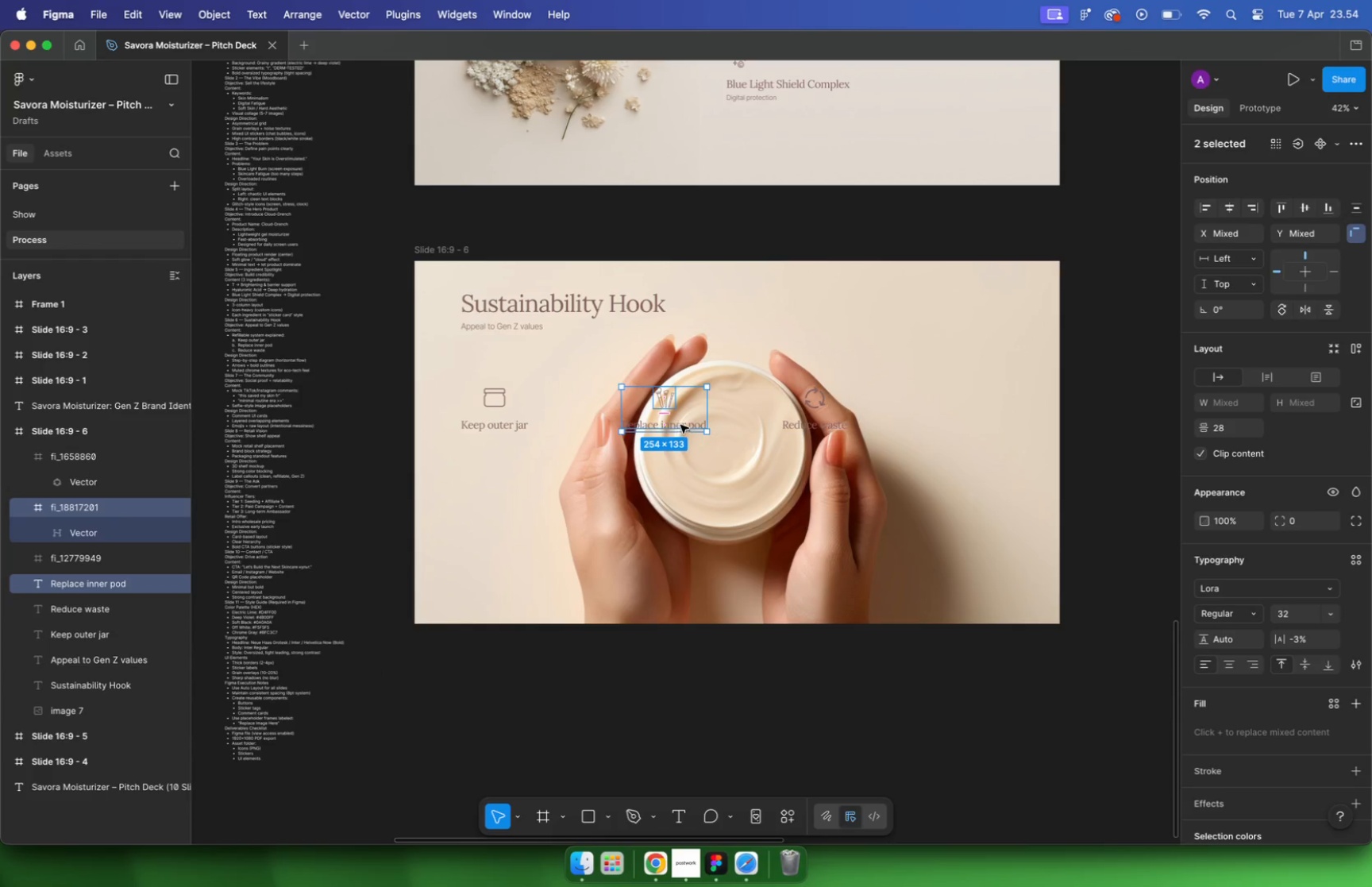 
double_click([820, 404])
 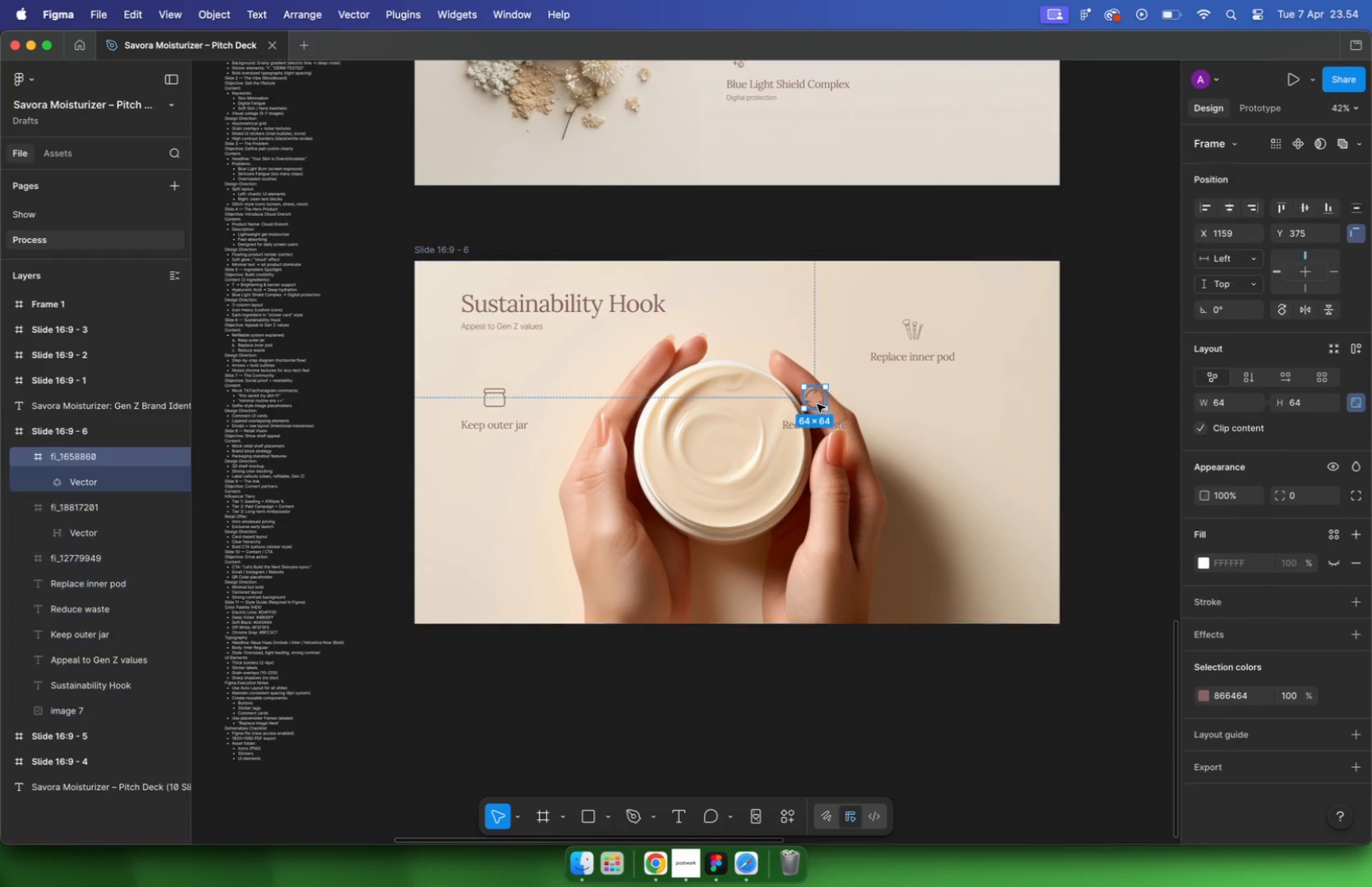 
left_click_drag(start_coordinate=[816, 396], to_coordinate=[954, 411])
 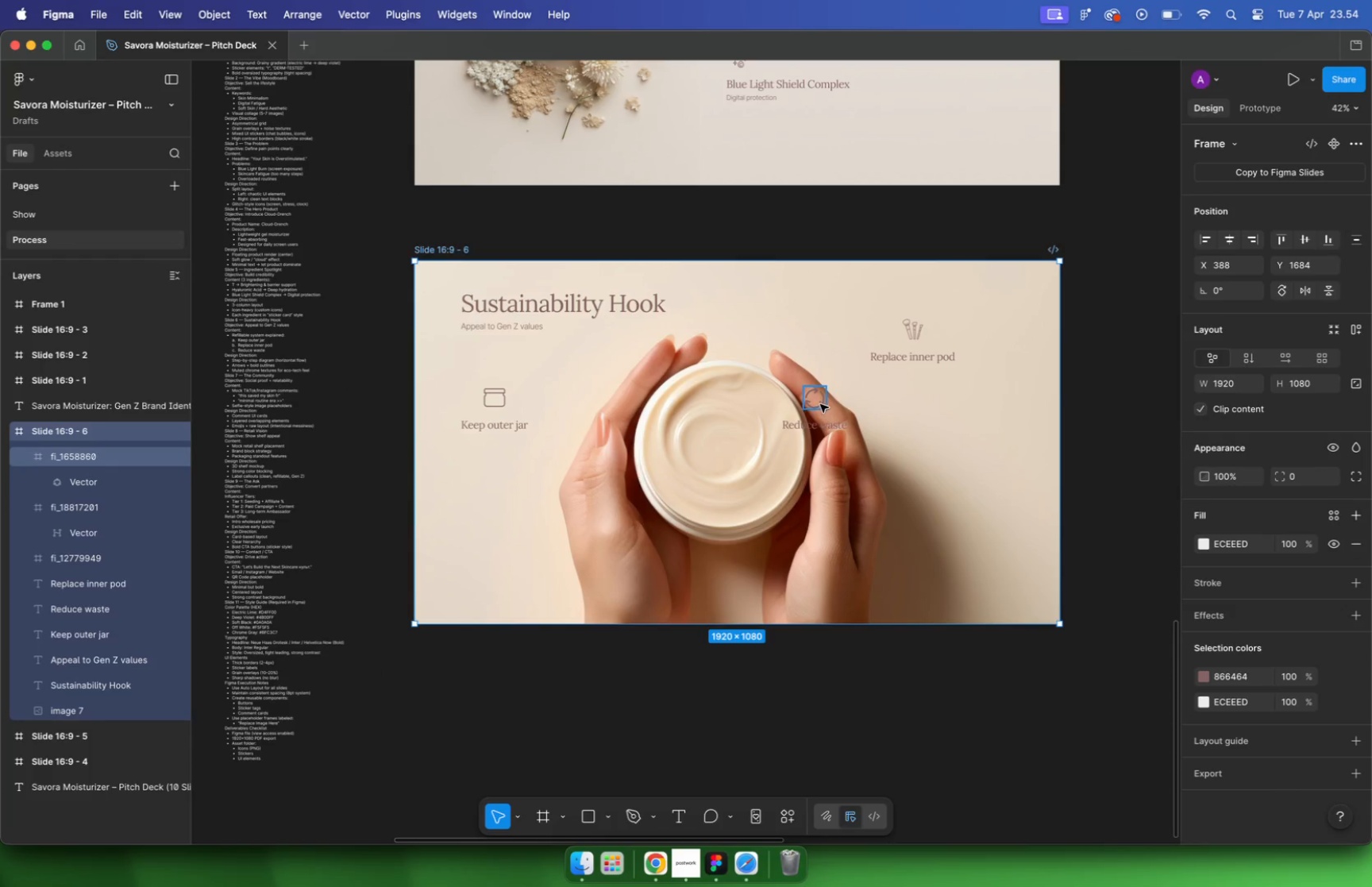 
left_click_drag(start_coordinate=[814, 427], to_coordinate=[960, 447])
 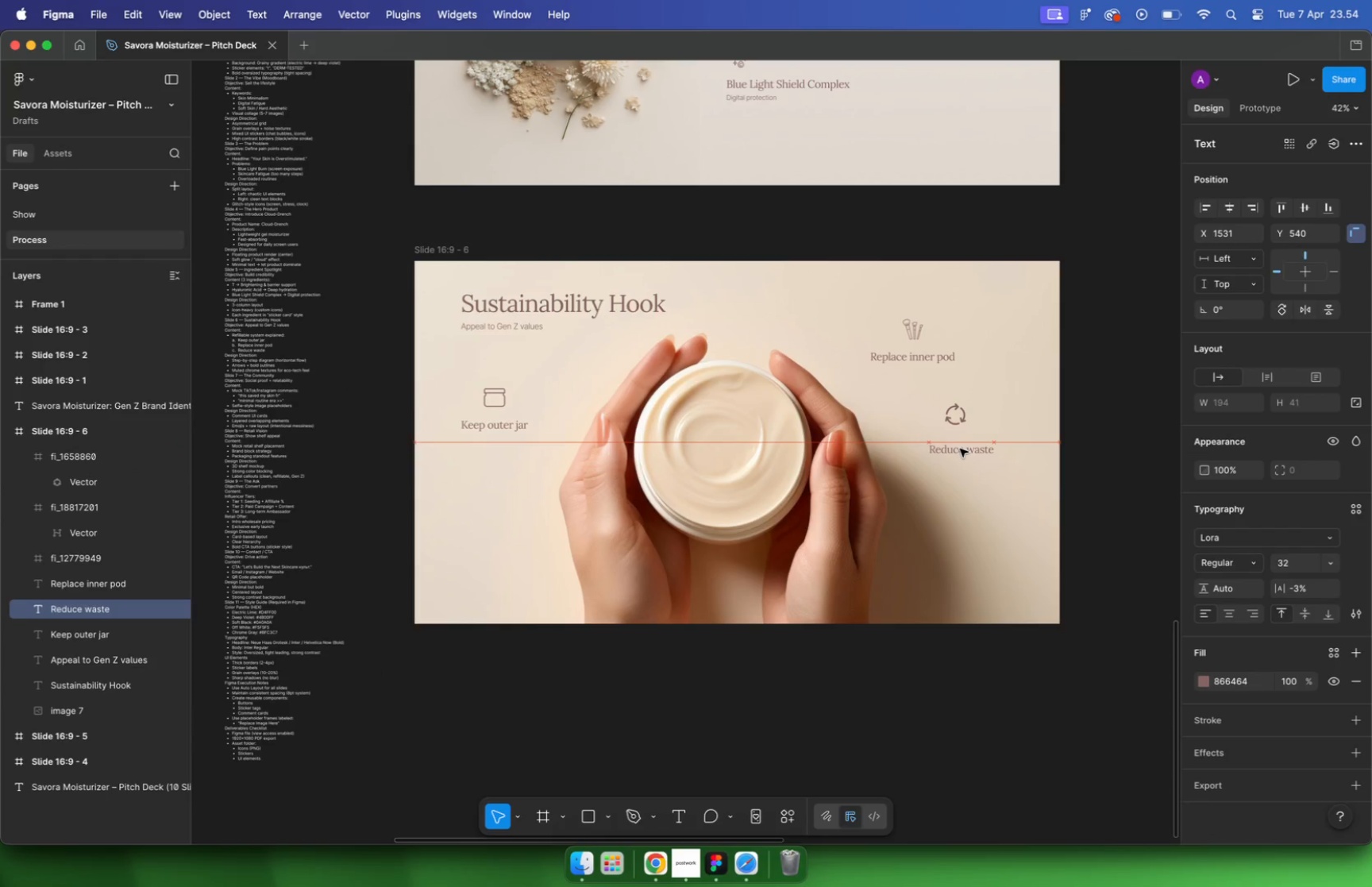 
hold_key(key=CommandLeft, duration=0.83)
 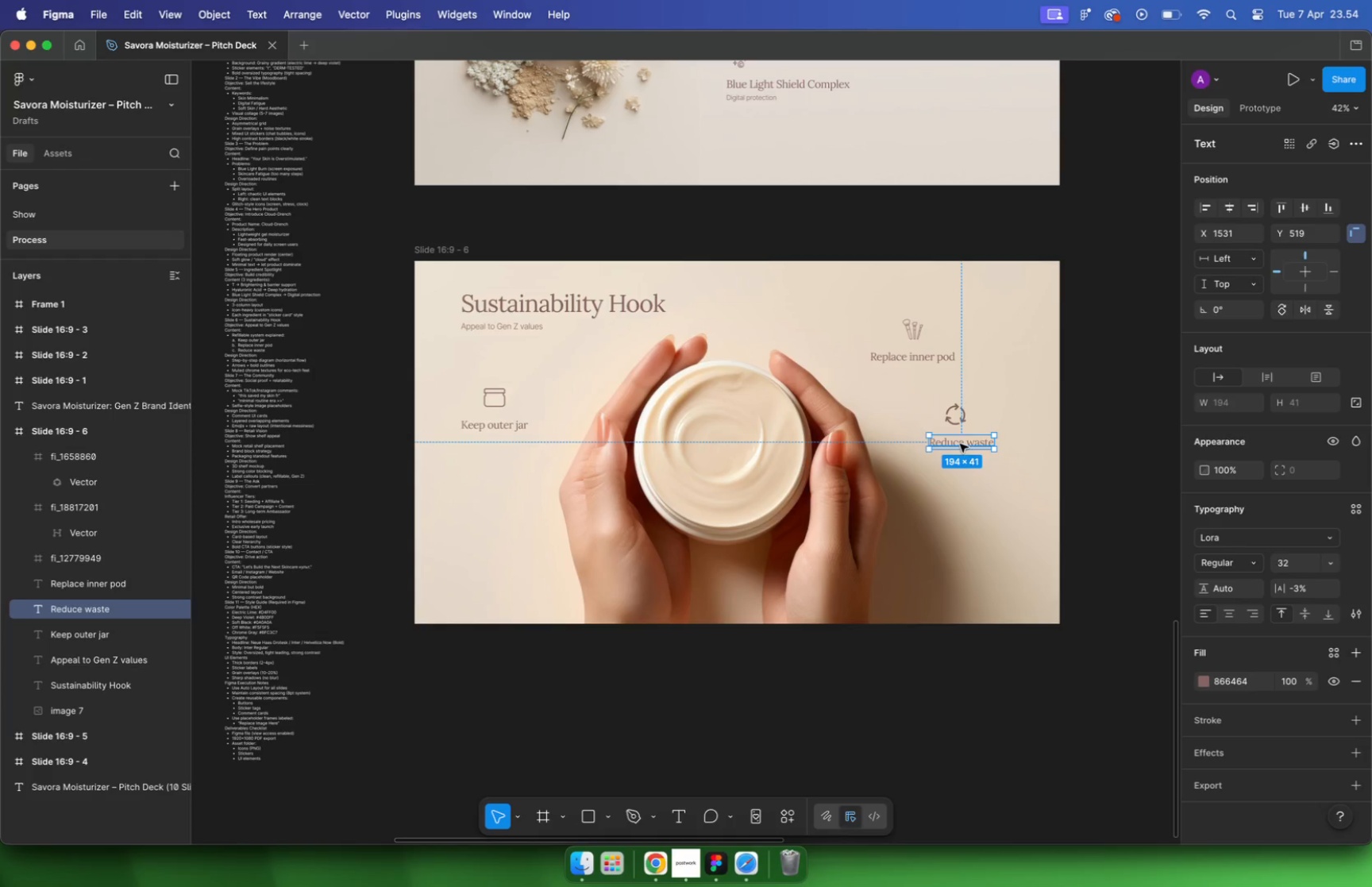 
scroll: coordinate [965, 432], scroll_direction: up, amount: 6.0
 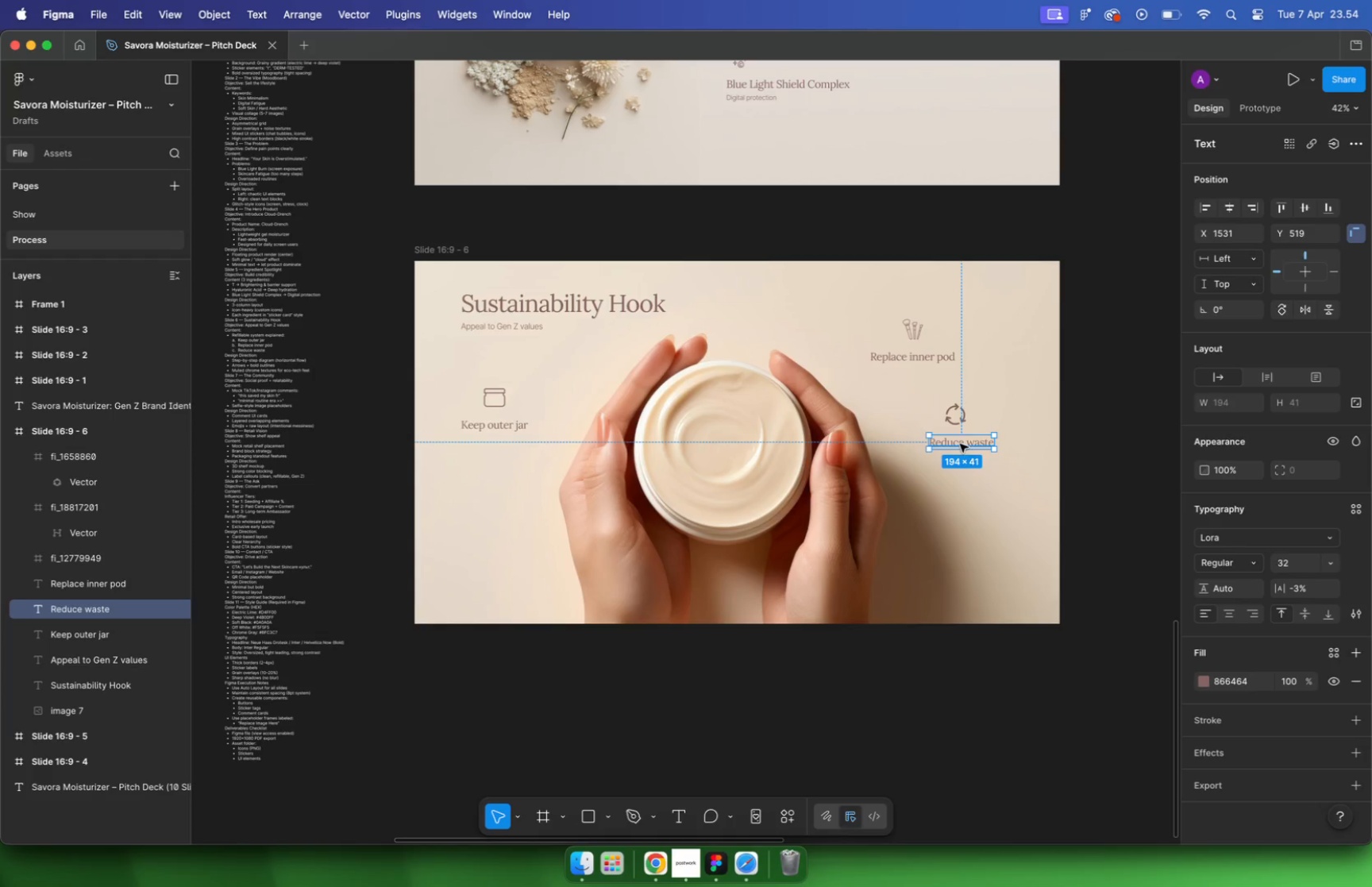 
hold_key(key=CommandLeft, duration=1.13)
scroll: coordinate [986, 488], scroll_direction: down, amount: 3.0
 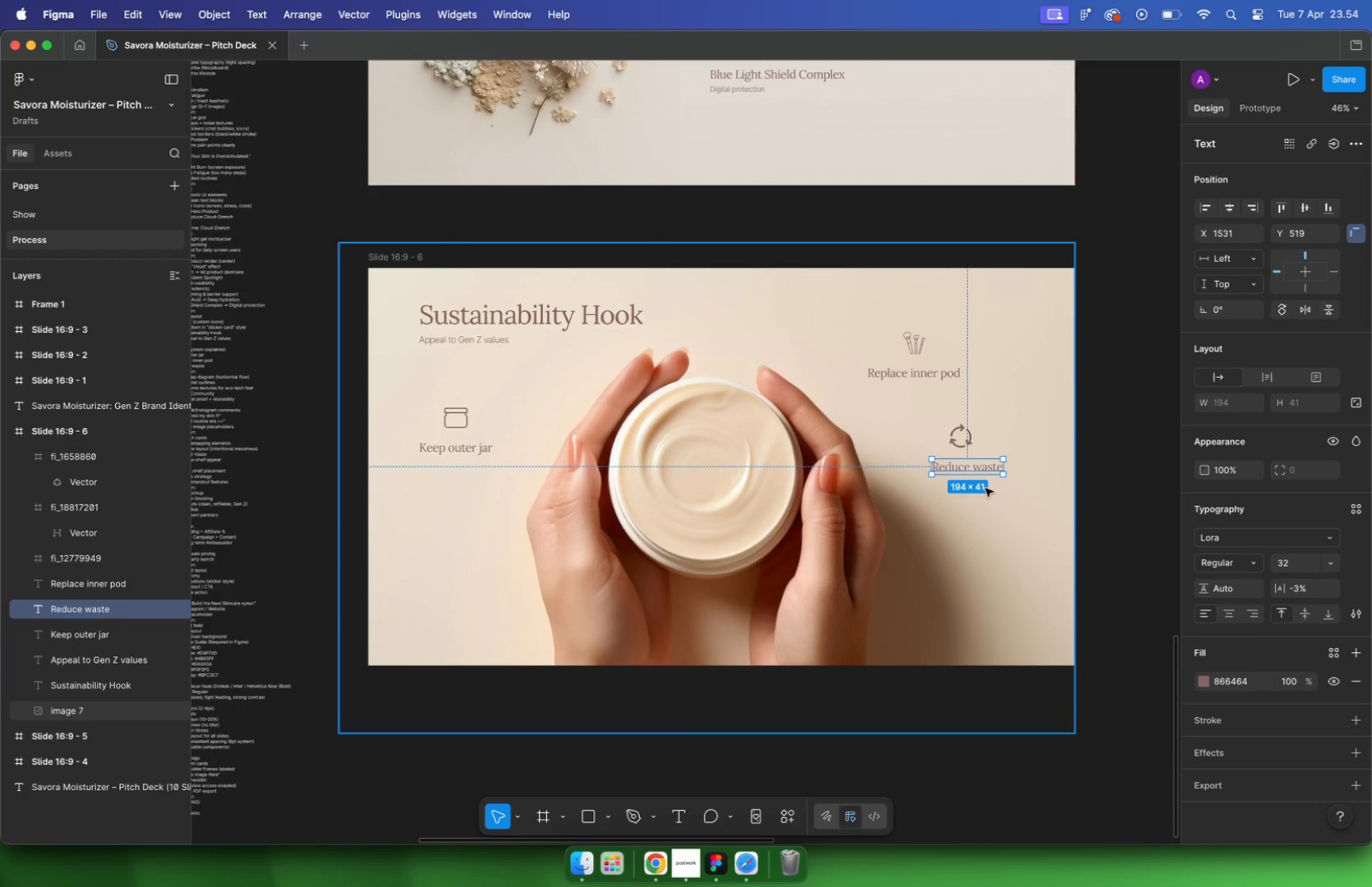 
hold_key(key=CommandLeft, duration=0.46)
 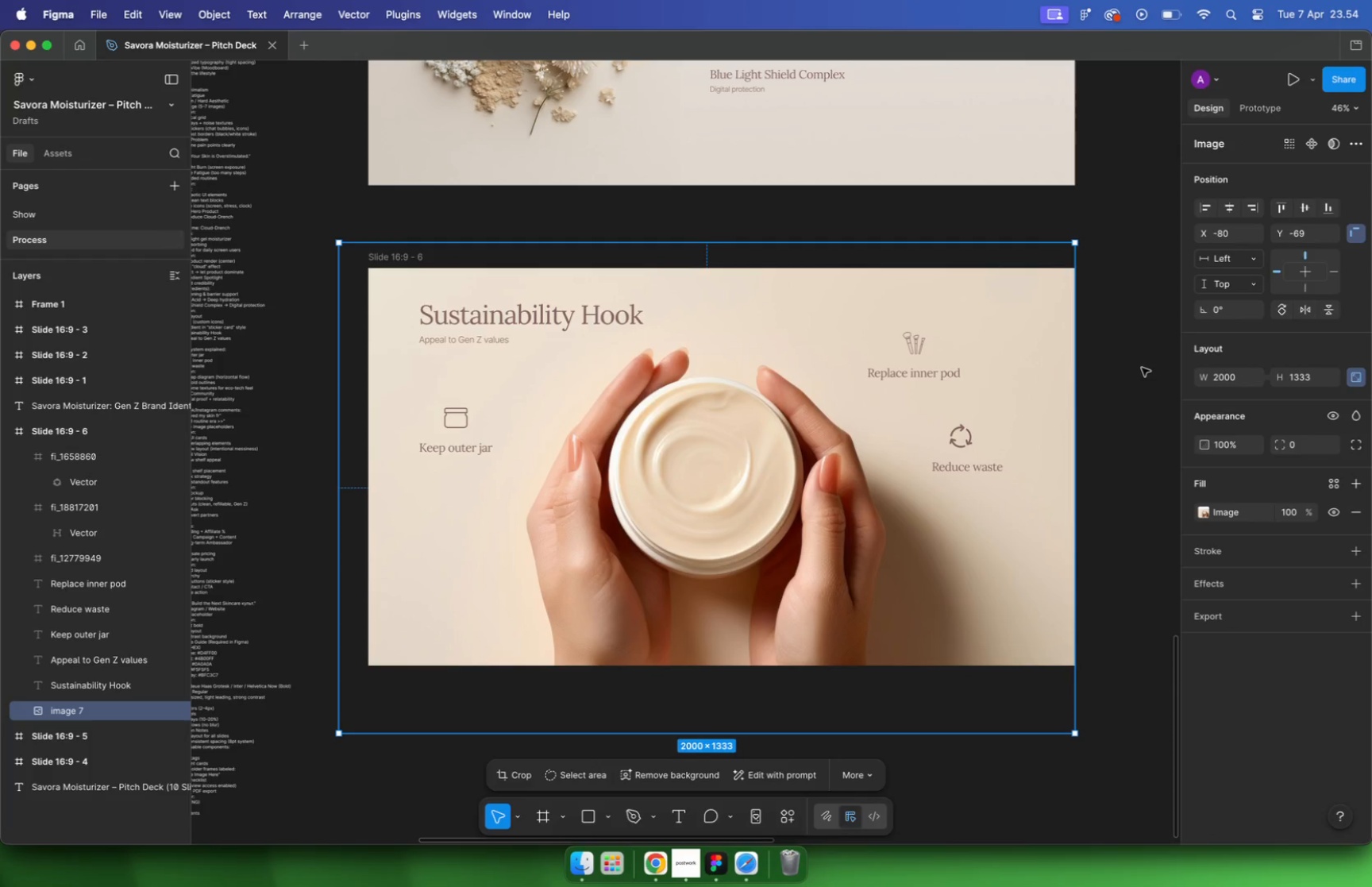 
key(Meta+Z)
 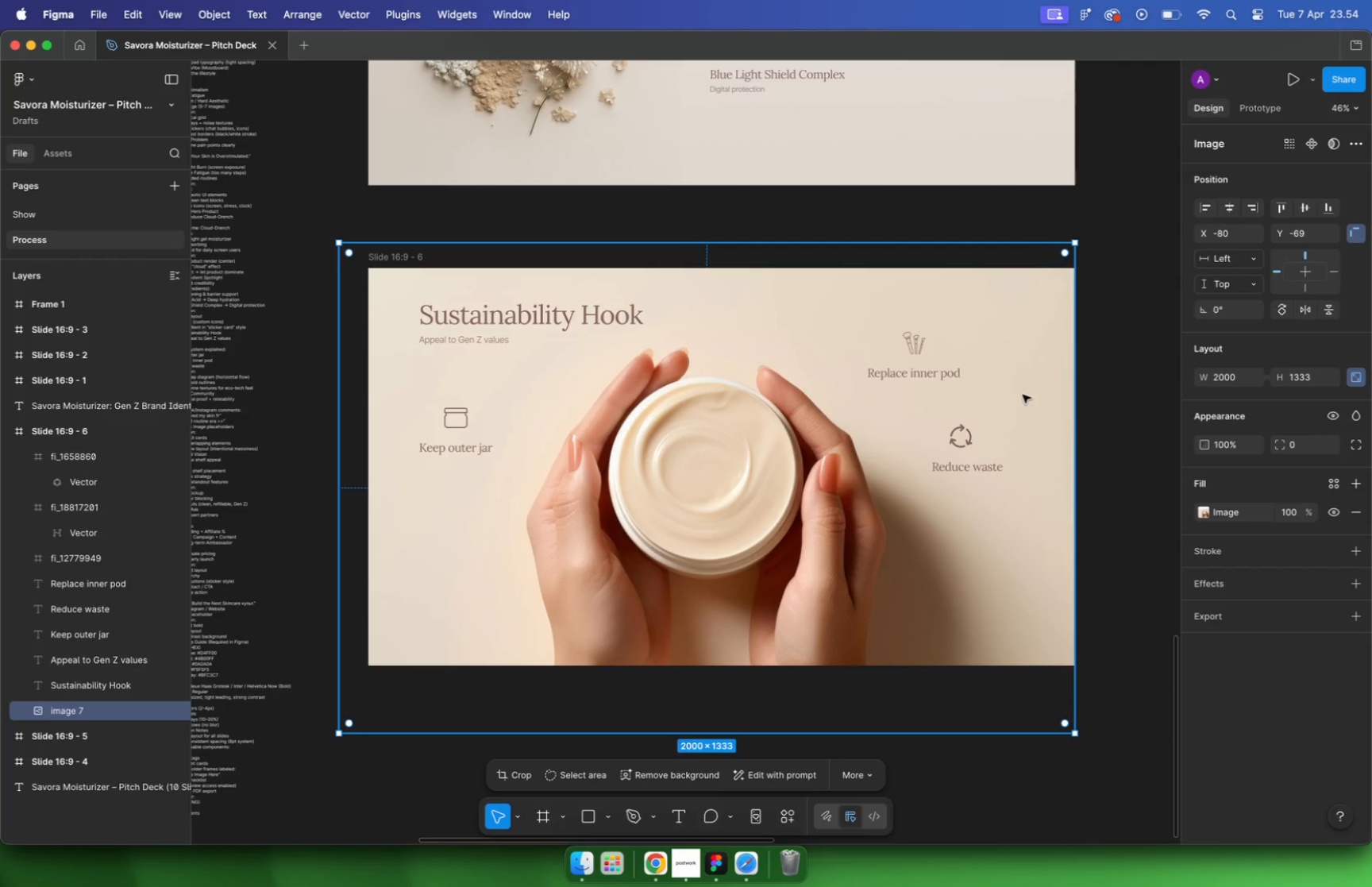 
hold_key(key=ShiftLeft, duration=1.4)
 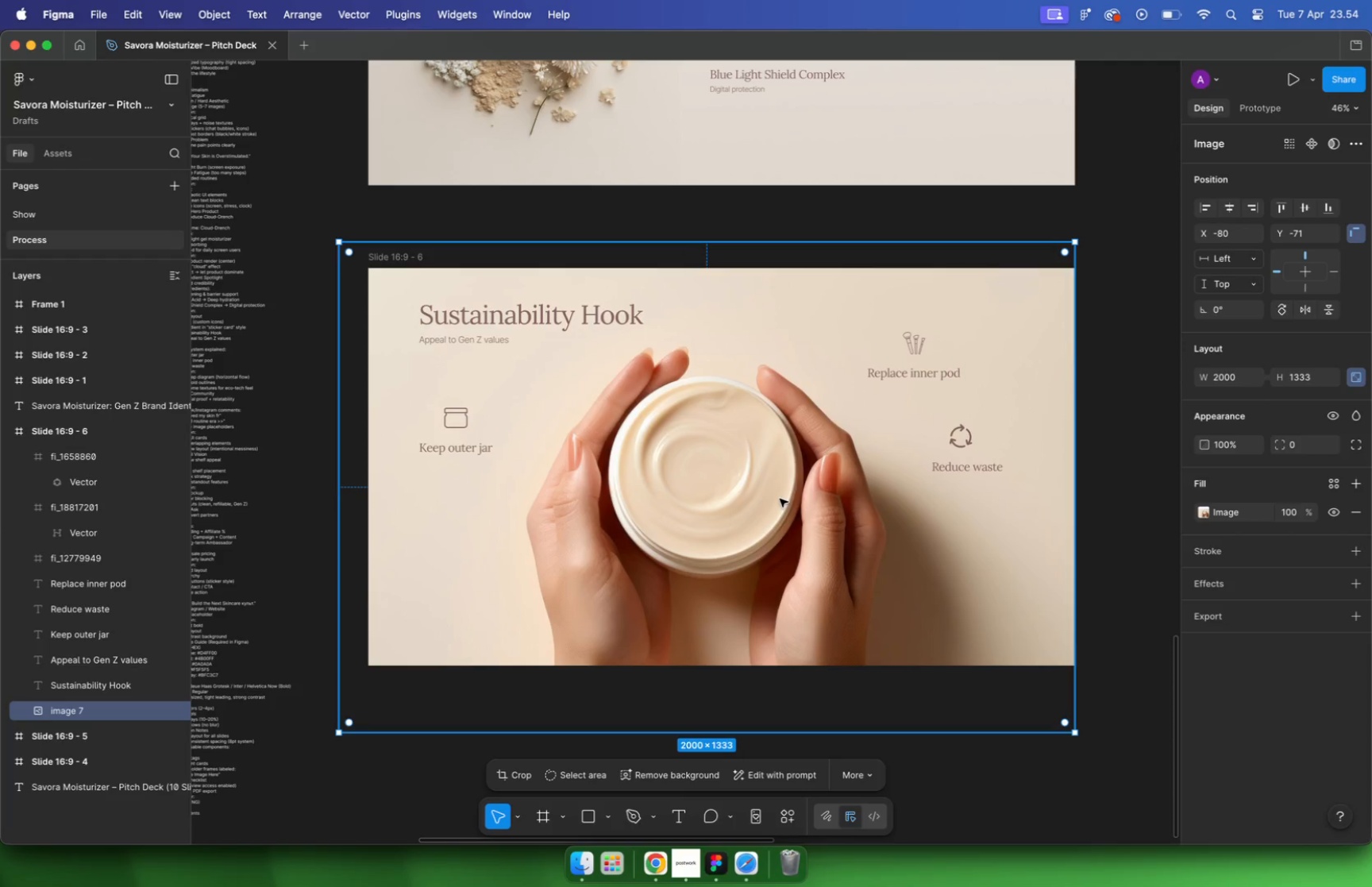 
left_click_drag(start_coordinate=[716, 453], to_coordinate=[716, 471])
 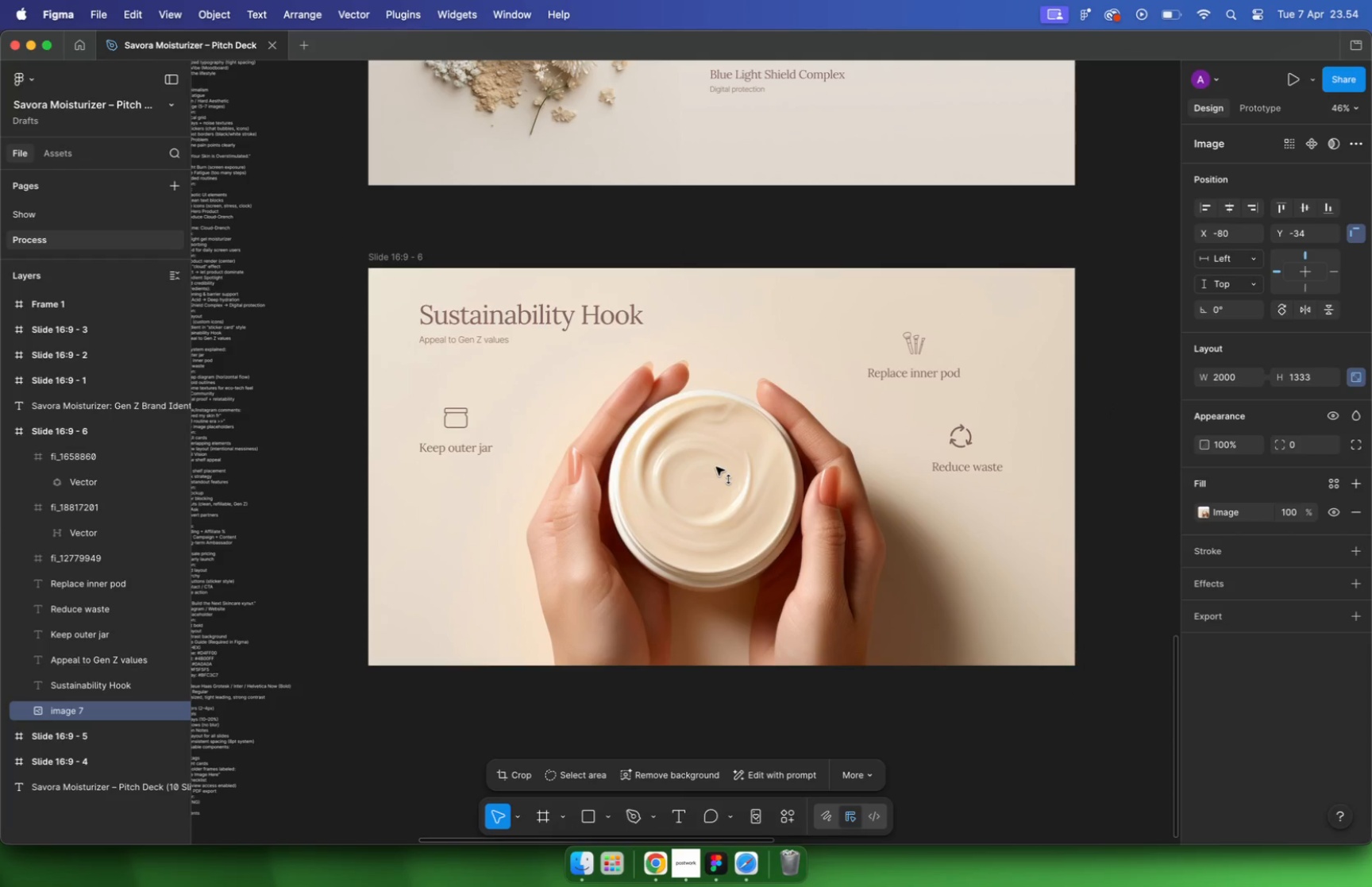 
hold_key(key=ShiftLeft, duration=2.03)
 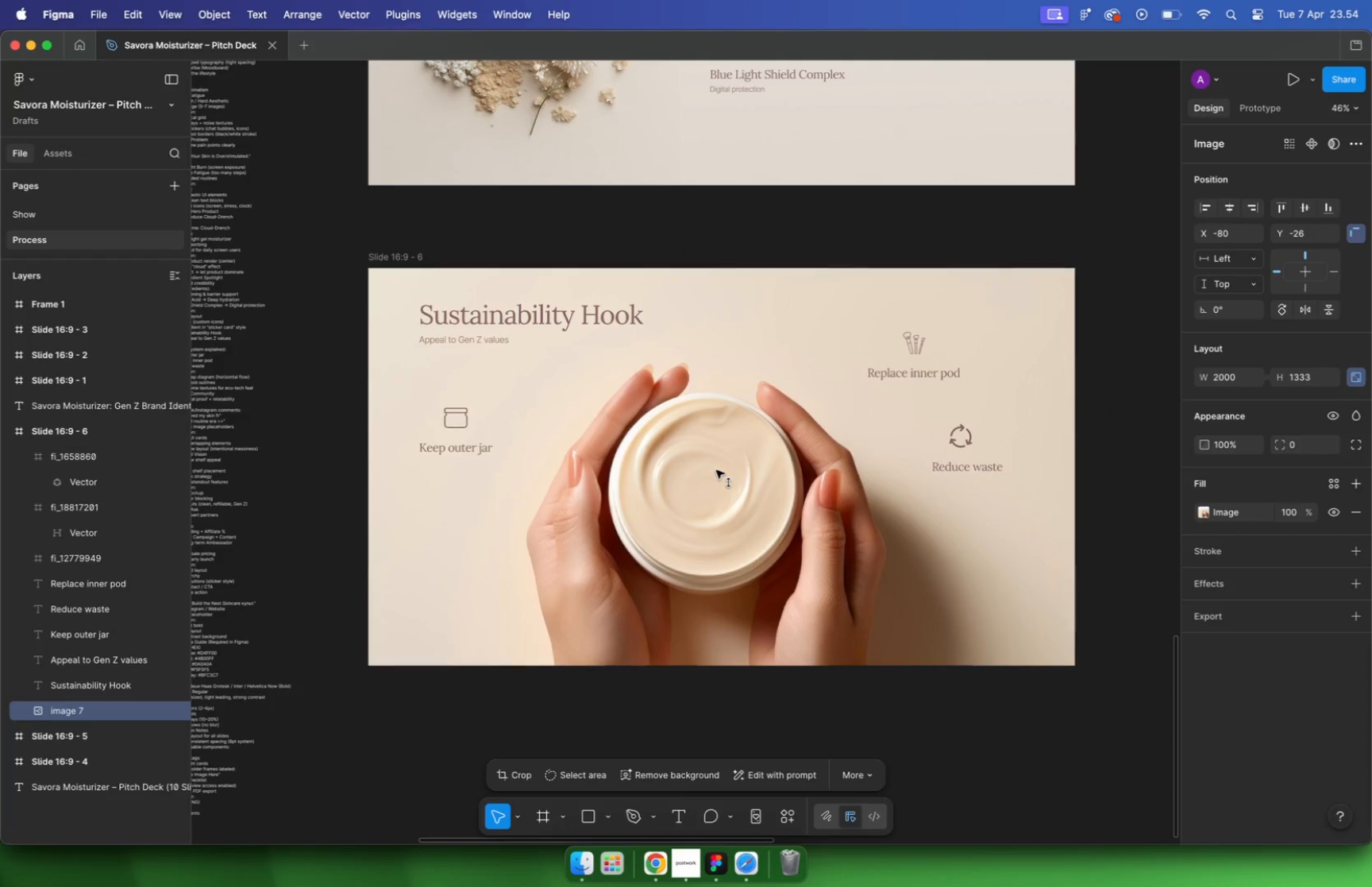 
left_click_drag(start_coordinate=[777, 453], to_coordinate=[777, 459])
 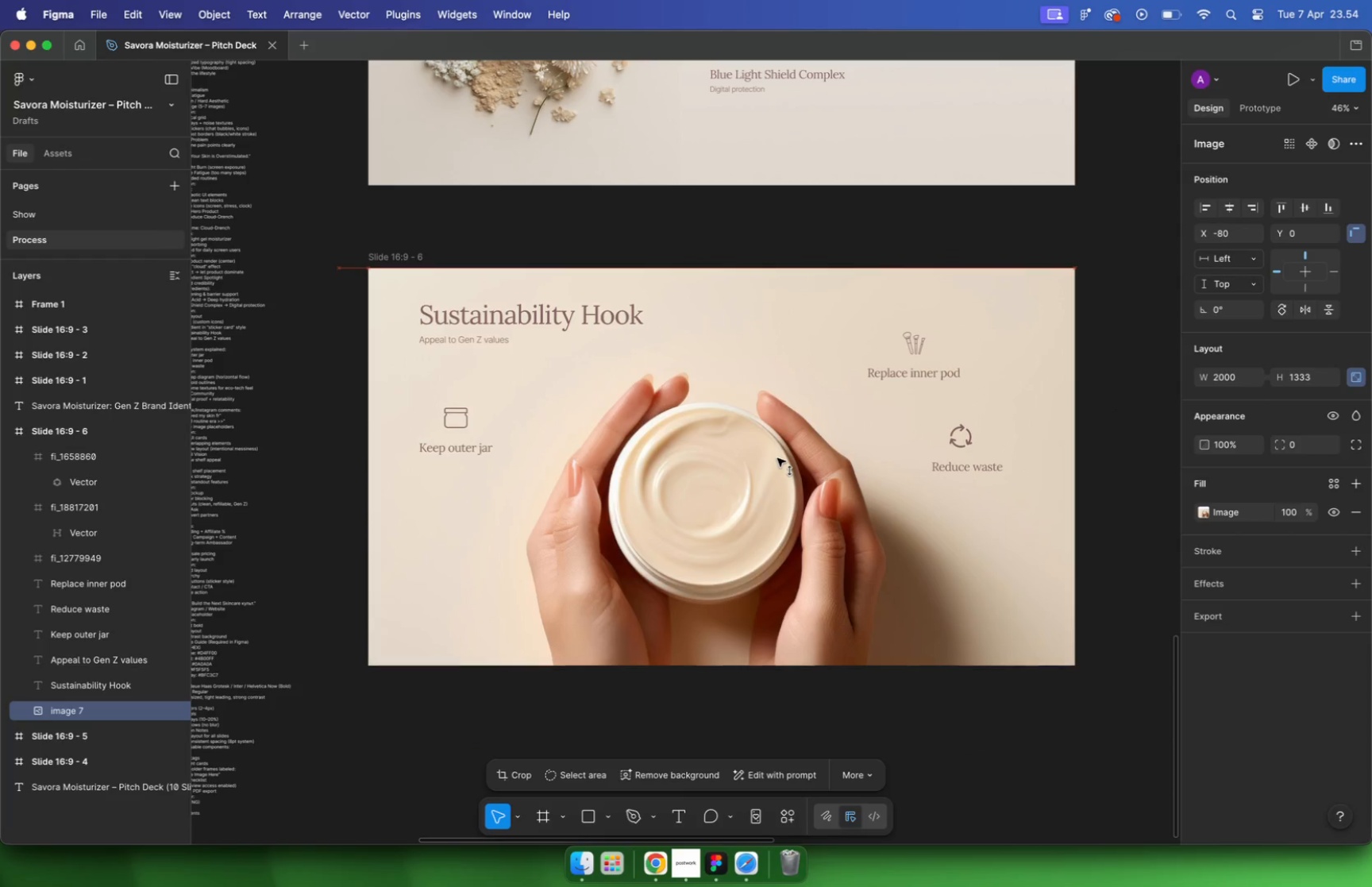 
hold_key(key=ShiftLeft, duration=1.67)
 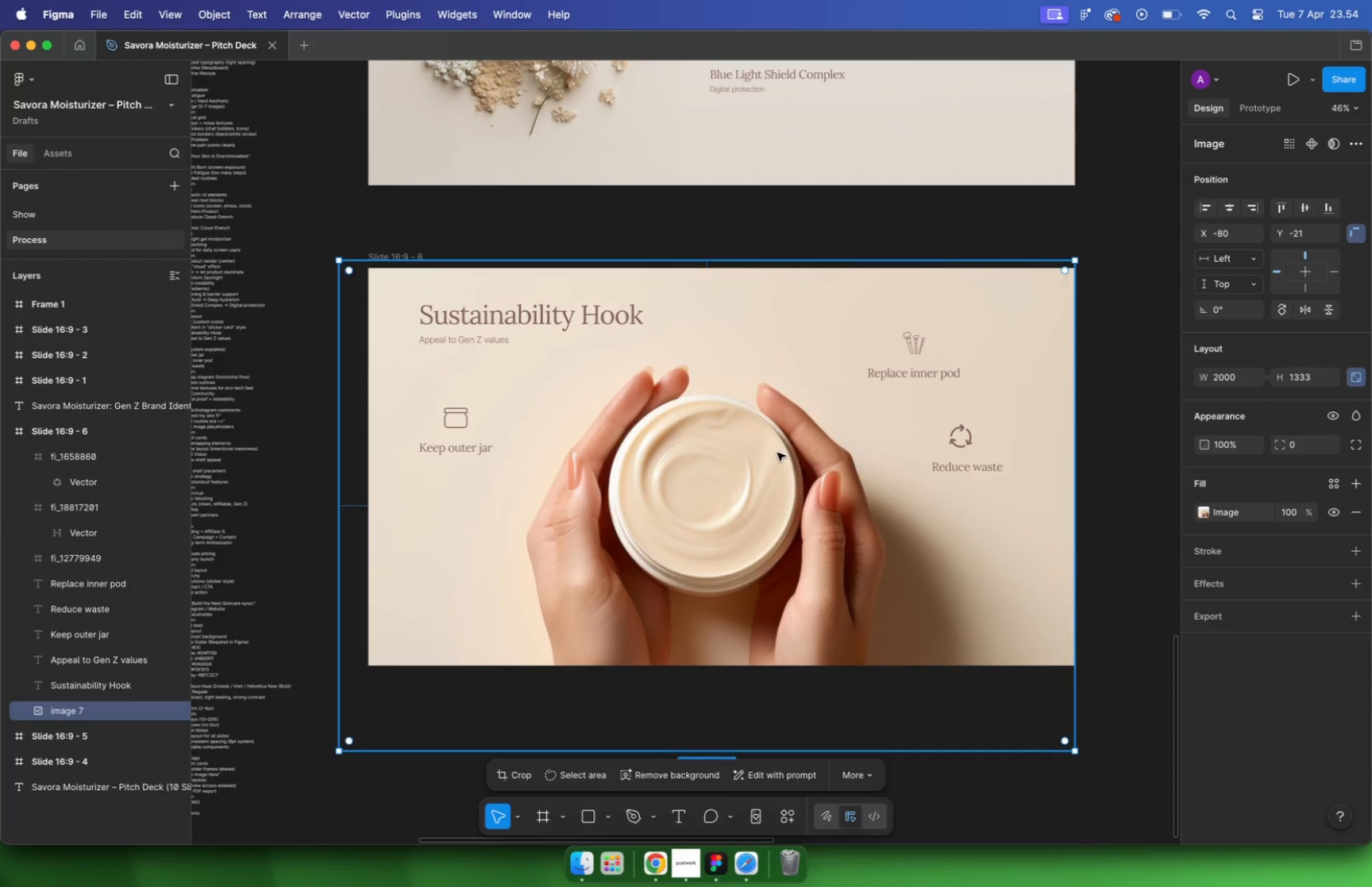 
hold_key(key=CommandLeft, duration=1.41)
scroll: coordinate [770, 434], scroll_direction: up, amount: 3.0
 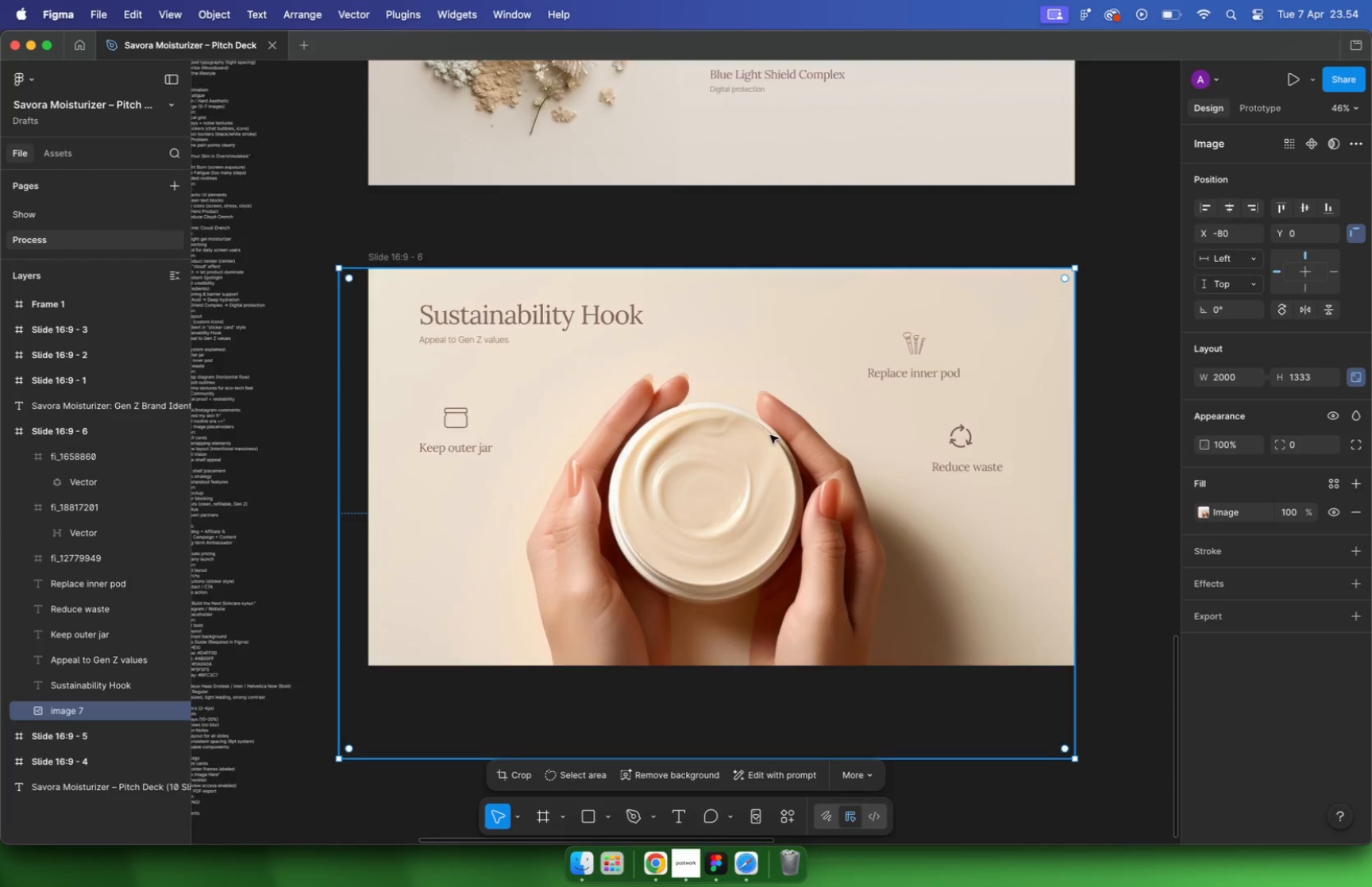 
left_click([970, 352])
 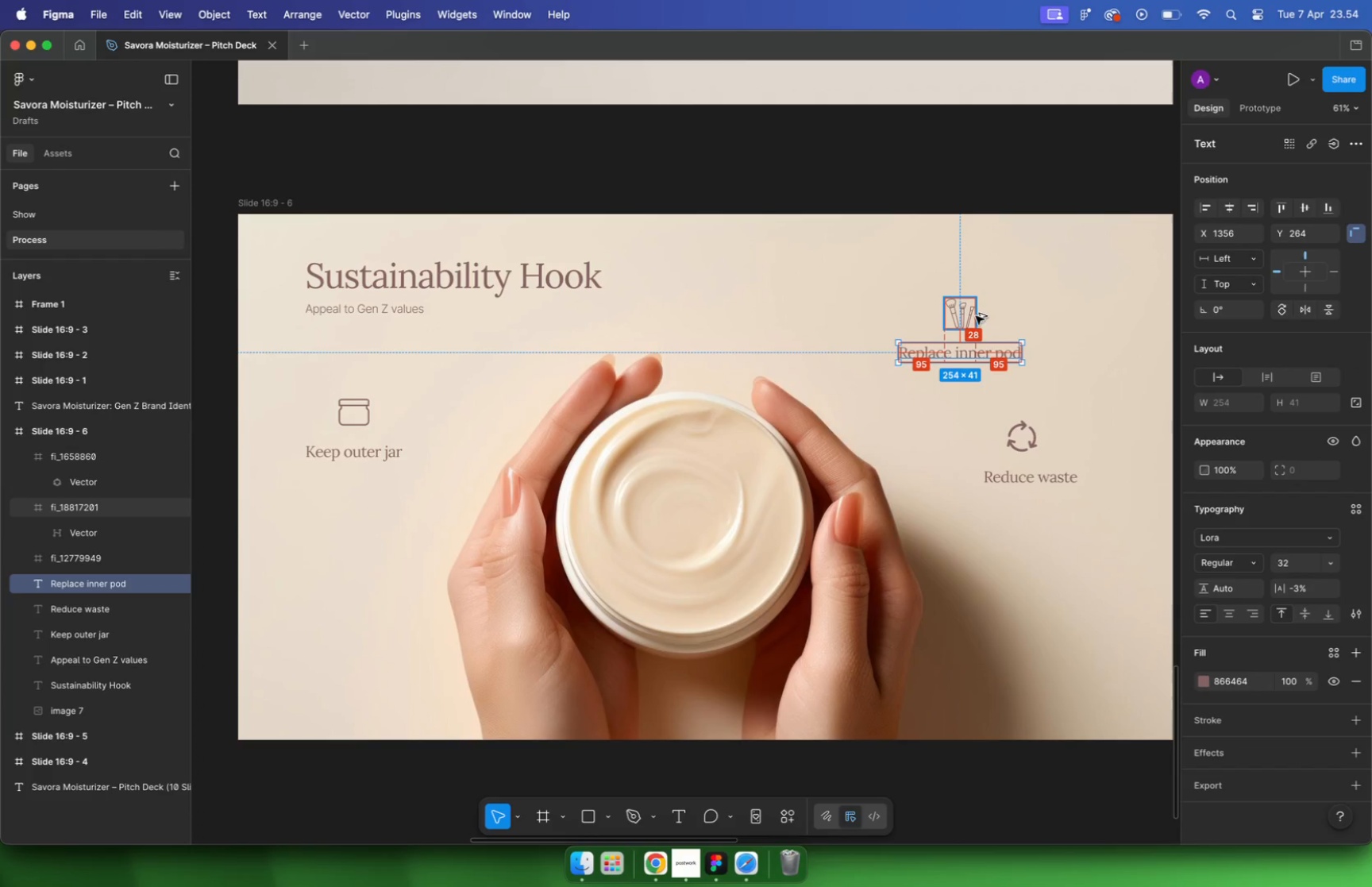 
key(Alt+Shift+ArrowUp)
 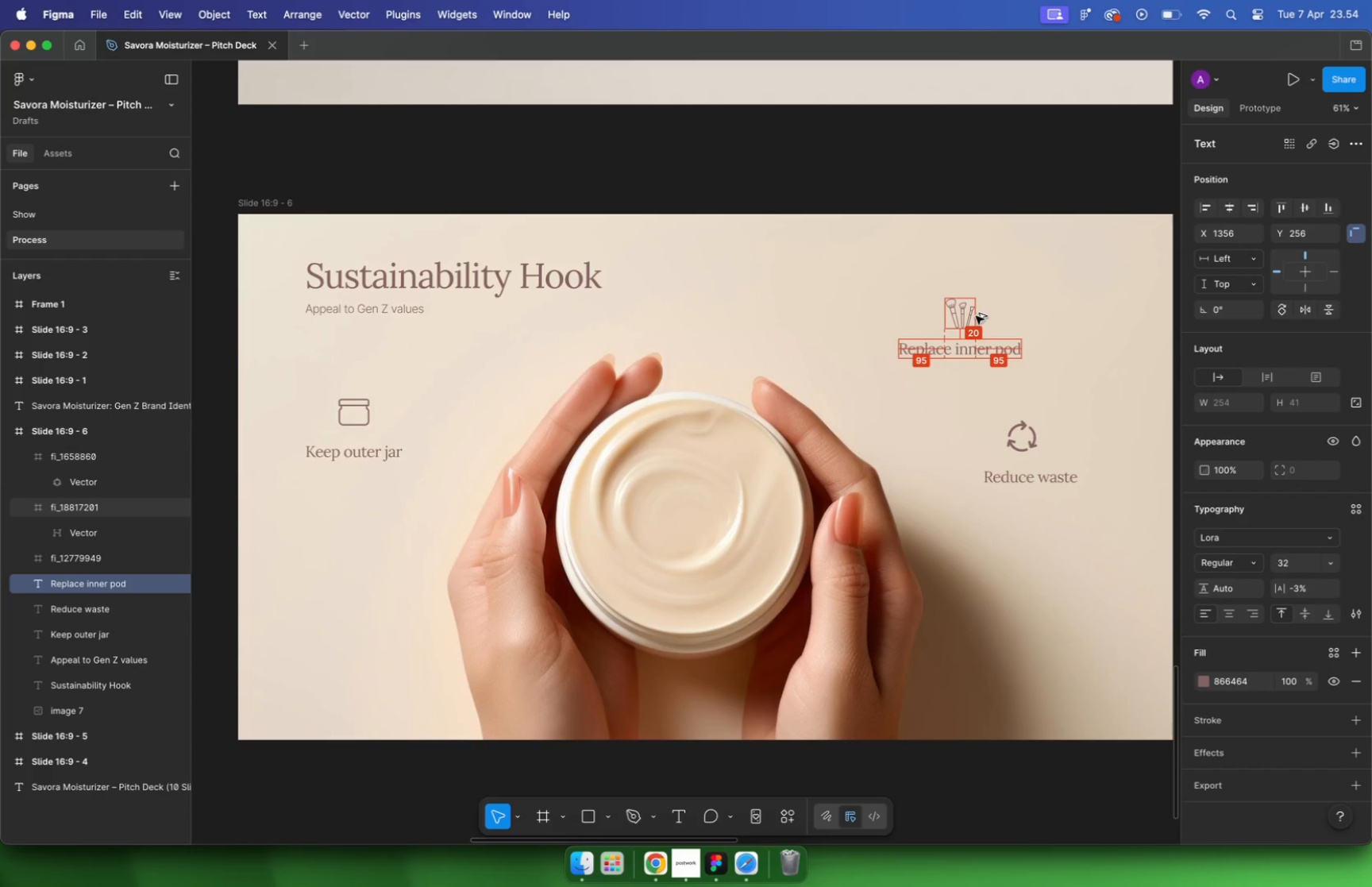 
key(Alt+Shift+ArrowUp)
 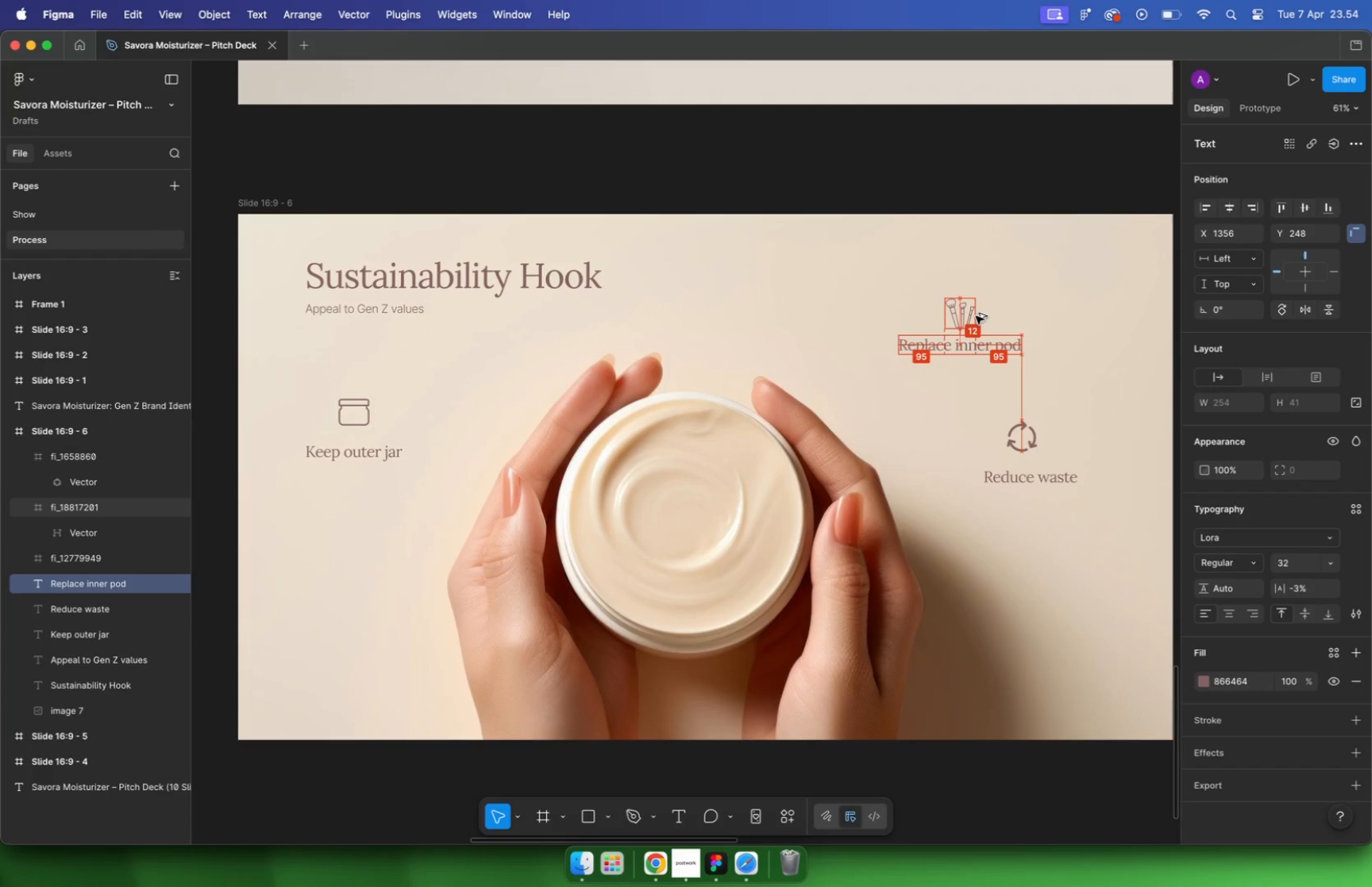 
key(Alt+ArrowDown)
 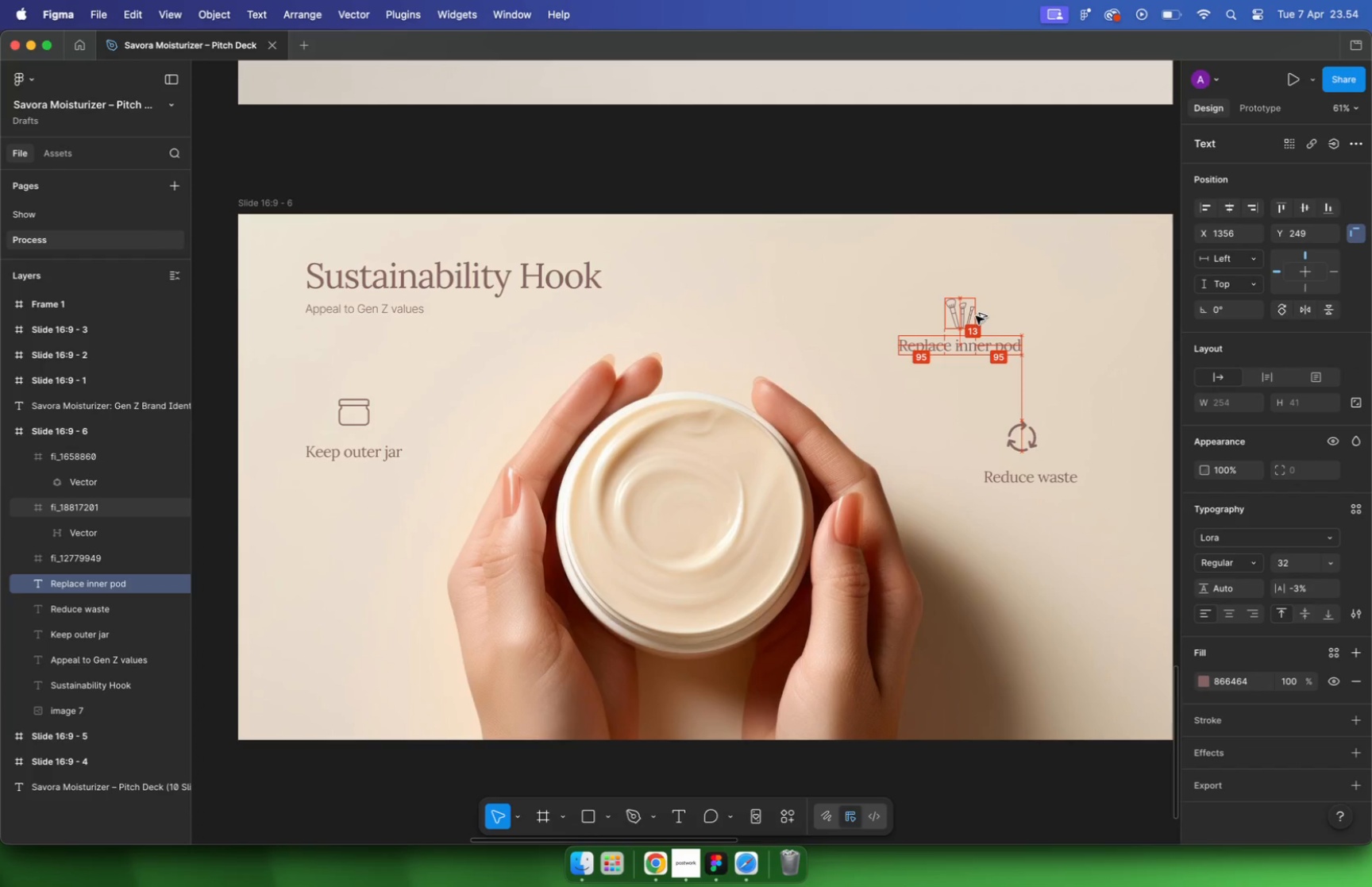 
key(Alt+ArrowDown)
 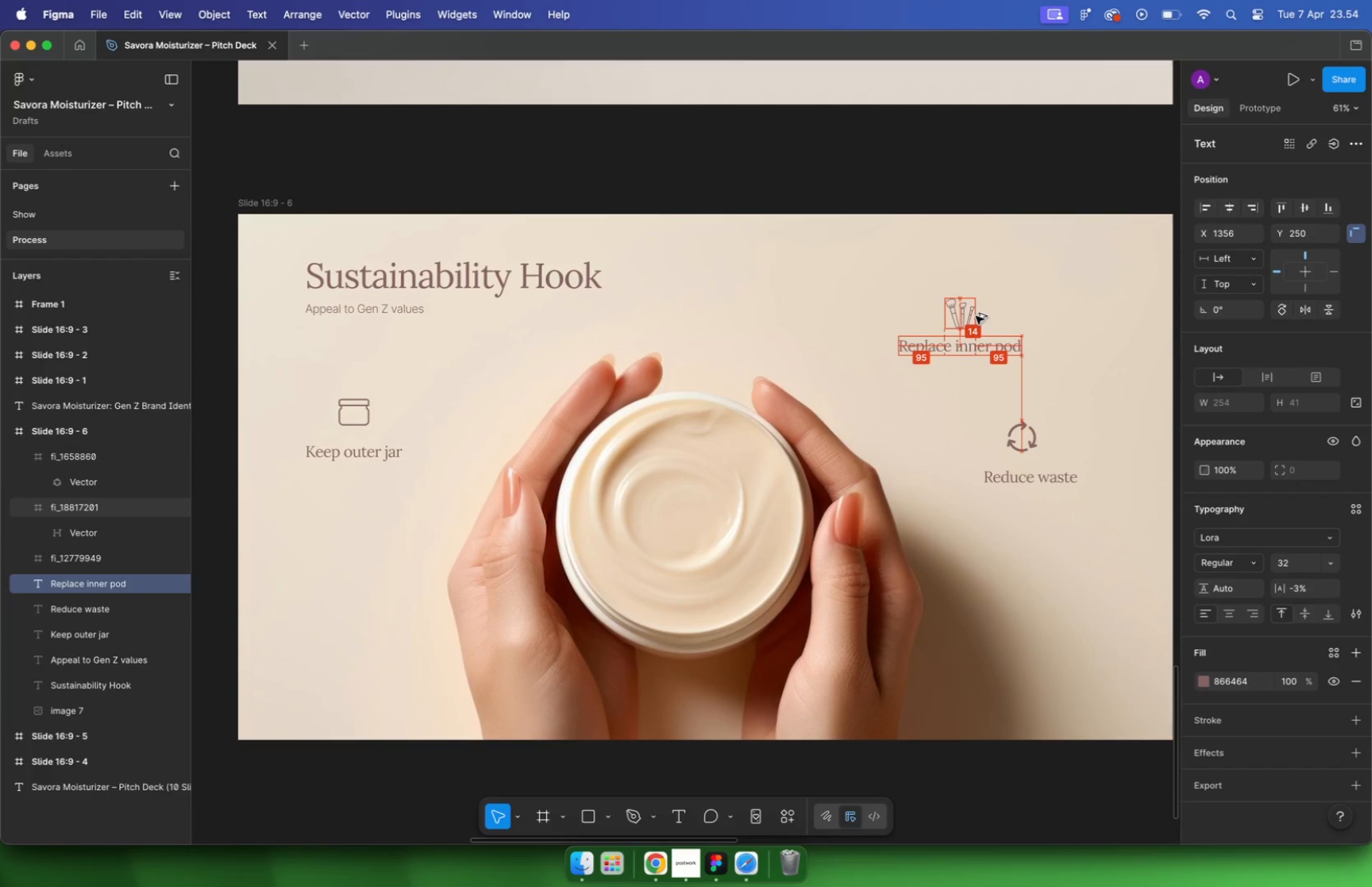 
key(Alt+ArrowDown)
 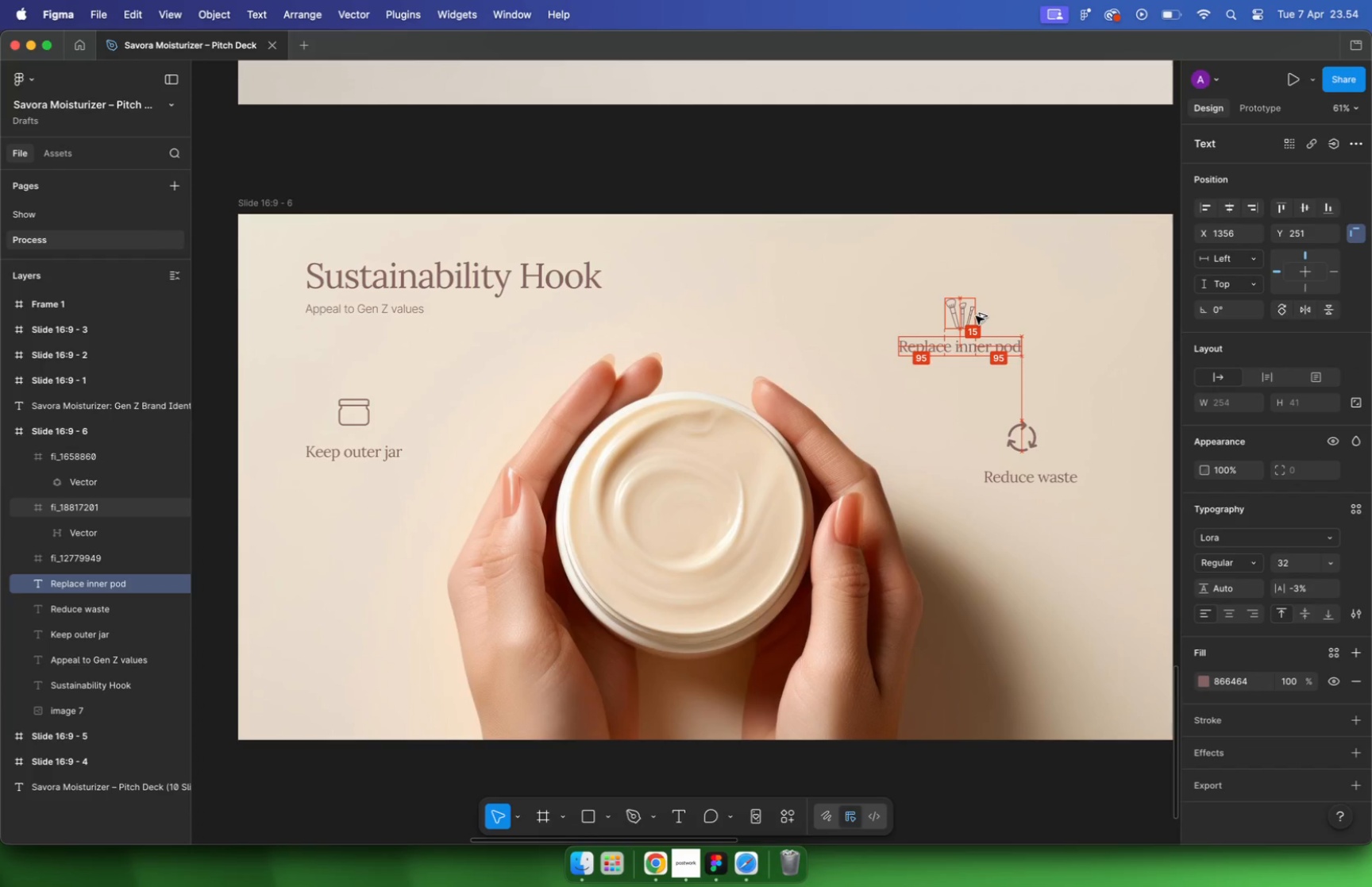 
key(Alt+ArrowDown)
 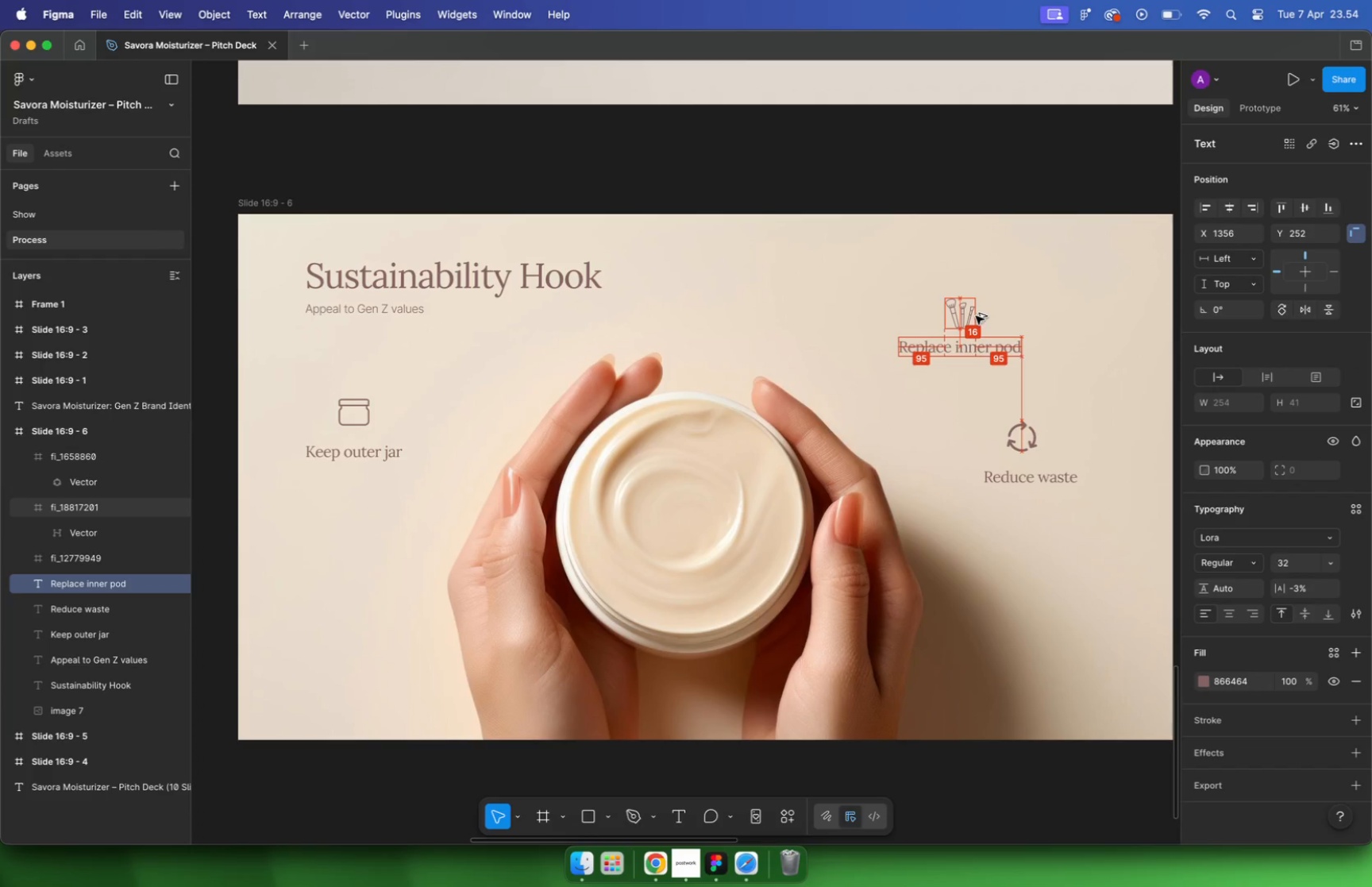 
key(Alt+Shift+ArrowUp)
 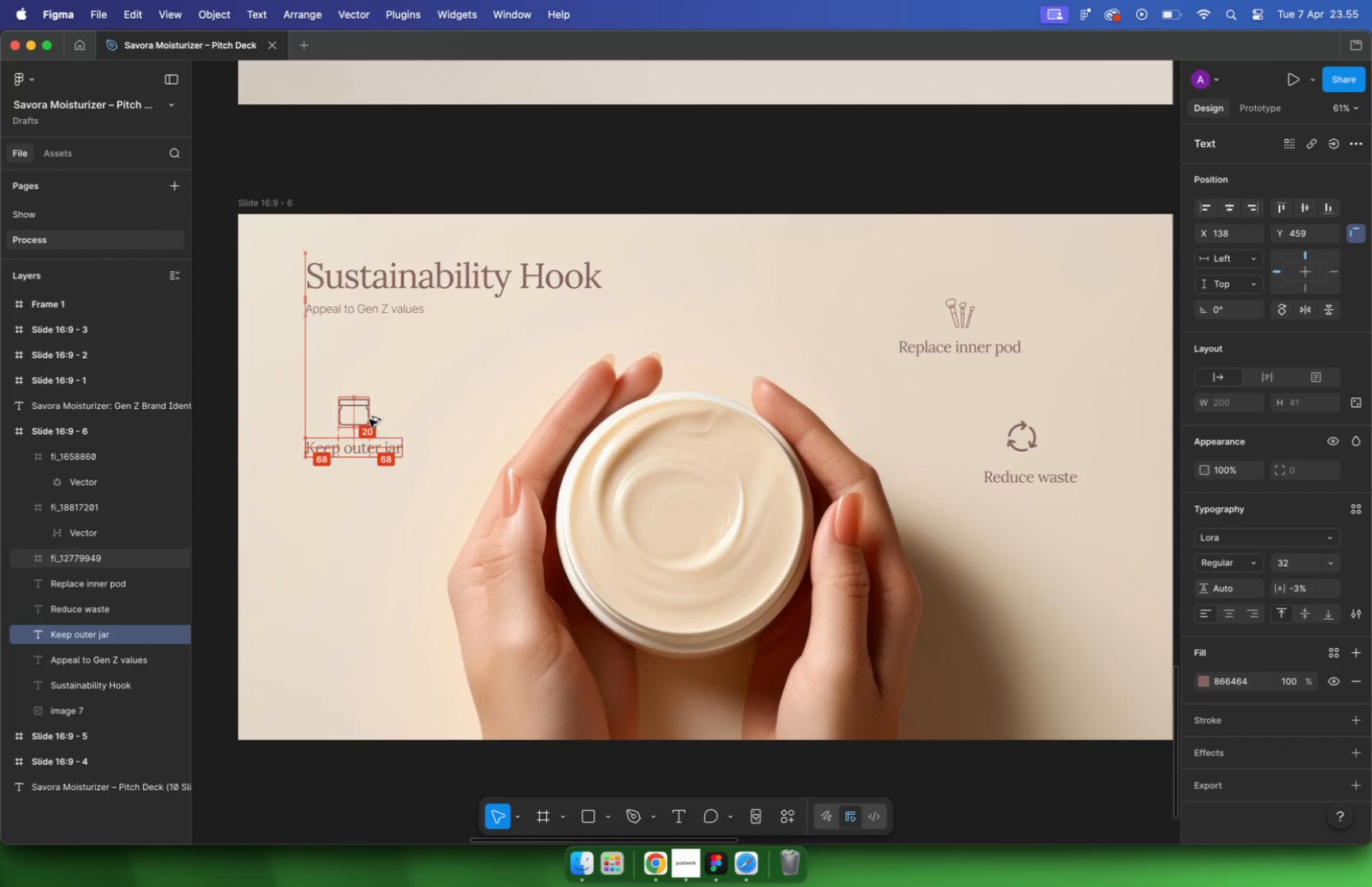 
key(Alt+Shift+ArrowUp)
 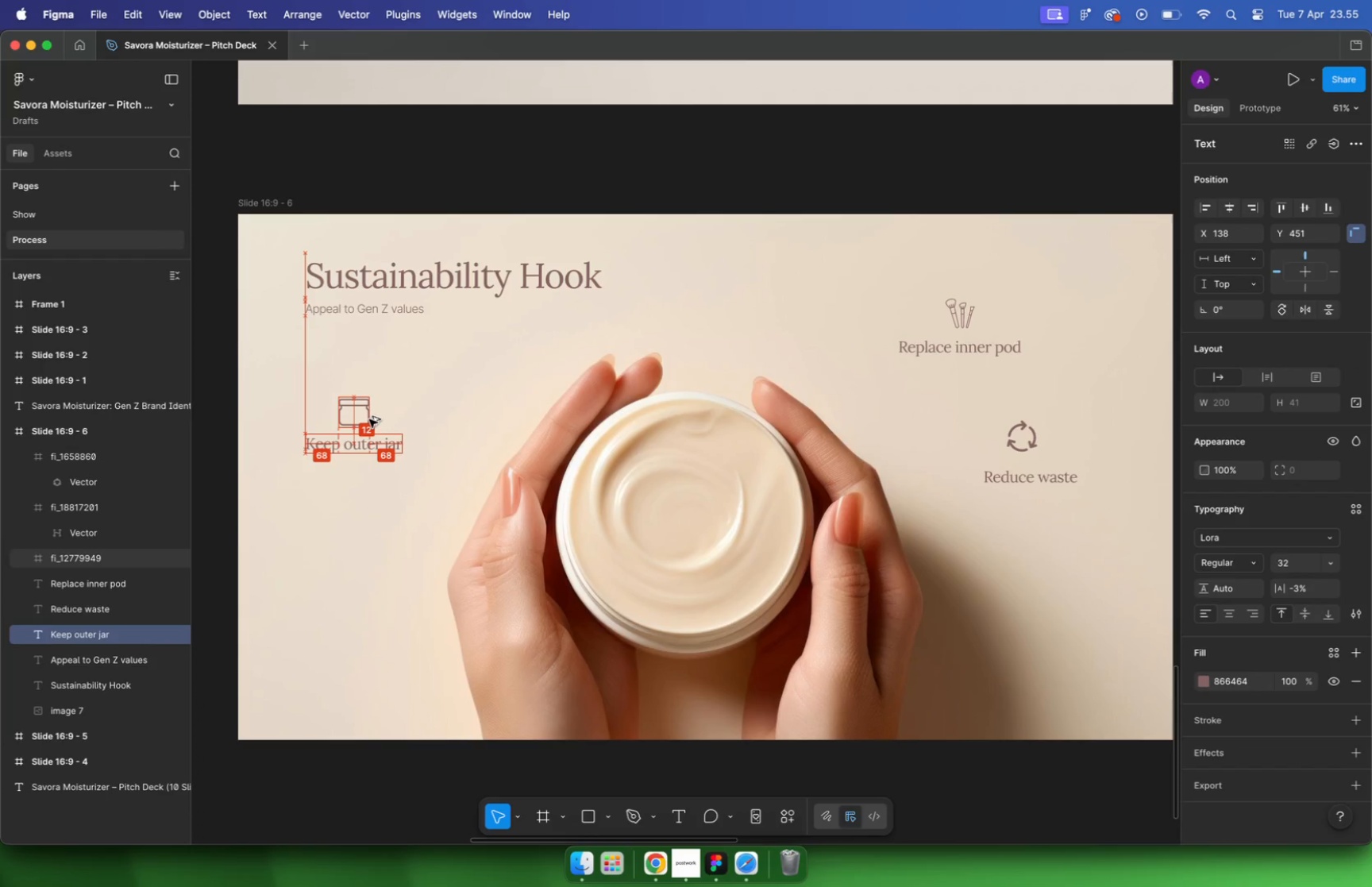 
key(Alt+Shift+ArrowDown)
 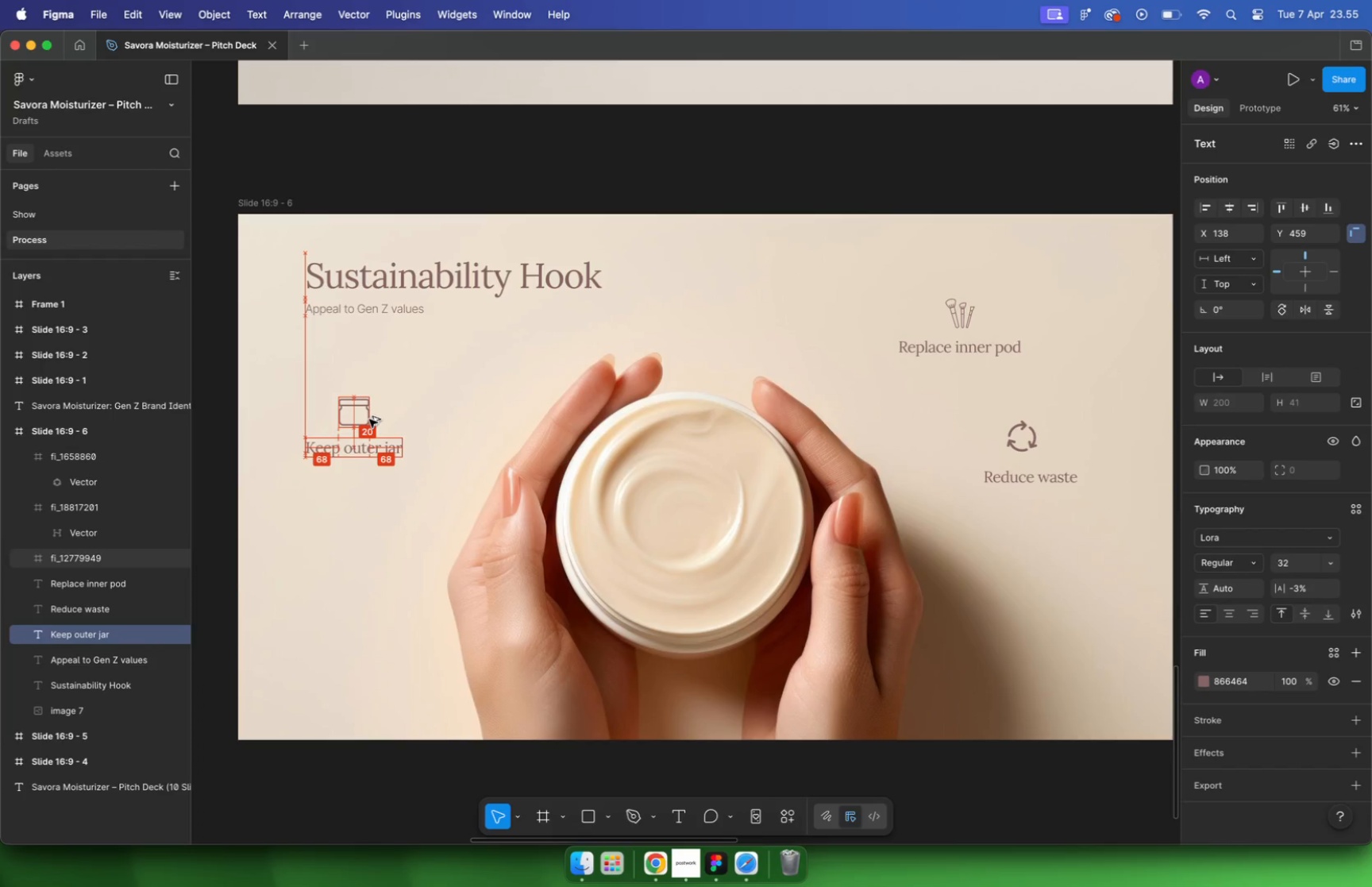 
key(Alt+Shift+ArrowDown)
 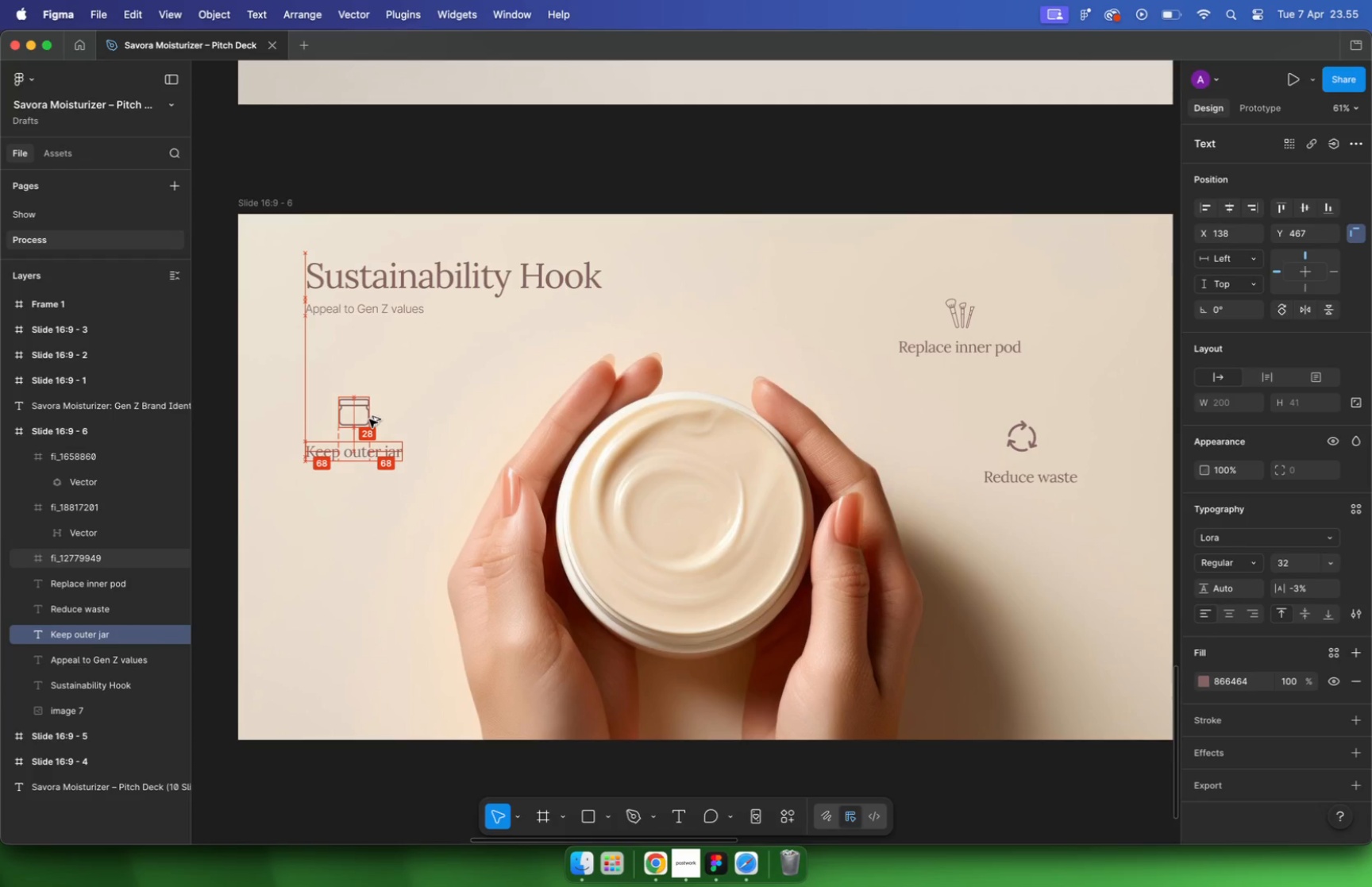 
key(Alt+Shift+ArrowUp)
 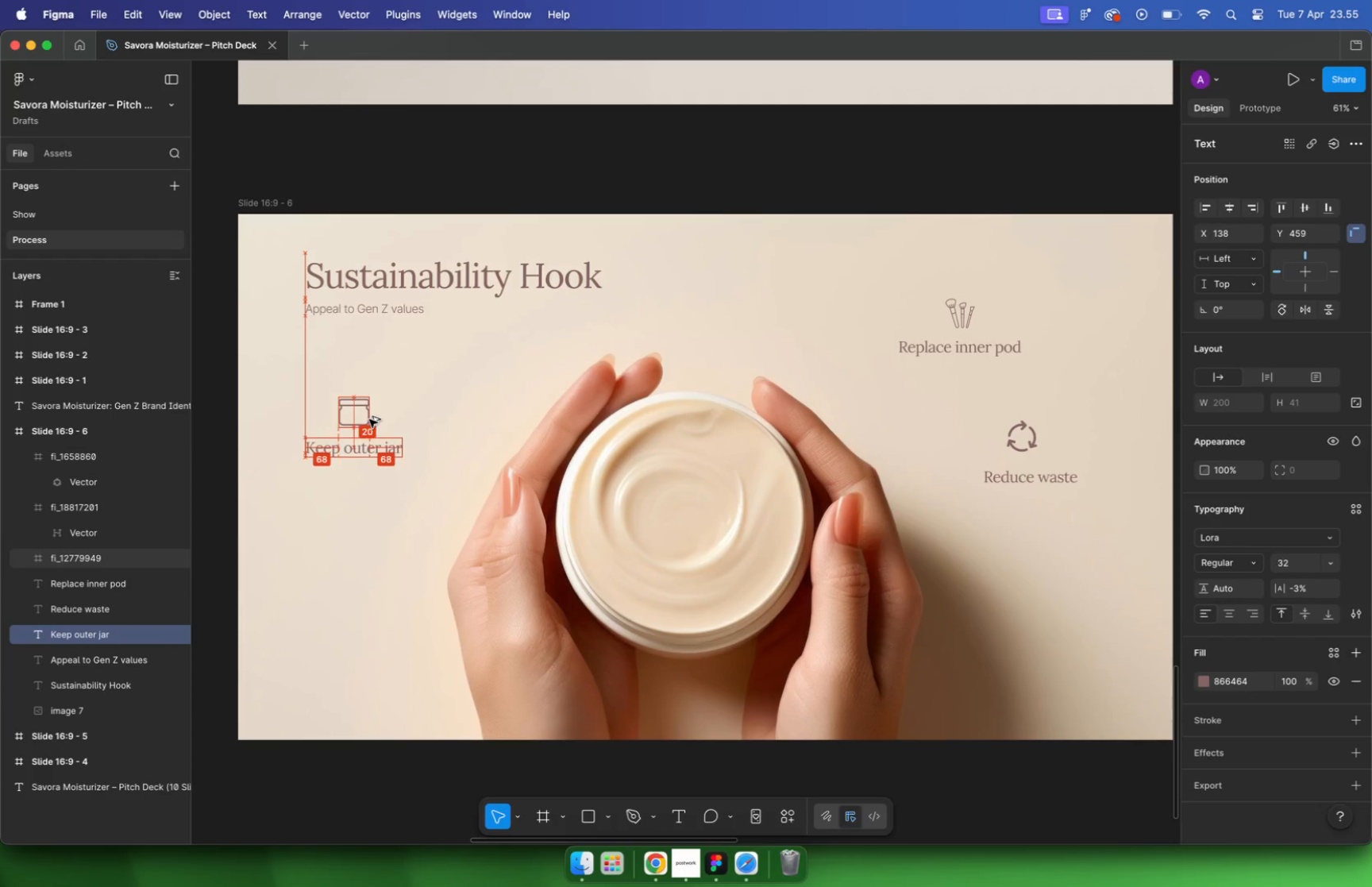 
key(Alt+Shift+ArrowUp)
 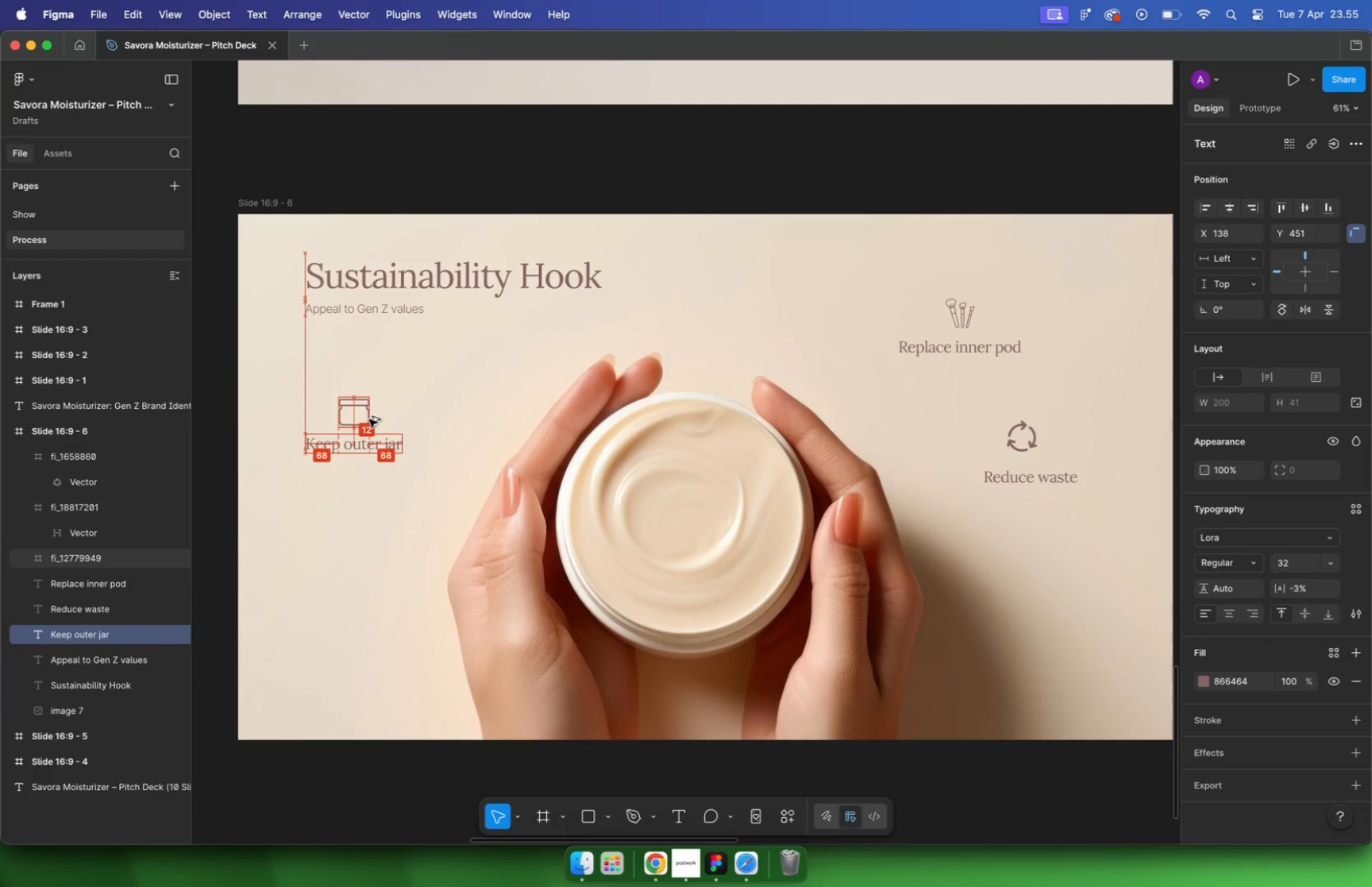 
key(Alt+ArrowDown)
 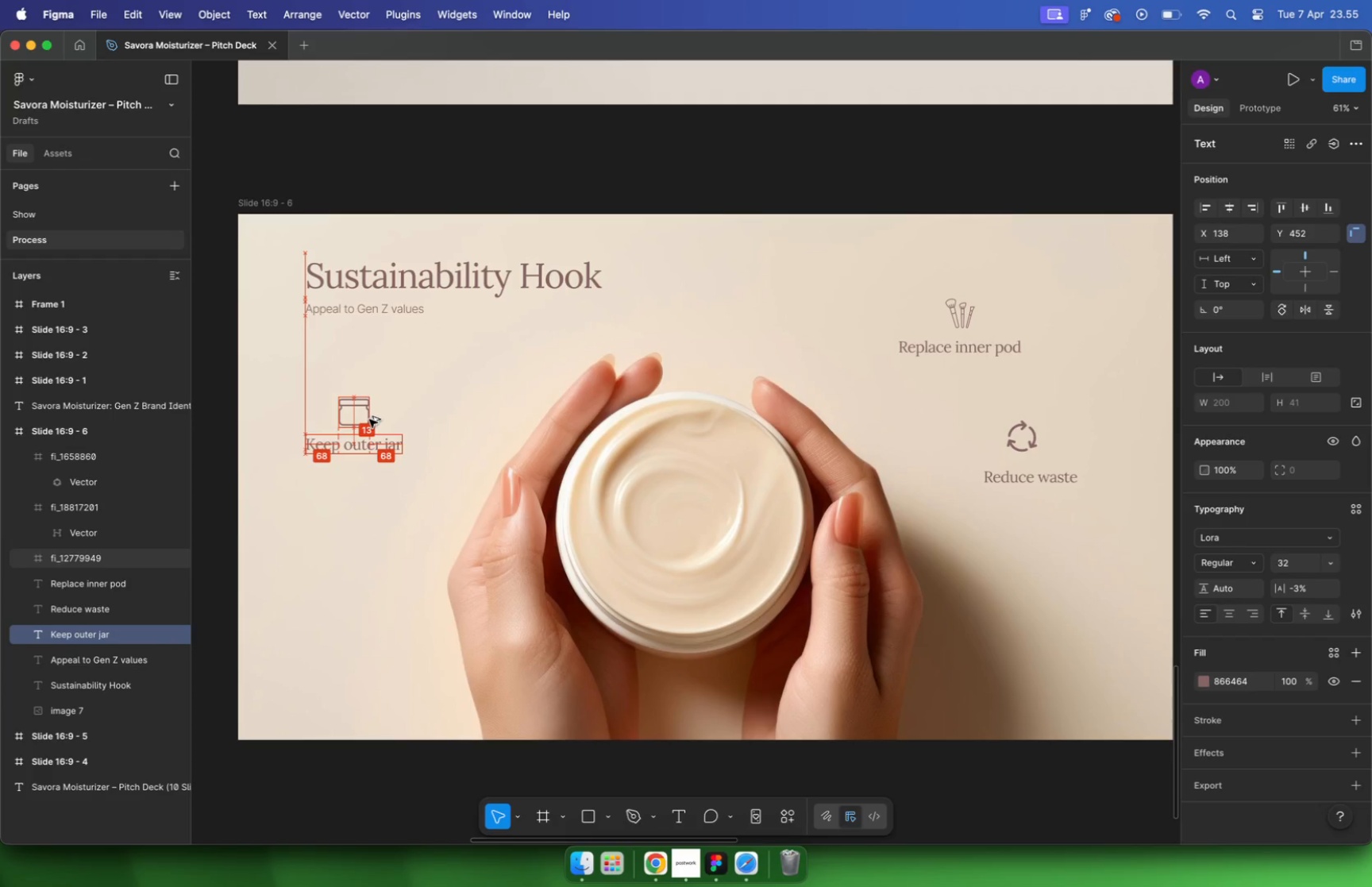 
key(Alt+ArrowDown)
 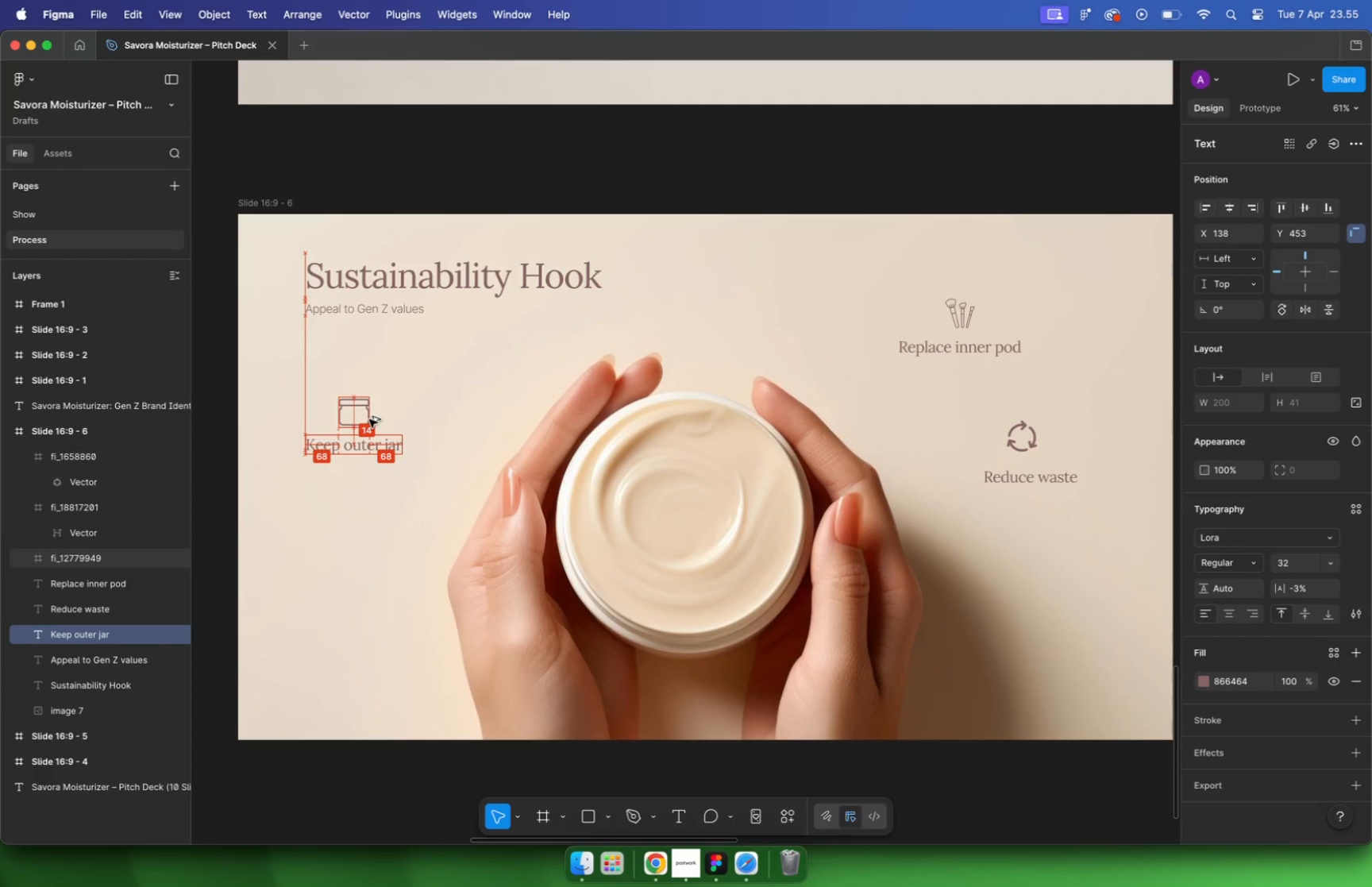 
key(Alt+ArrowDown)
 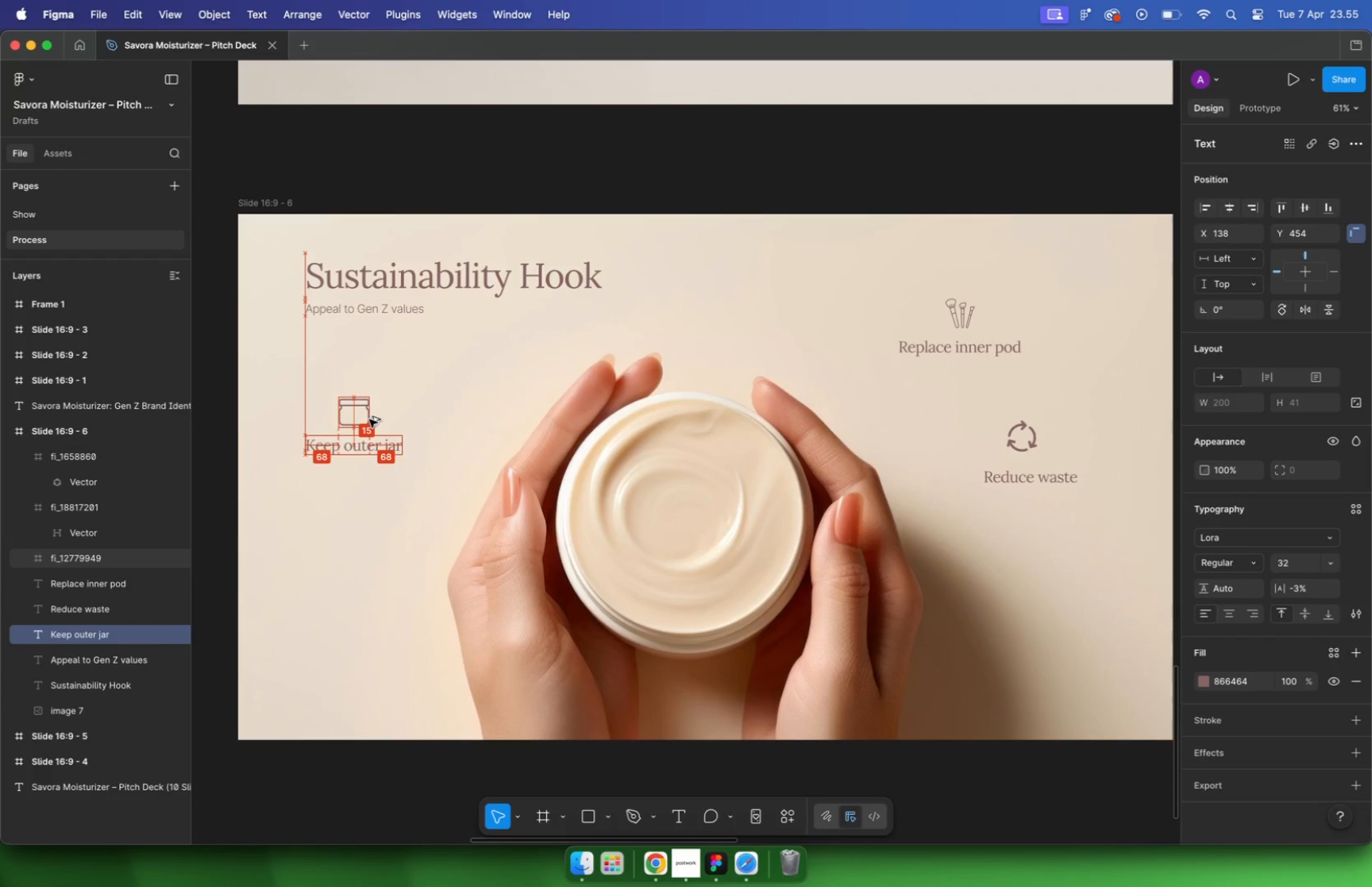 
key(Alt+ArrowDown)
 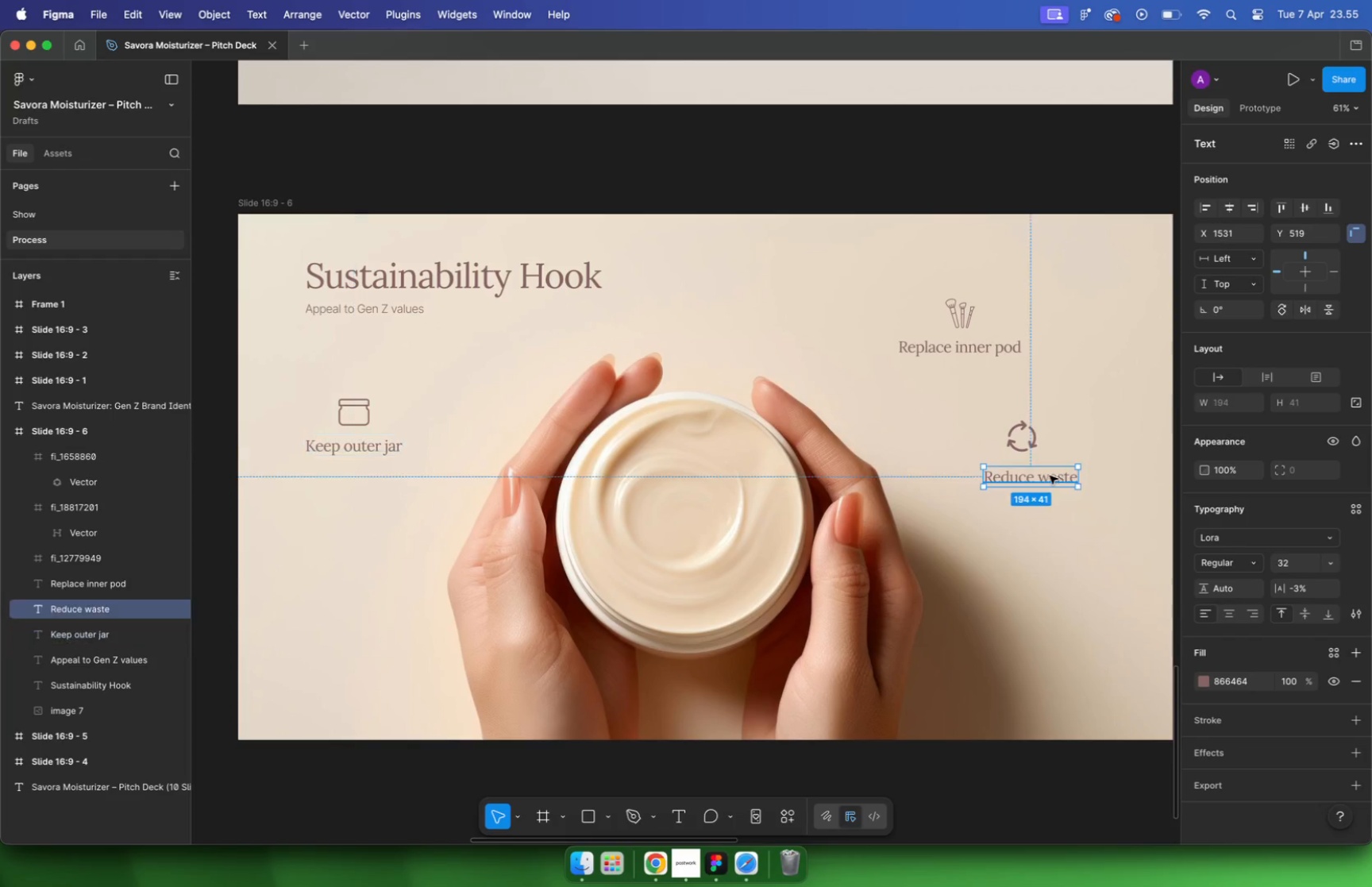 
hold_key(key=ShiftLeft, duration=0.37)
left_click([1020, 442])
 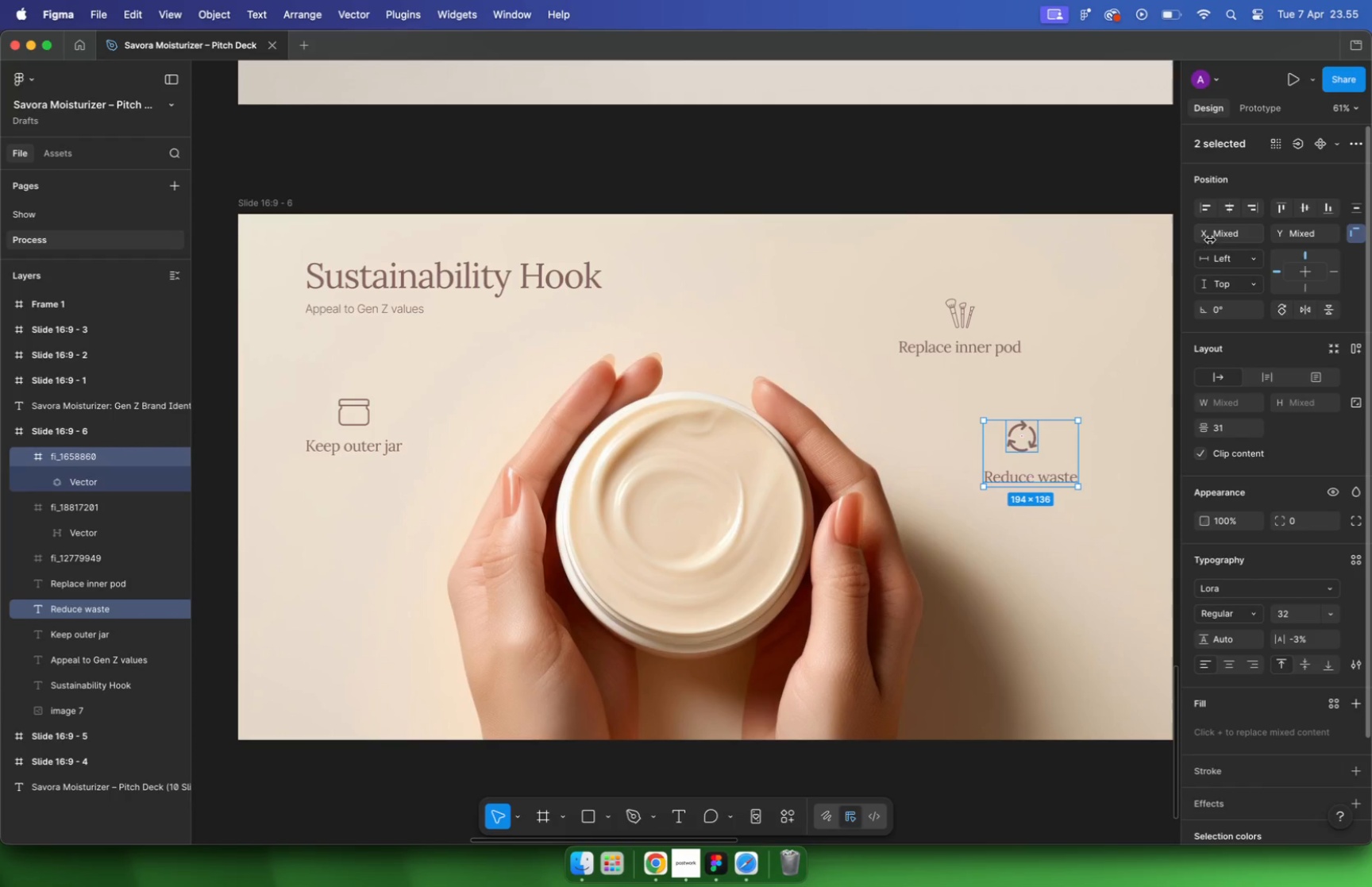 
key(Alt+OptionLeft)
 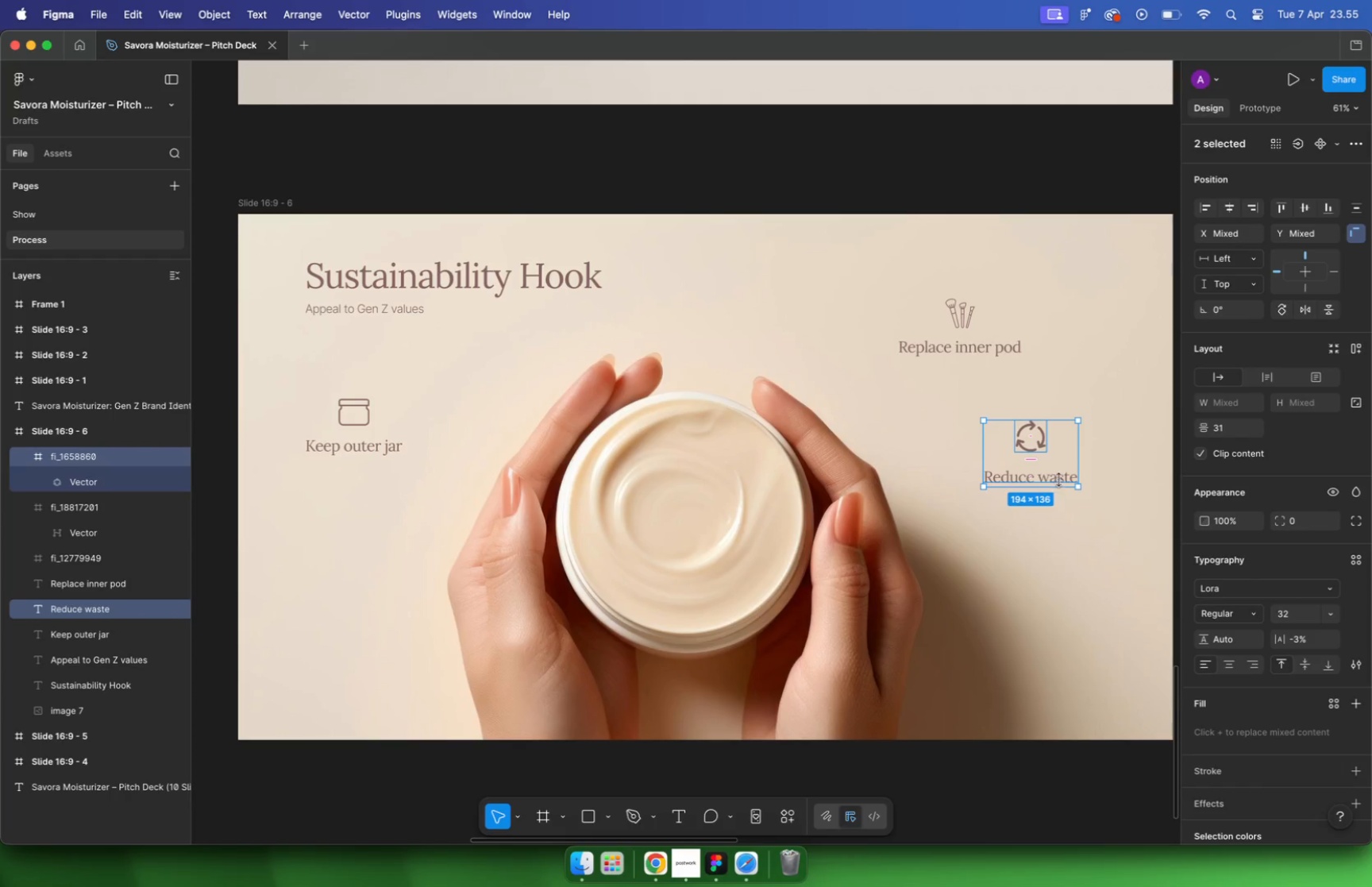 
left_click([1059, 476])
 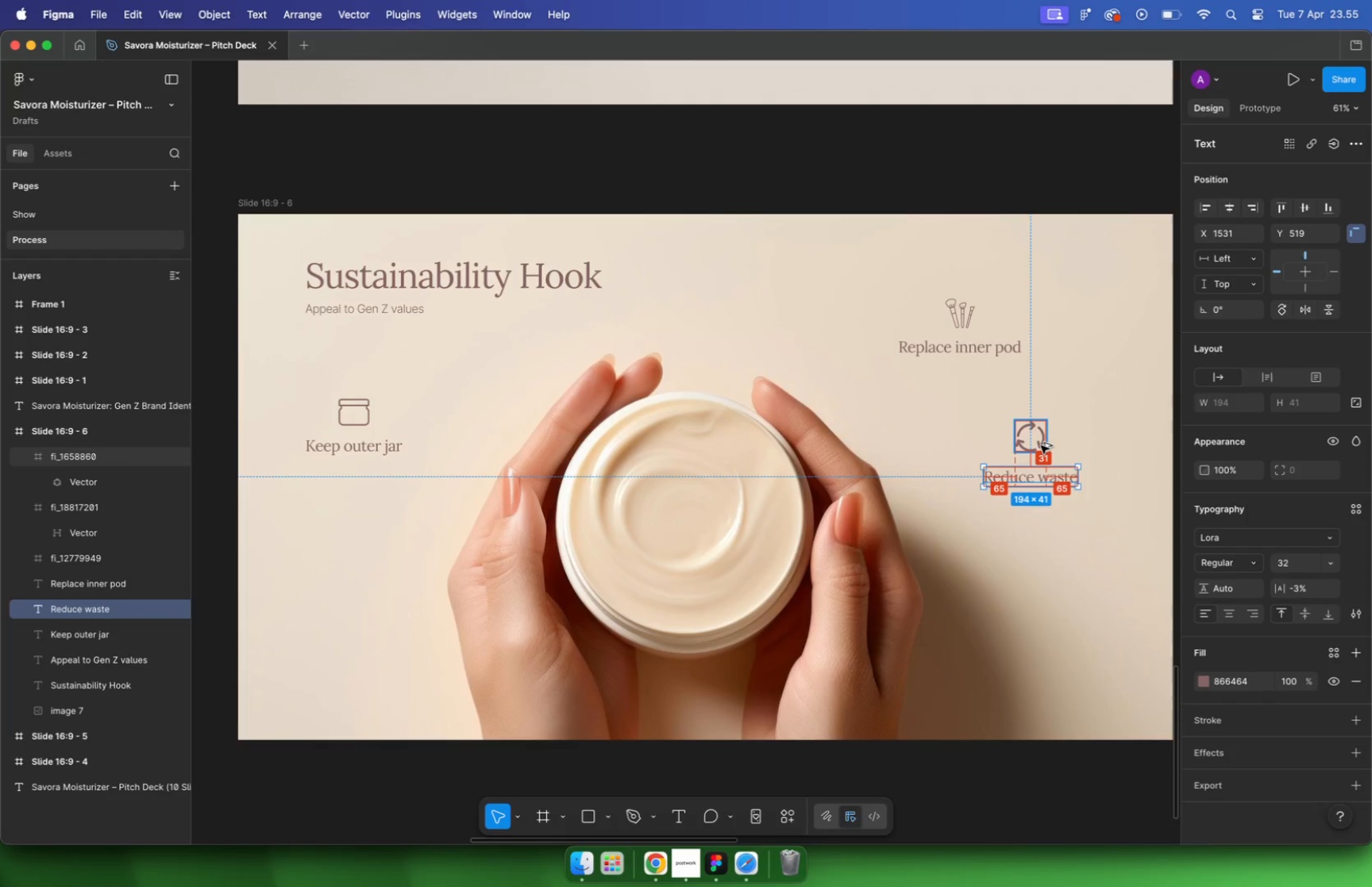 
key(Alt+Shift+ArrowUp)
 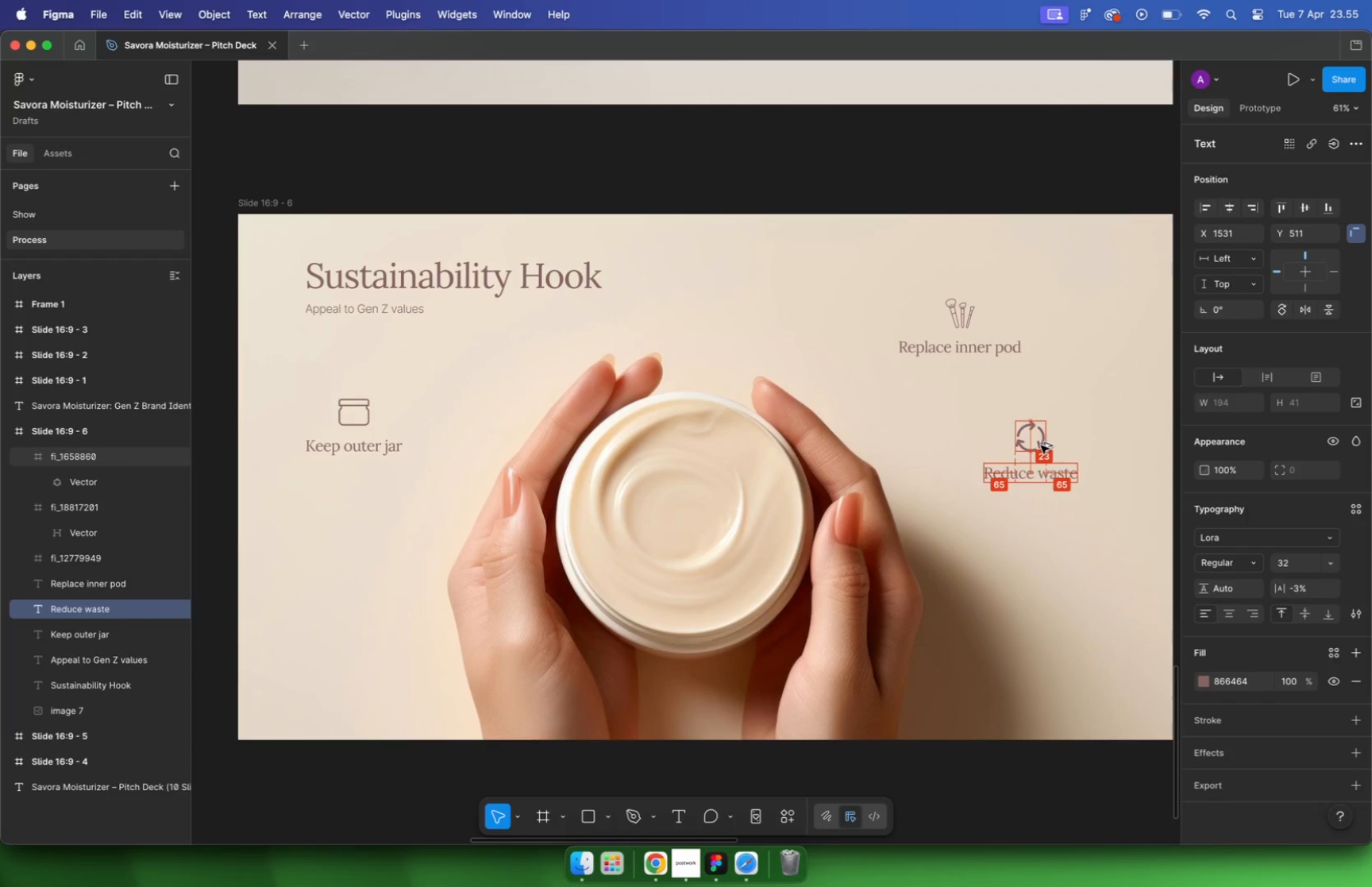 
key(Alt+Shift+ArrowUp)
 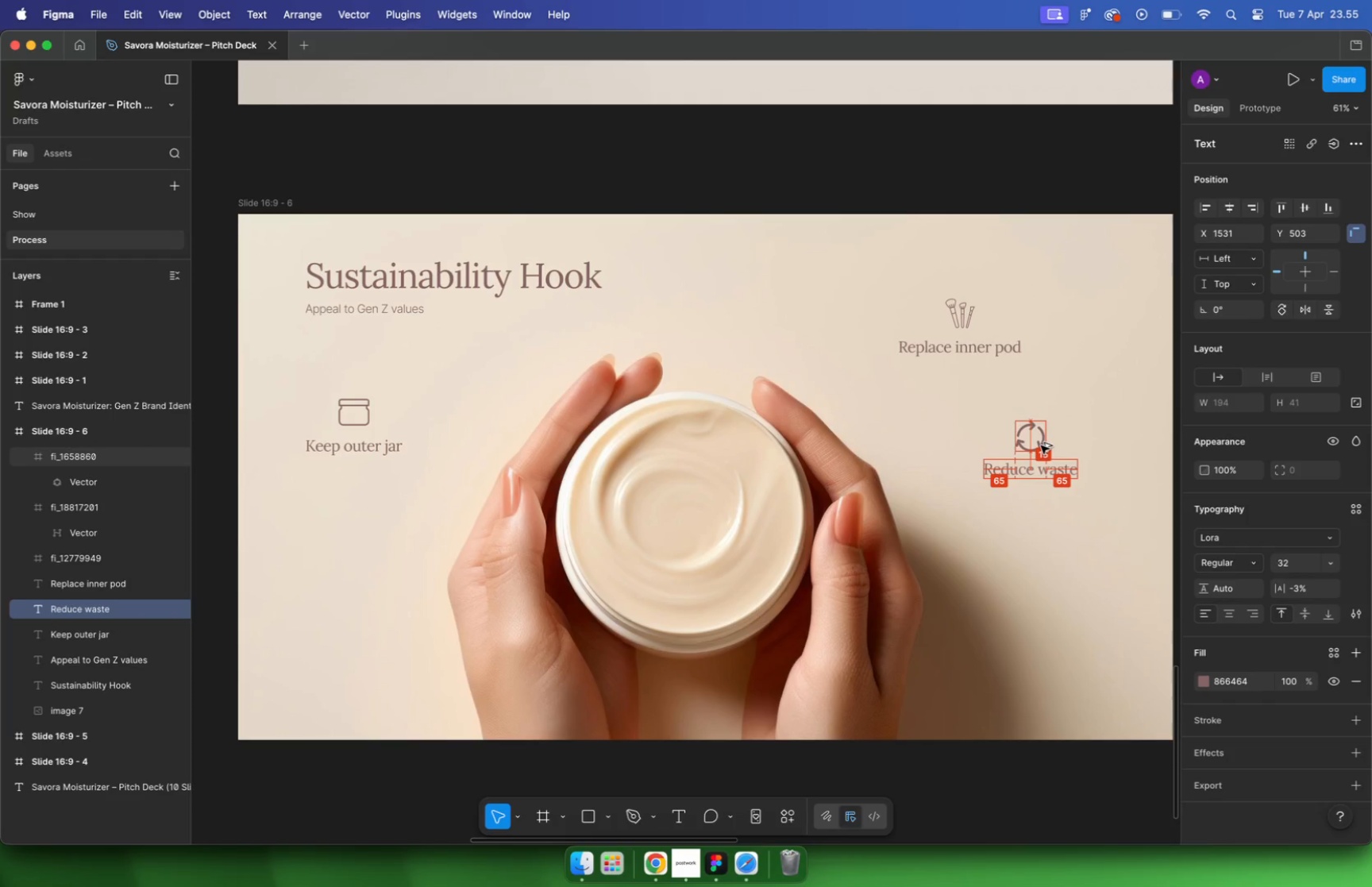 
key(Alt+Shift+ArrowDown)
 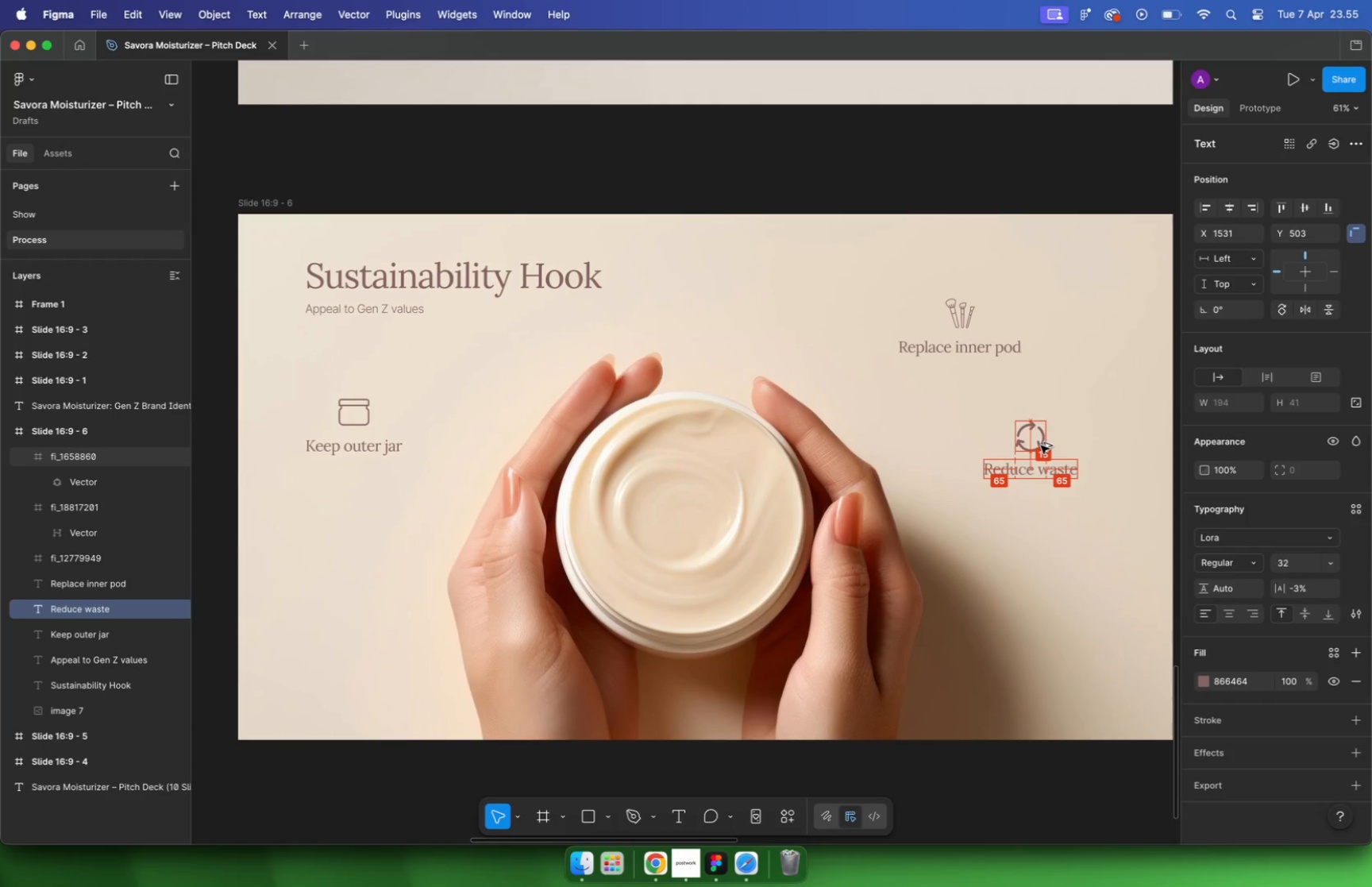 
key(Alt+Shift+ArrowUp)
 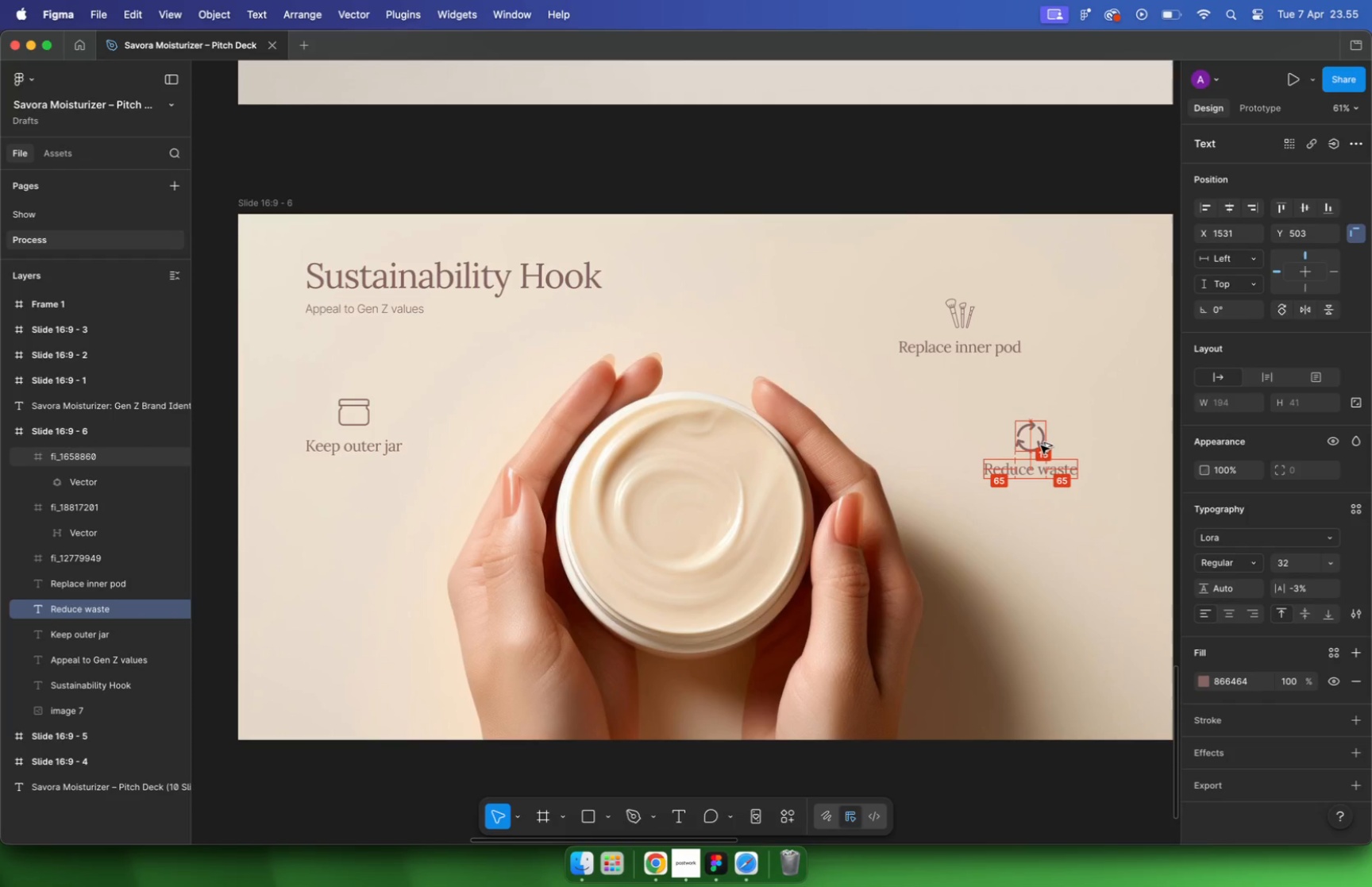 
key(Alt+Shift+ArrowDown)
 